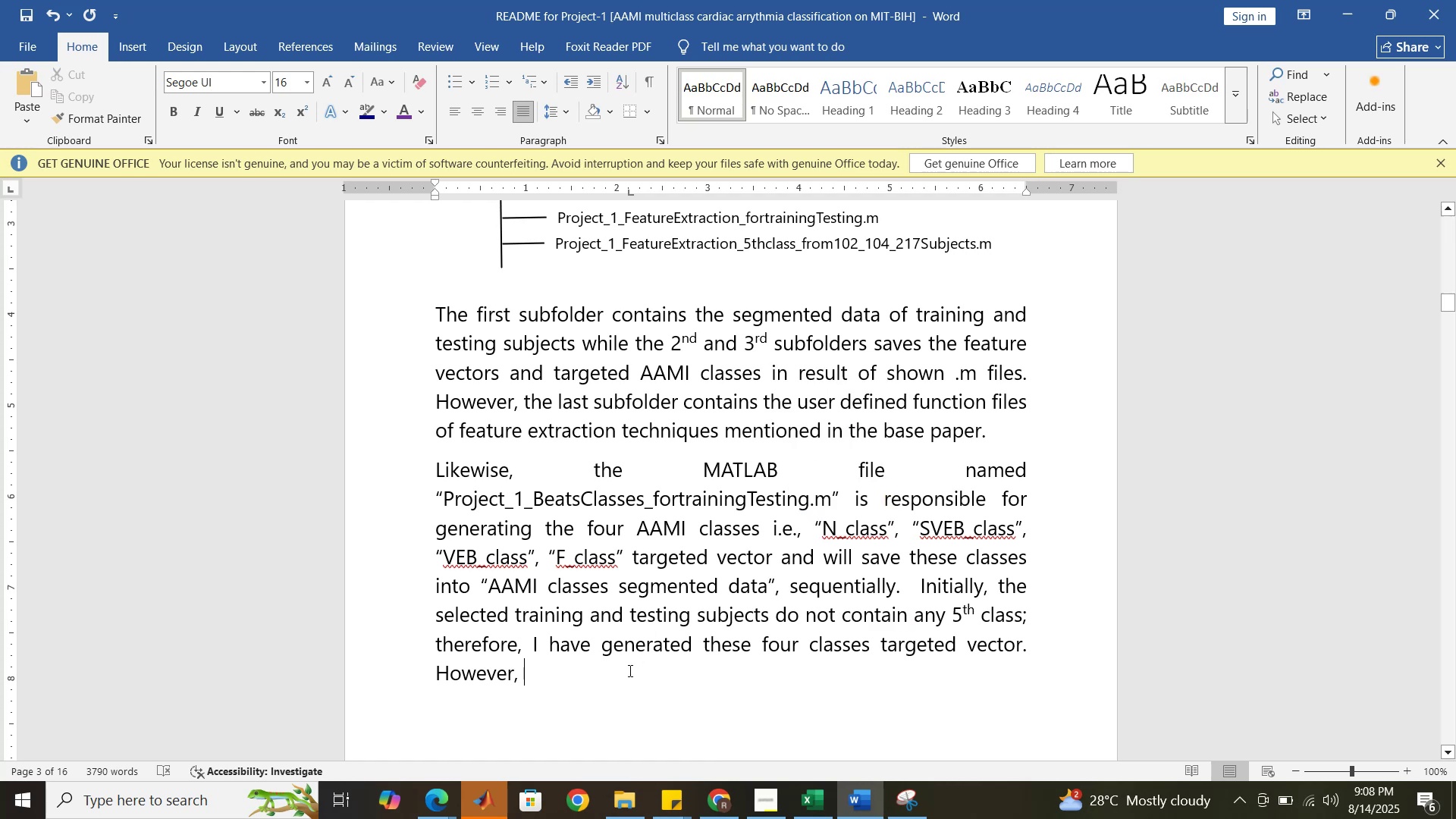 
type(by looking deeply into the subj)
key(Backspace)
key(Backspace)
key(Backspace)
key(Backspace)
key(Backspace)
key(Backspace)
key(Backspace)
key(Backspace)
type(all of the subject file one by one )
 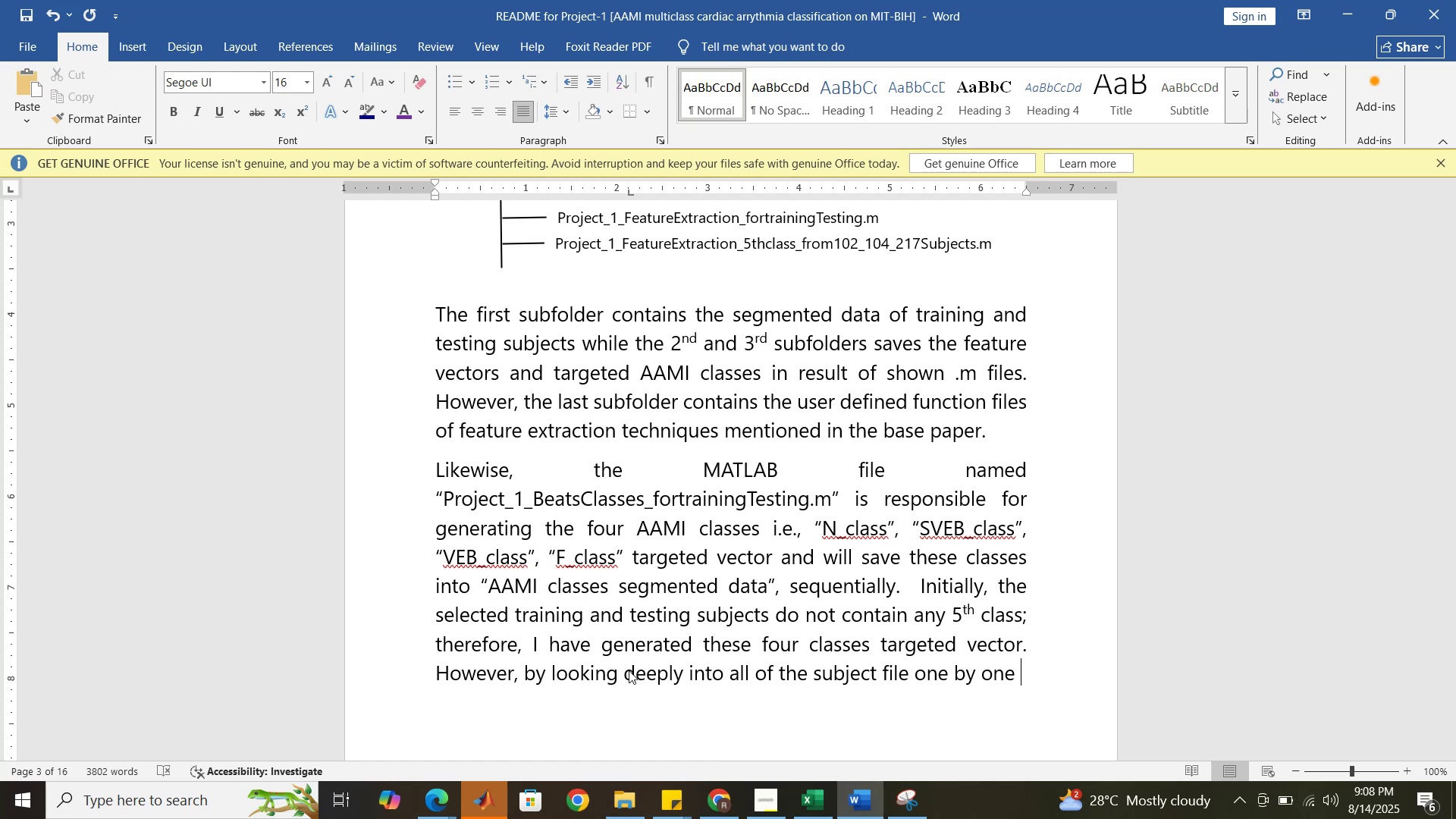 
wait(15.07)
 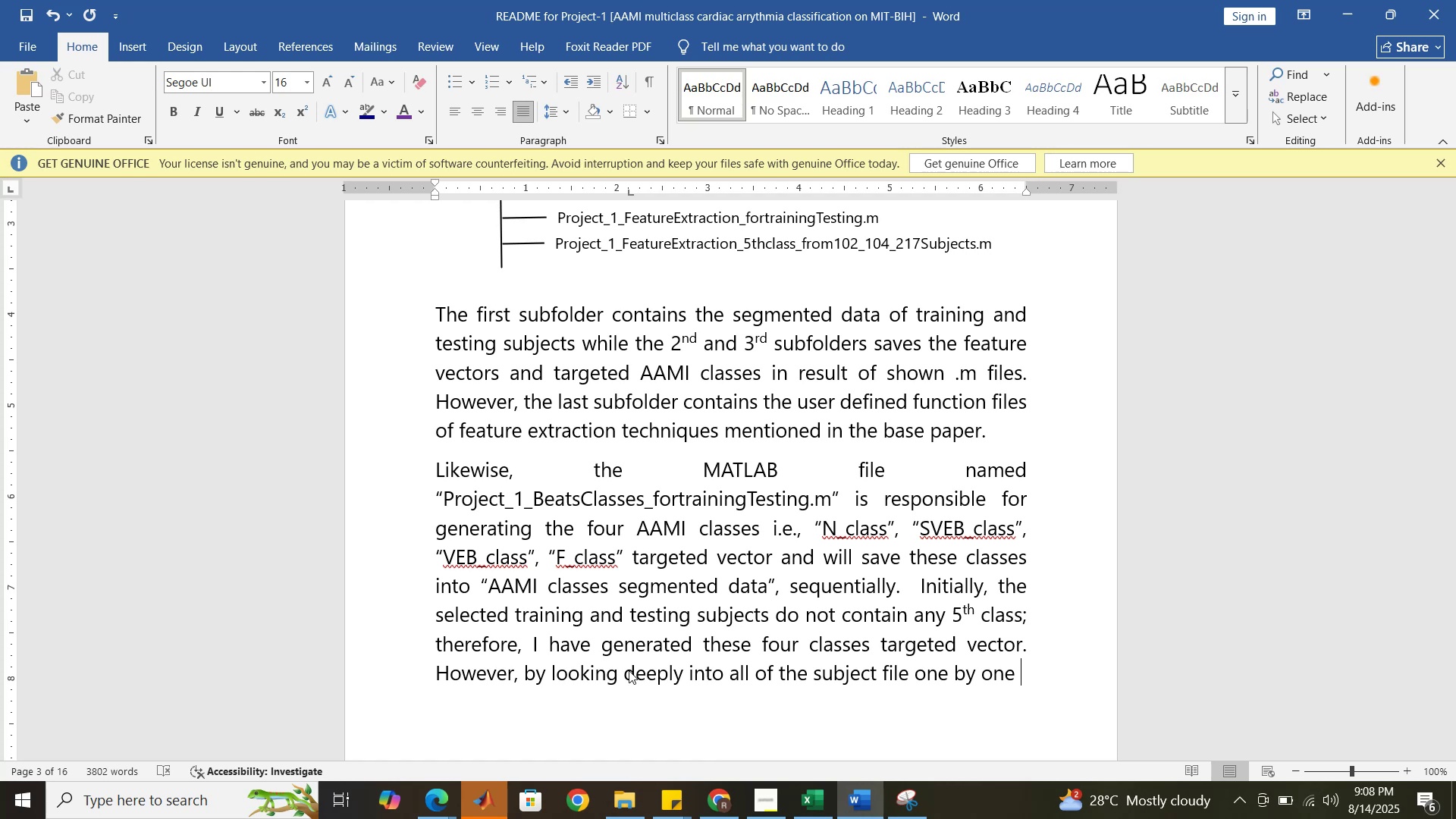 
type(it is found that the )
key(Backspace)
key(Backspace)
key(Backspace)
key(Backspace)
type(out of four reg)
key(Backspace)
type(jected f)
key(Backspace)
type(subjects we )
key(Backspace)
type('ll hae )
key(Backspace)
key(Backspace)
type(ve the )
 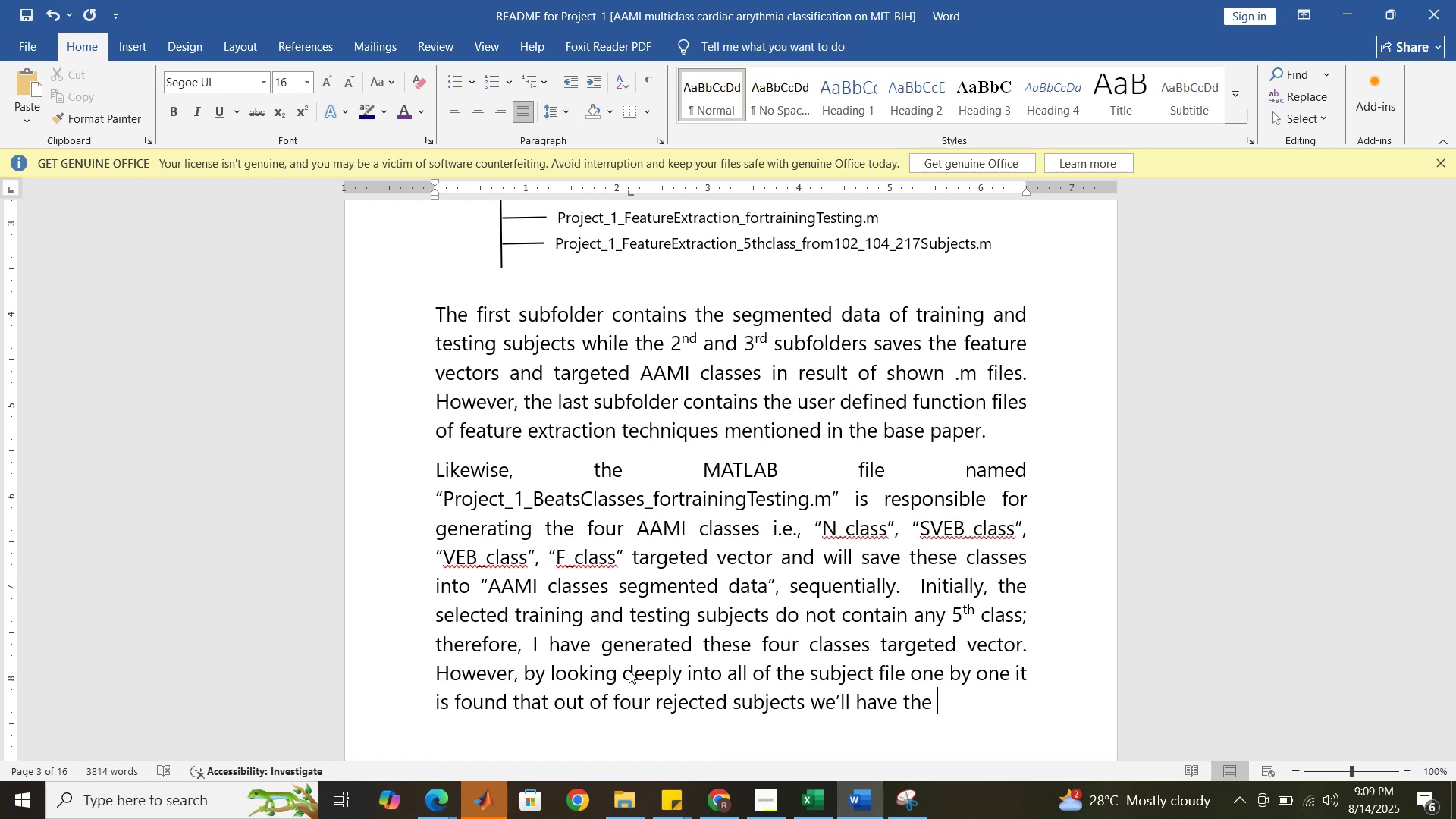 
wait(5.64)
 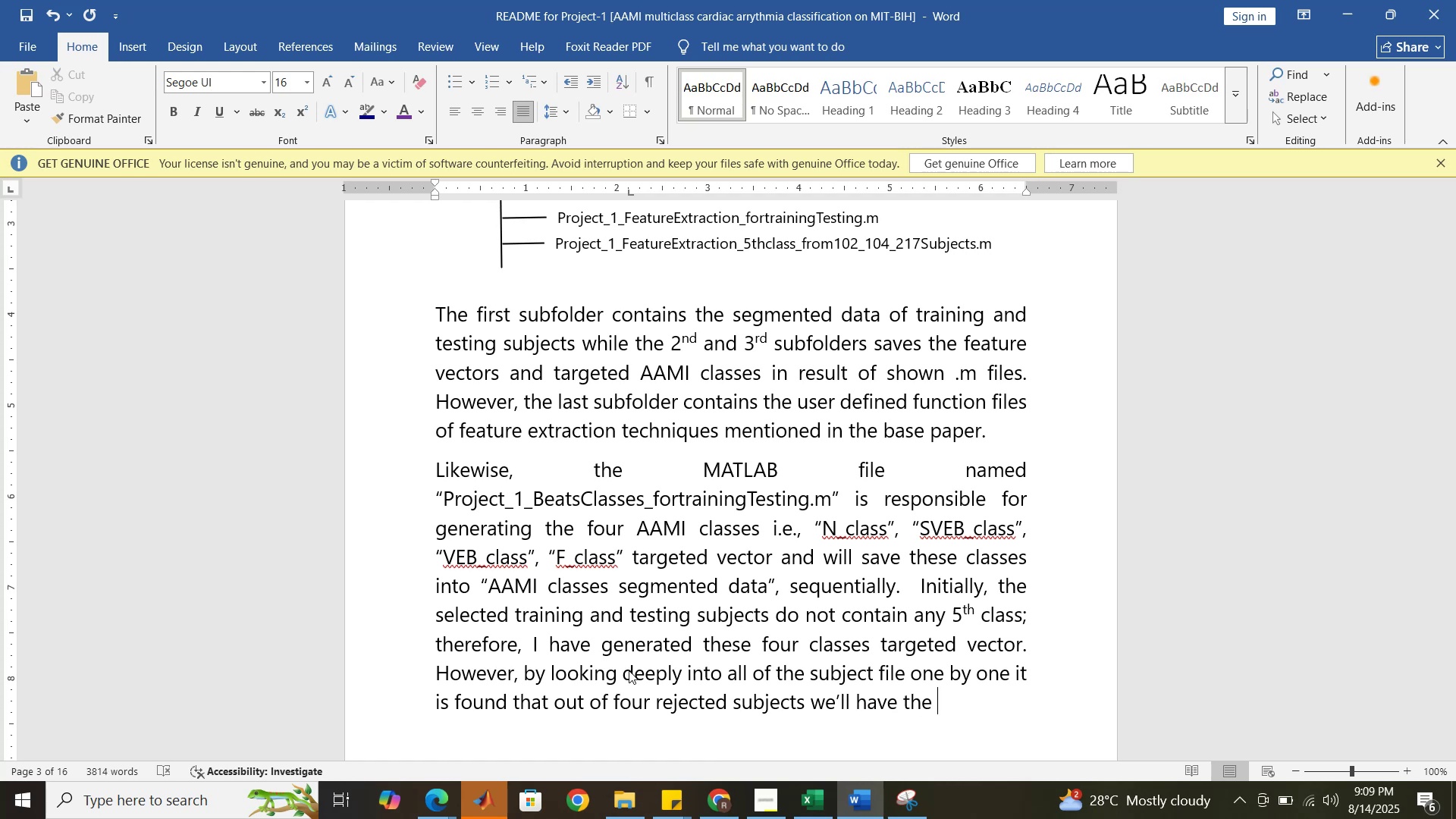 
type(one )
 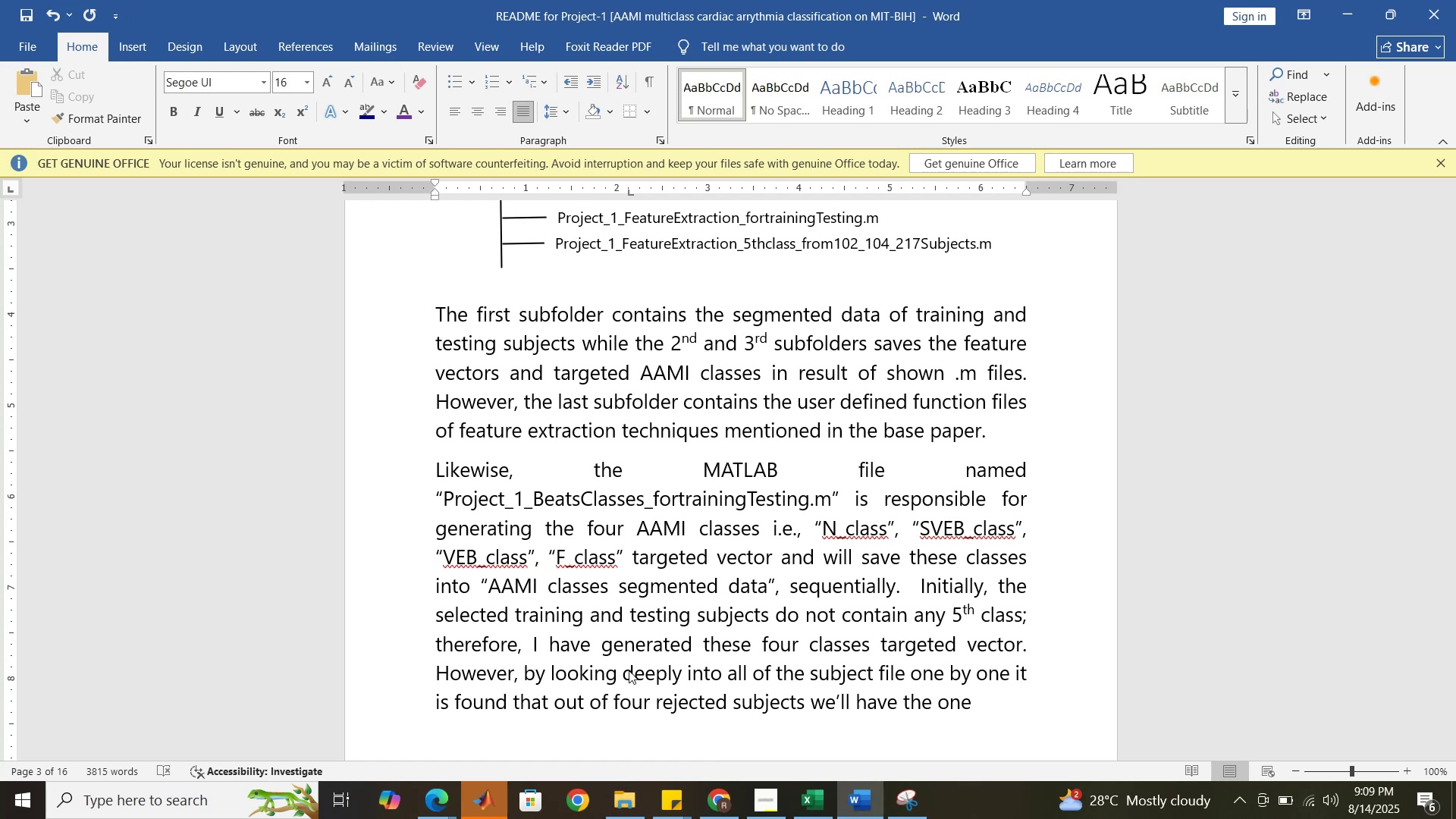 
type(MIT_BIH annotation )
 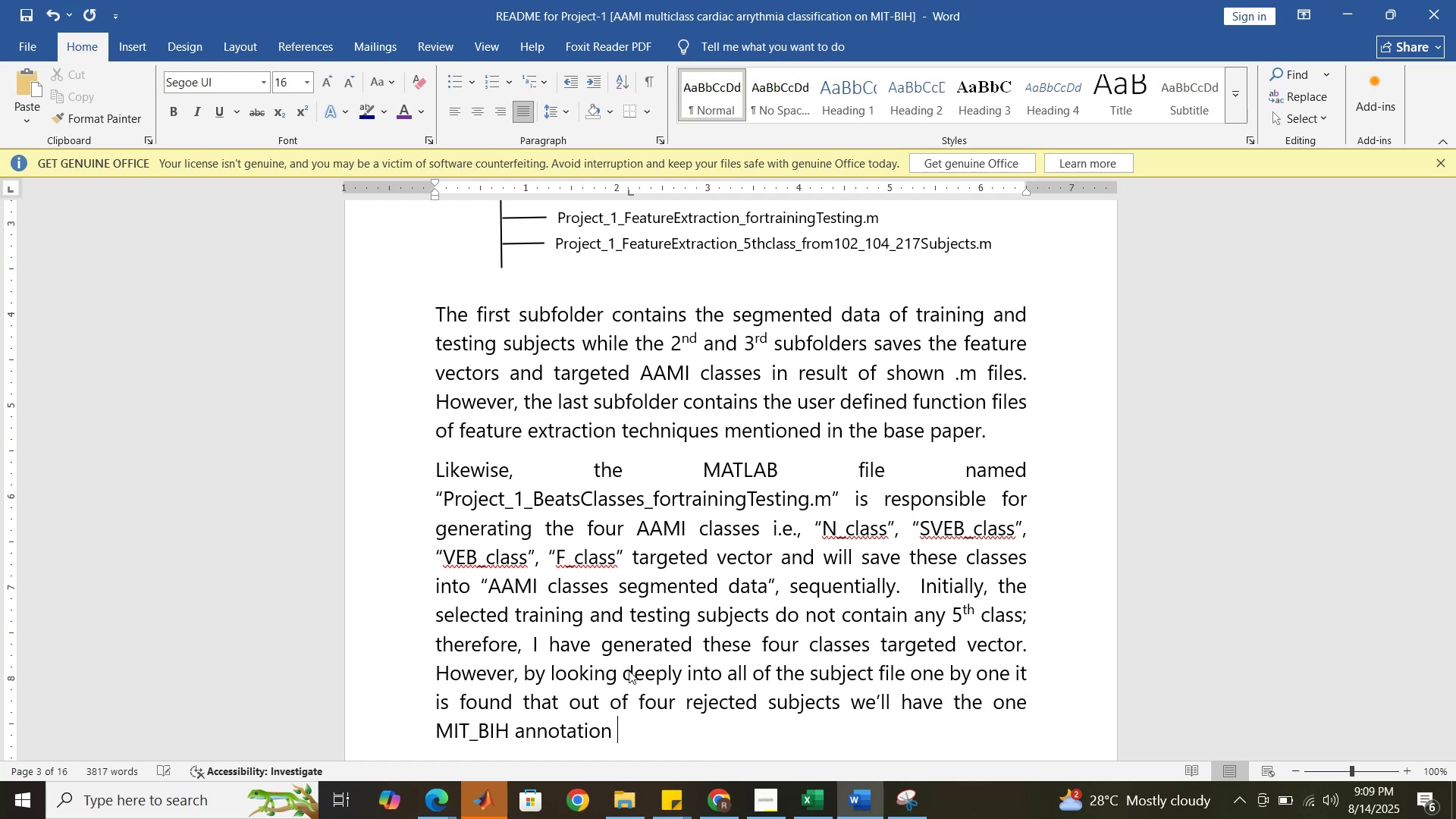 
type(in th)
key(Backspace)
key(Backspace)
key(Backspace)
key(Backspace)
key(Backspace)
type(i.e., "")
 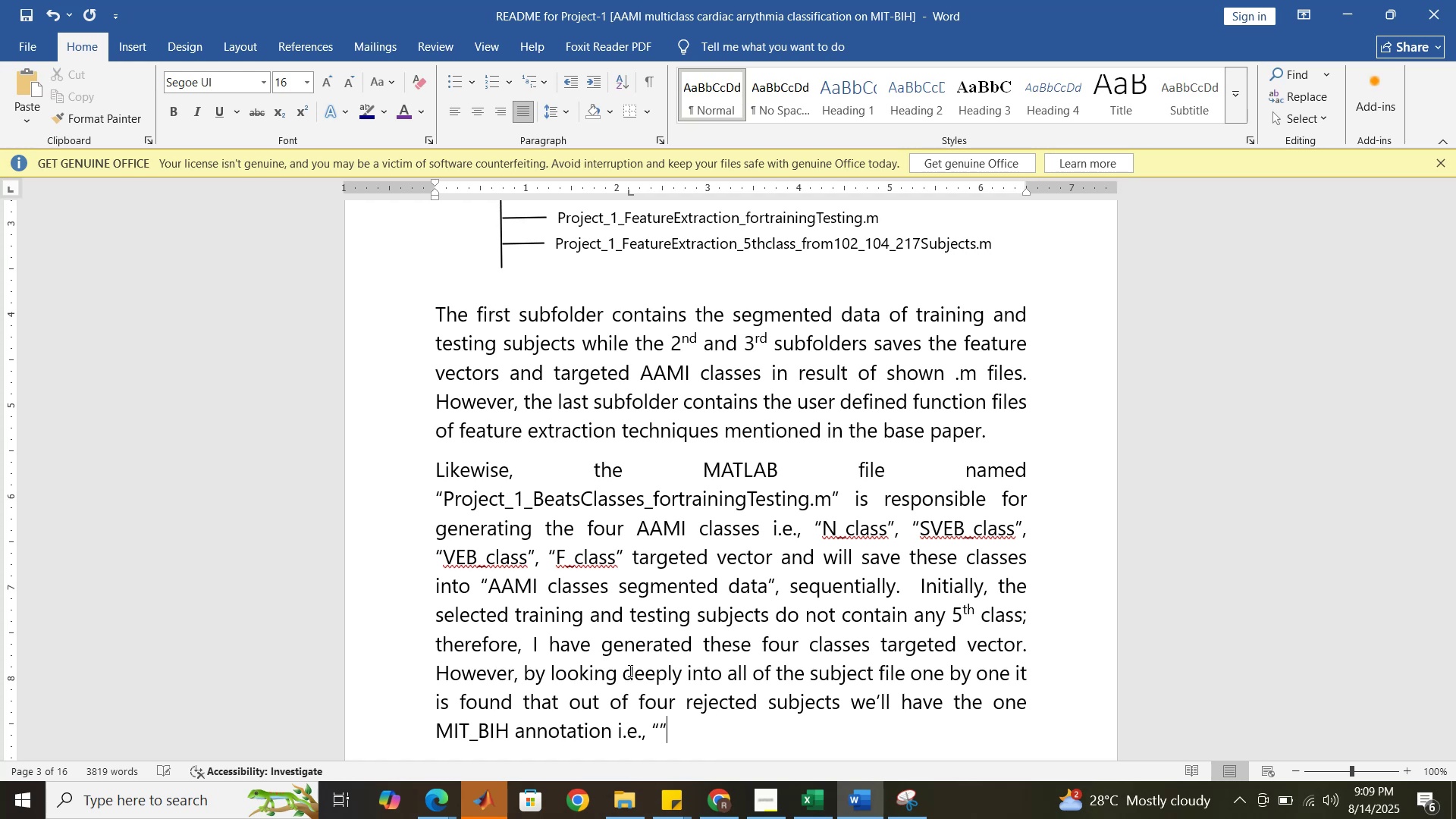 
key(ArrowLeft)
 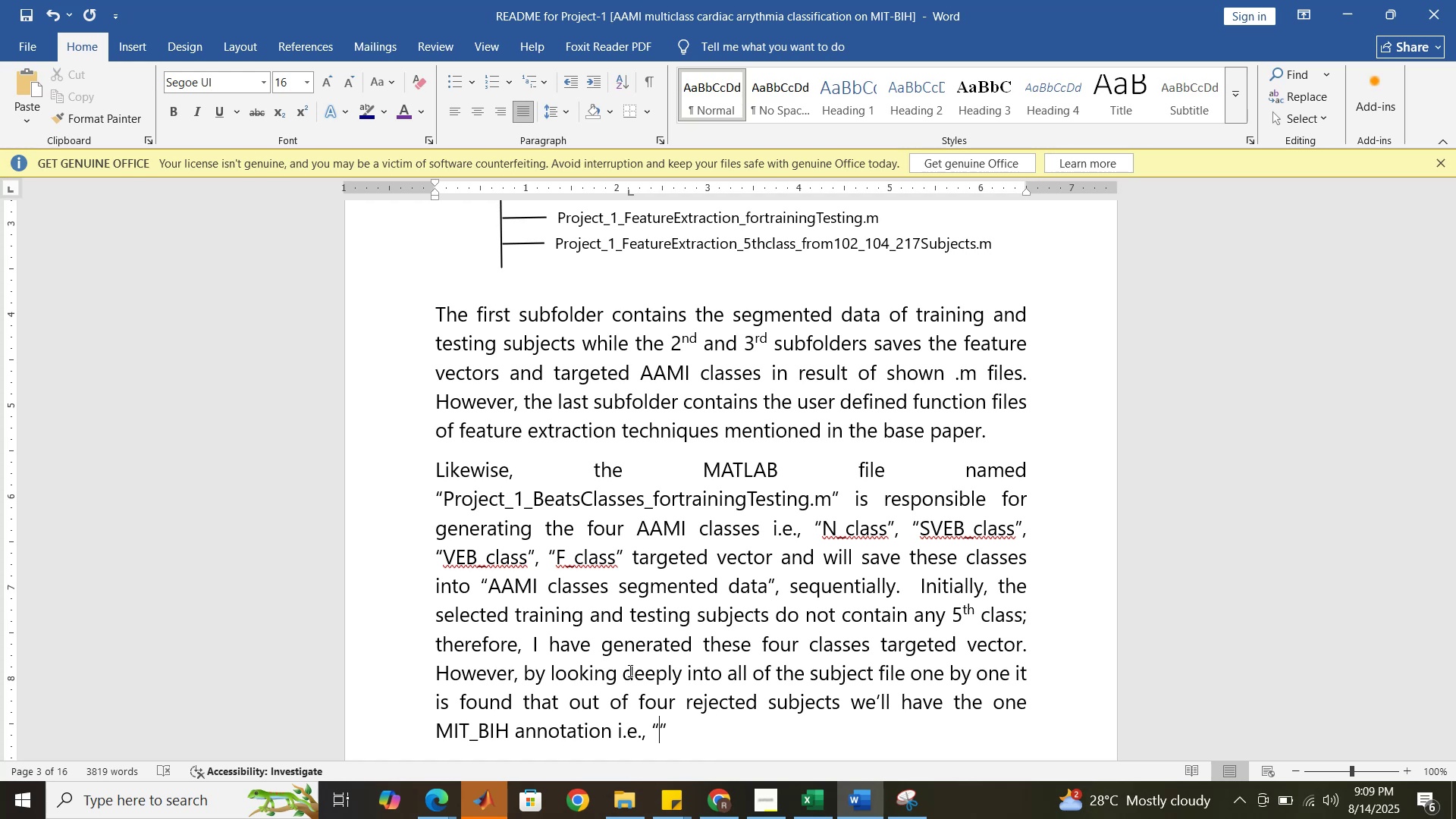 
key(F)
 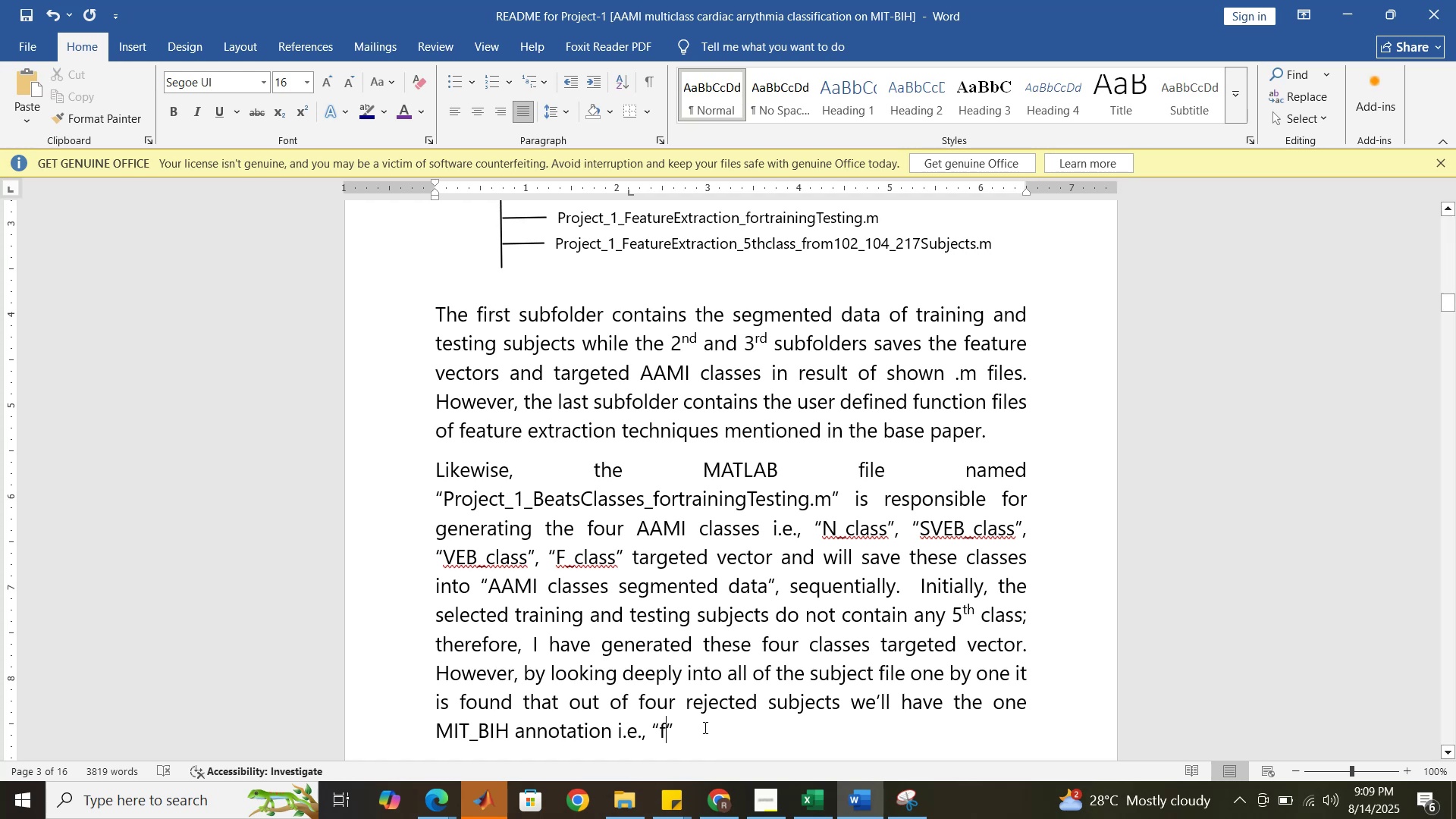 
left_click([703, 730])
 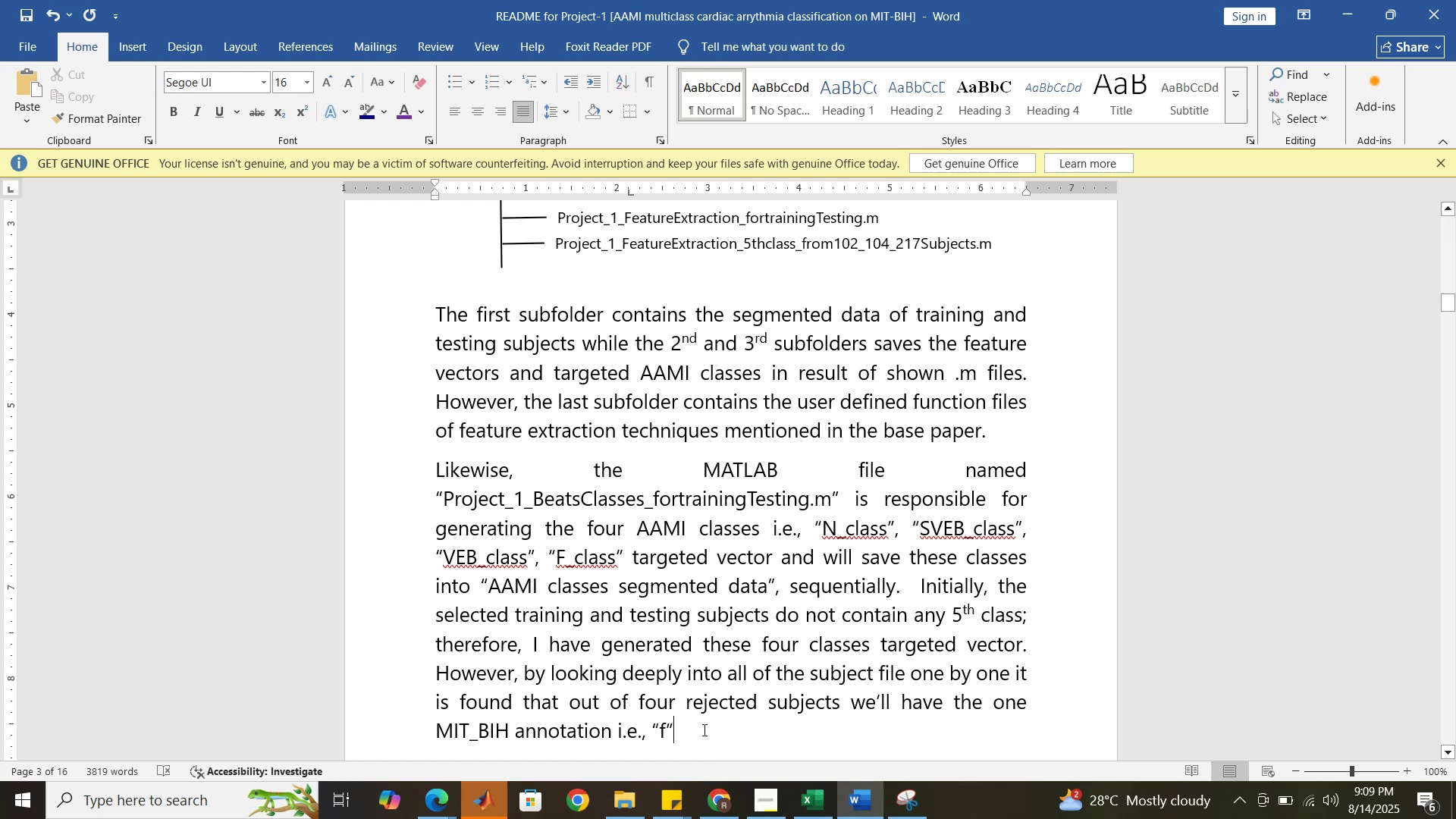 
type( in three subjects which are 102, 104 ans 1)
key(Backspace)
type(217. )
 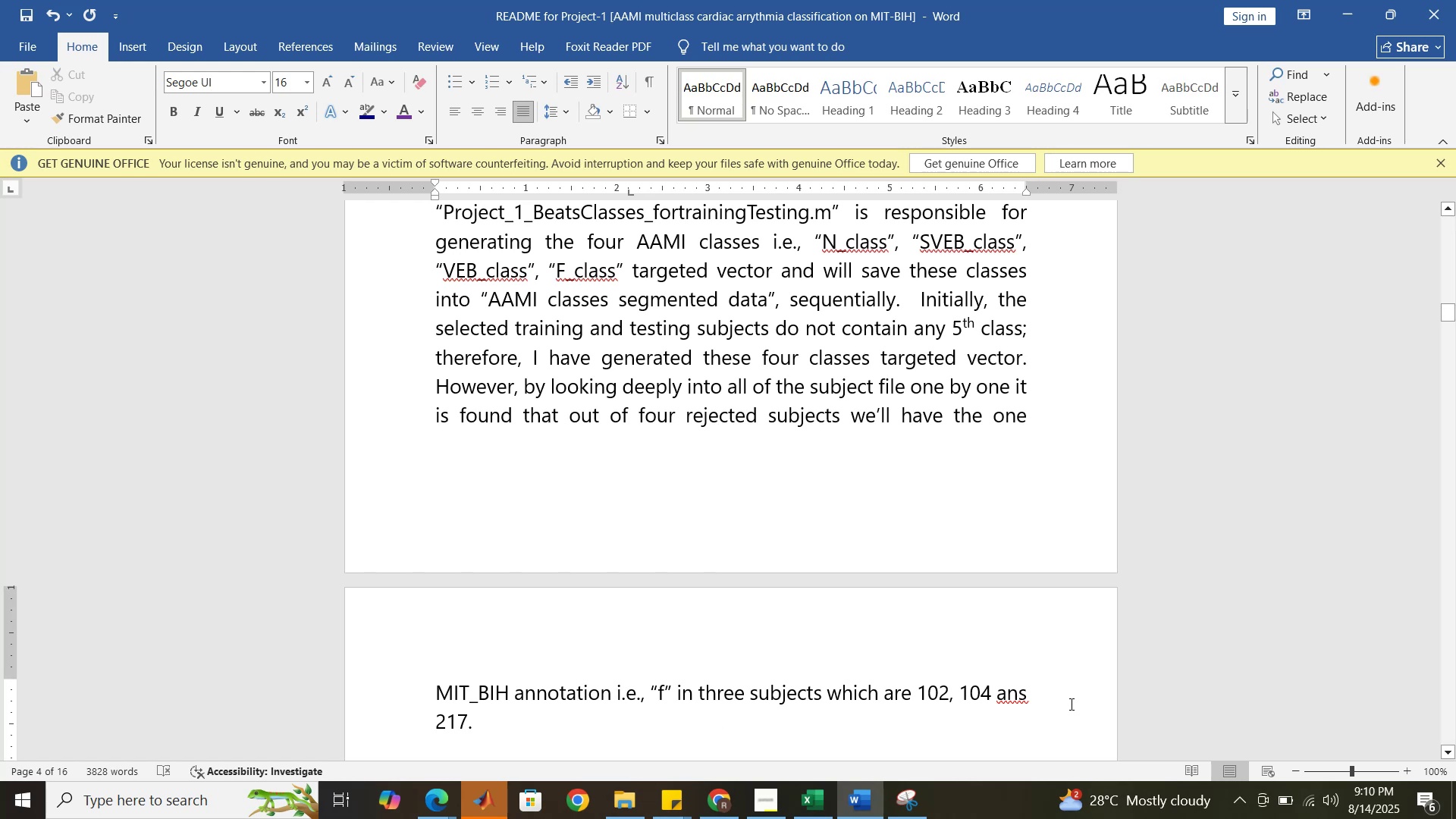 
left_click([1028, 694])
 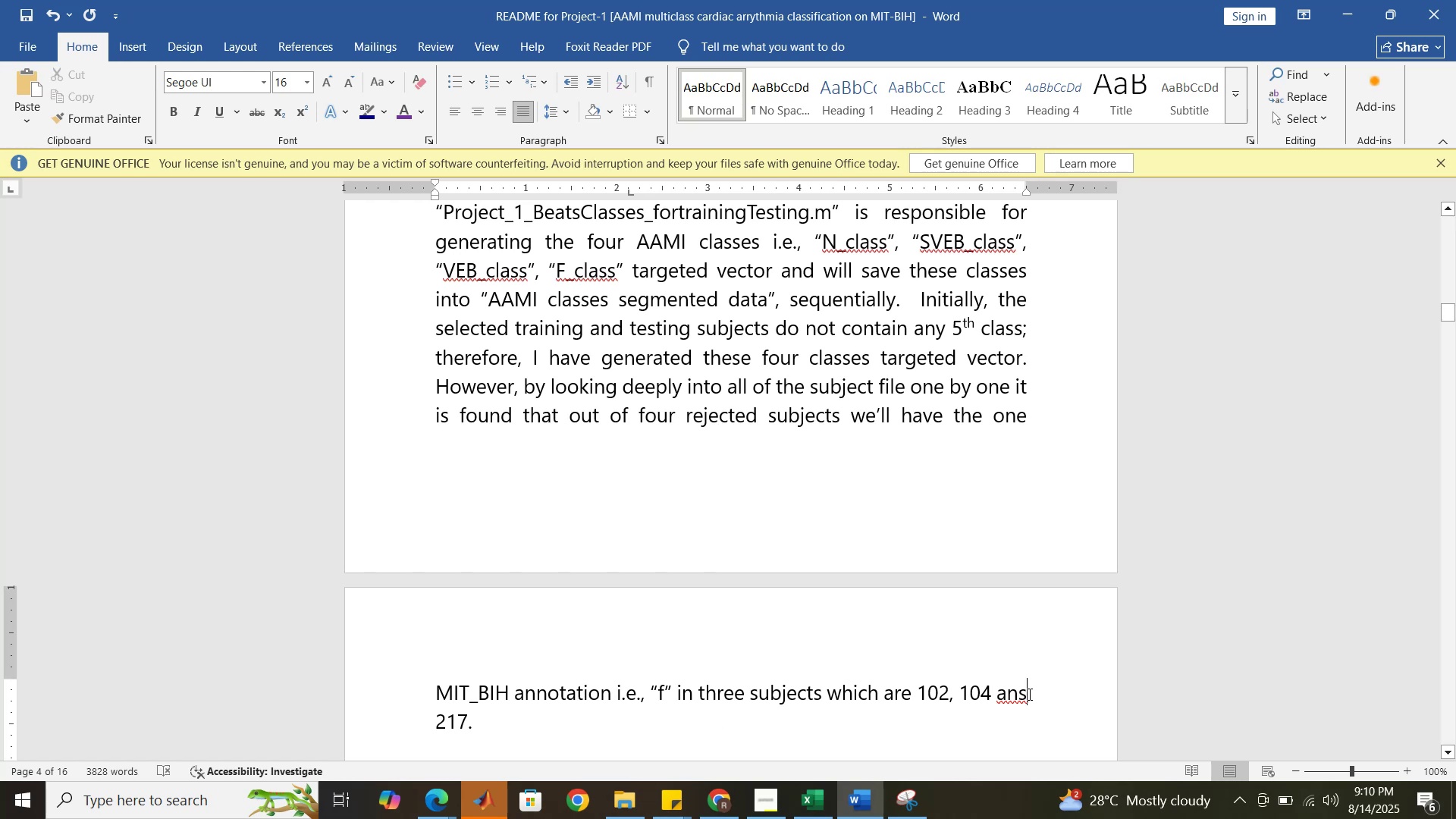 
key(Backspace)
 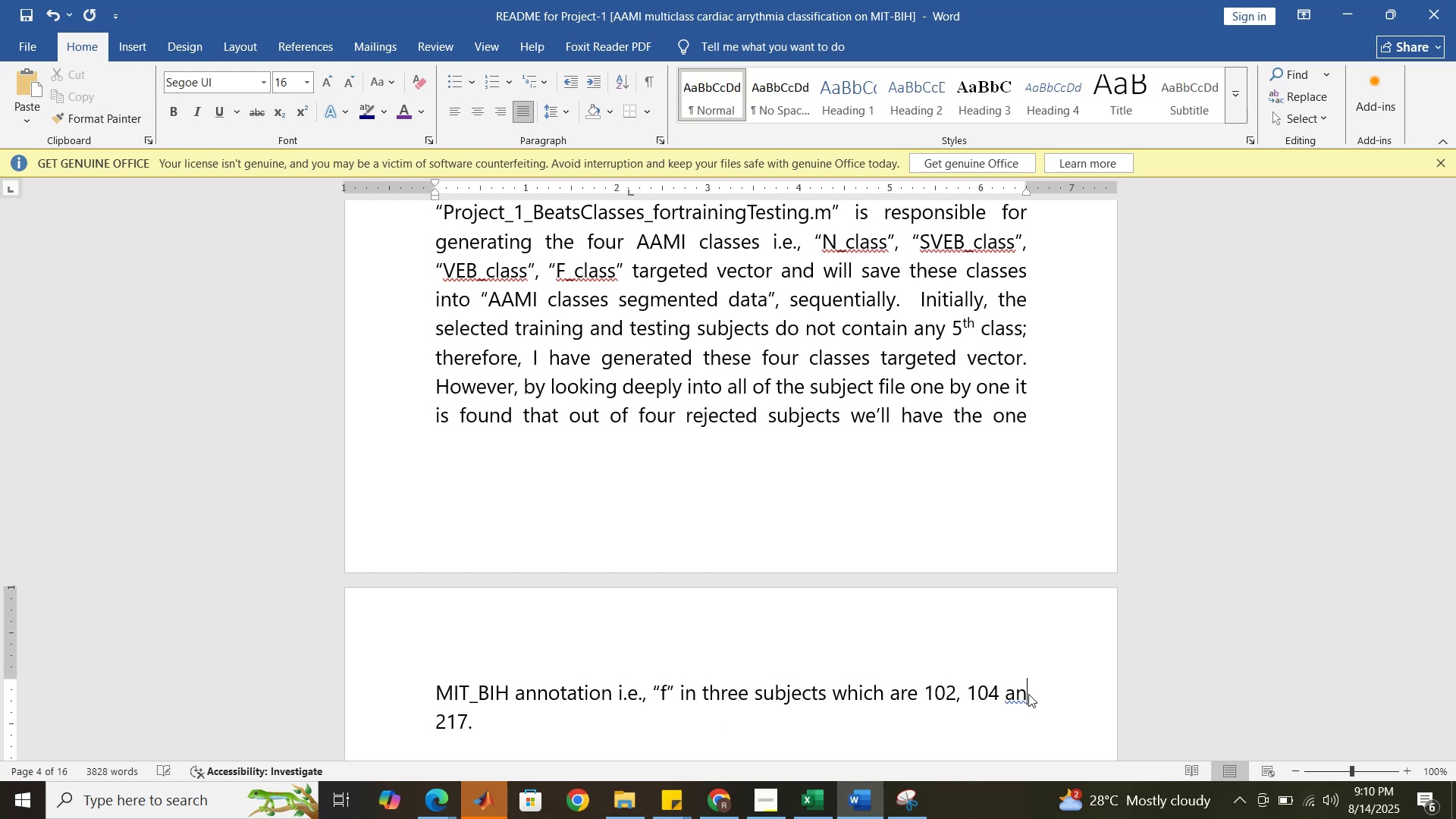 
key(D)
 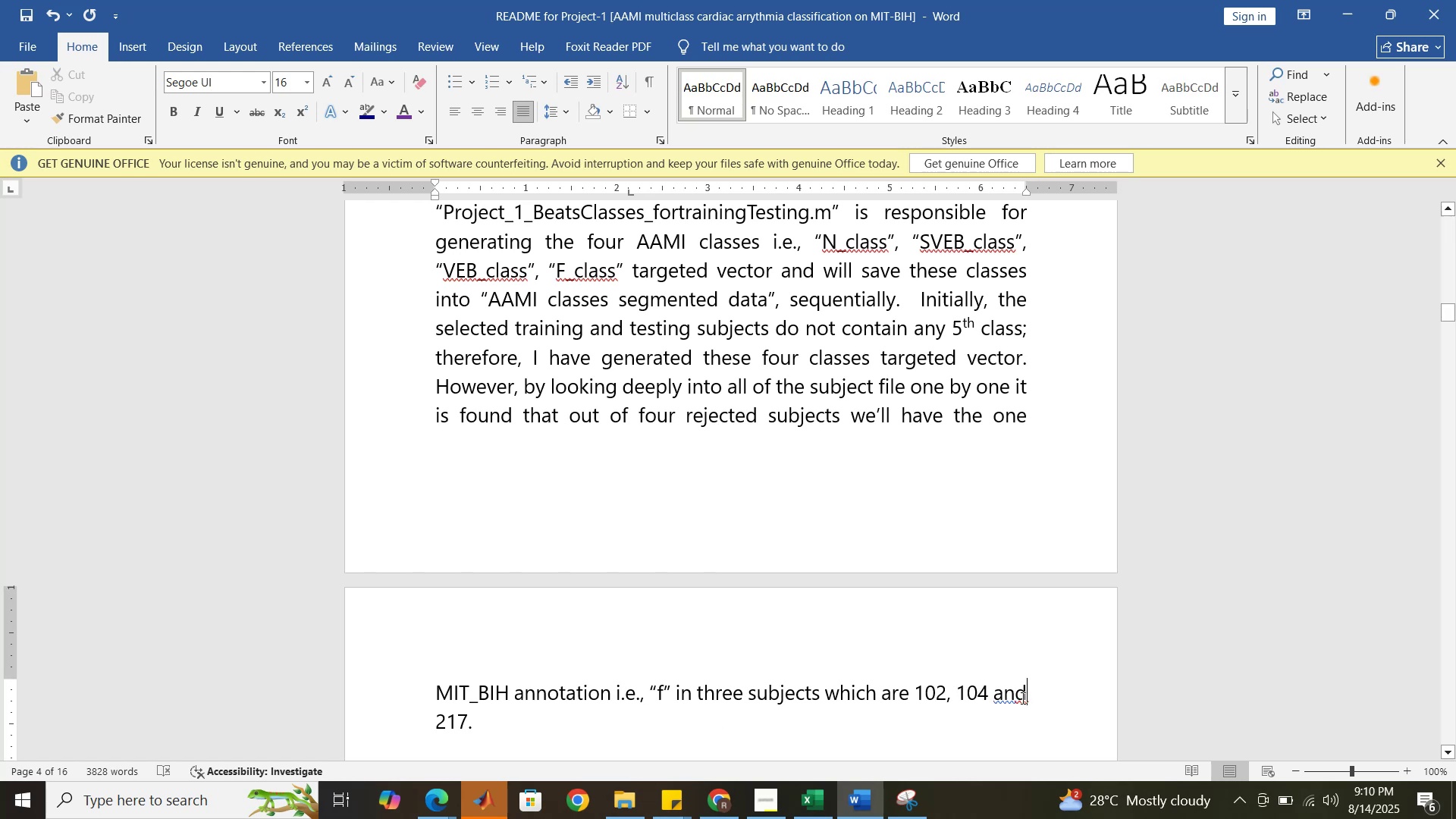 
left_click([1018, 697])
 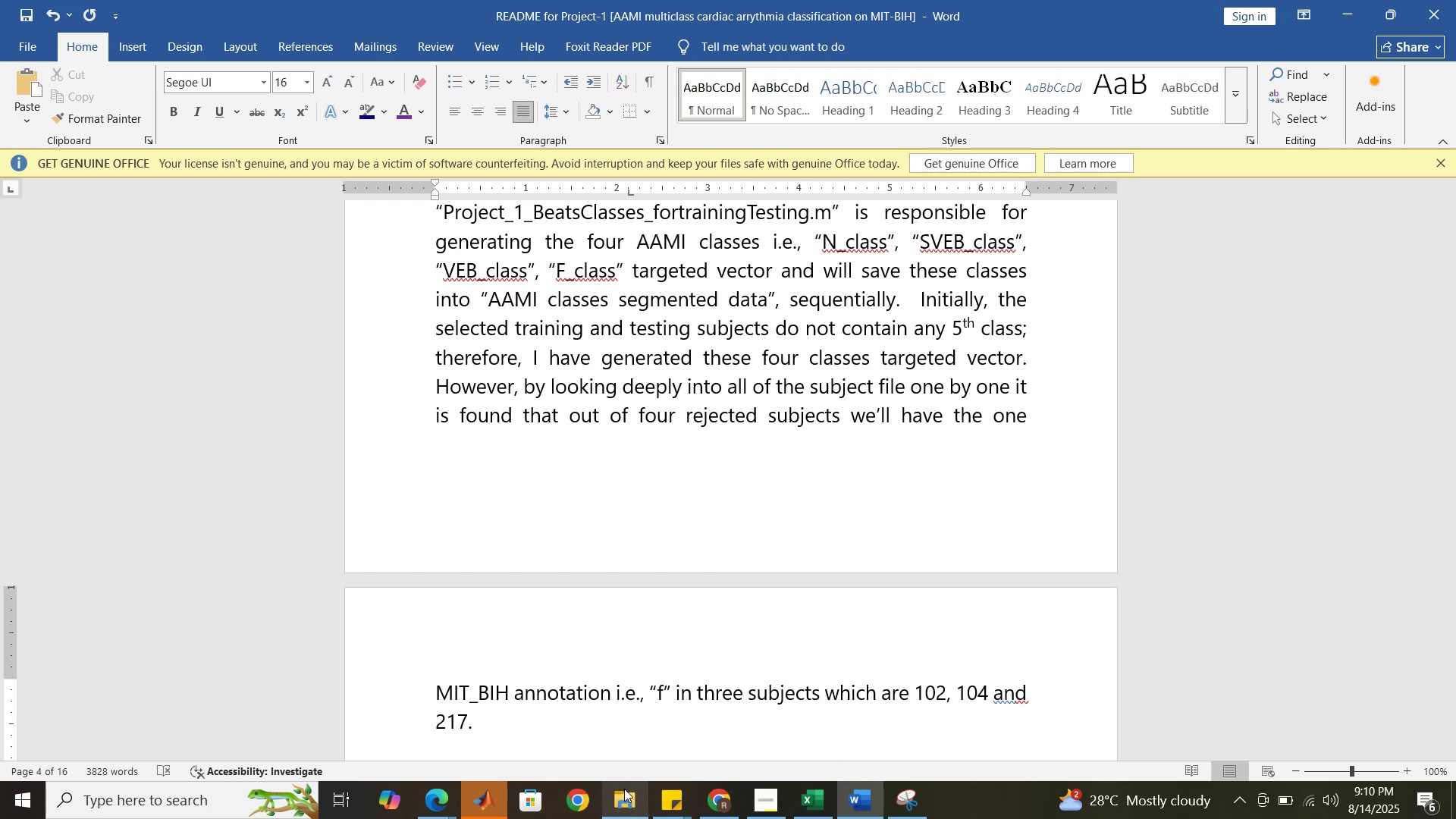 
scroll: coordinate [823, 366], scroll_direction: up, amount: 9.0
 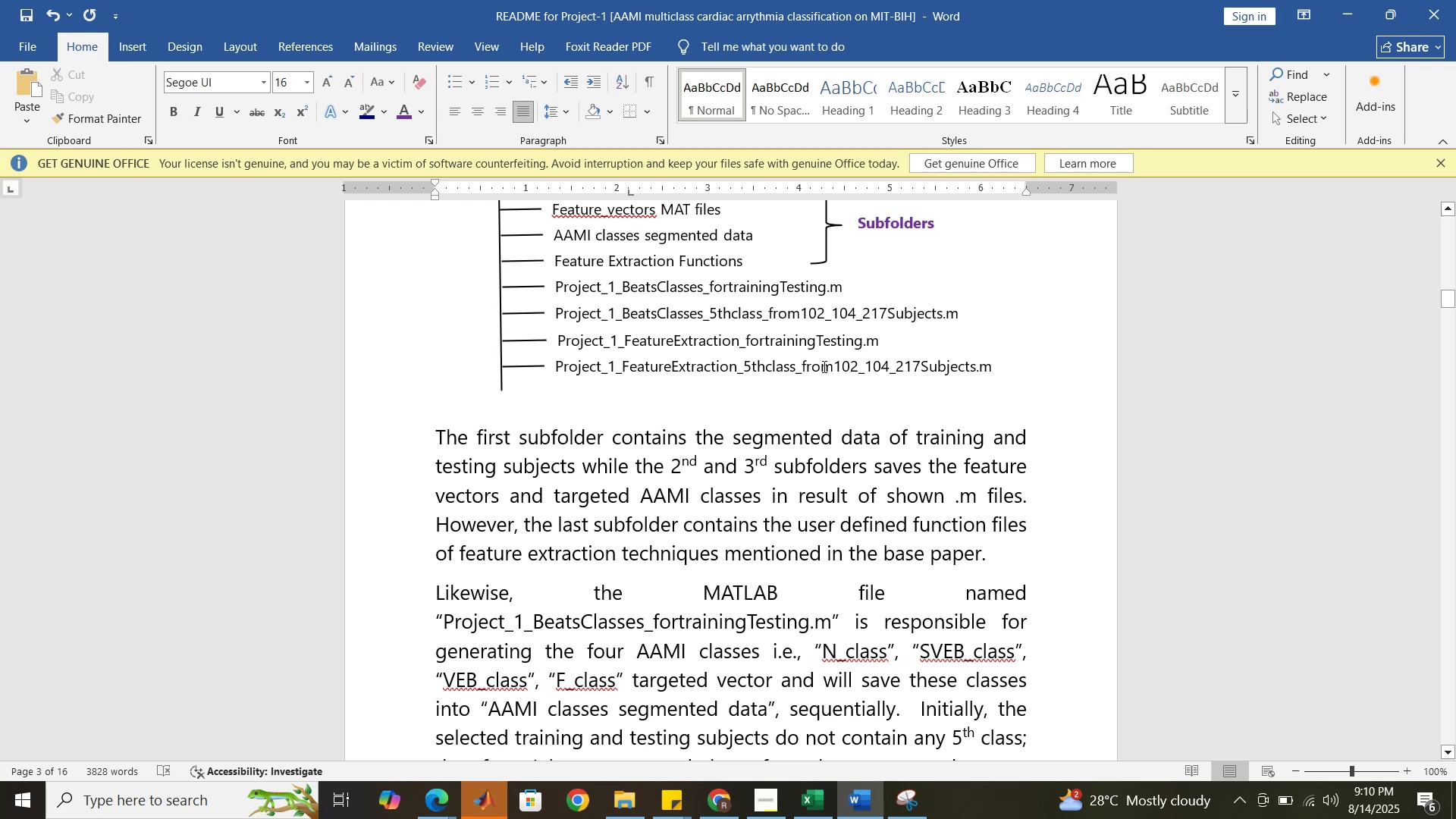 
scroll: coordinate [824, 372], scroll_direction: down, amount: 12.0
 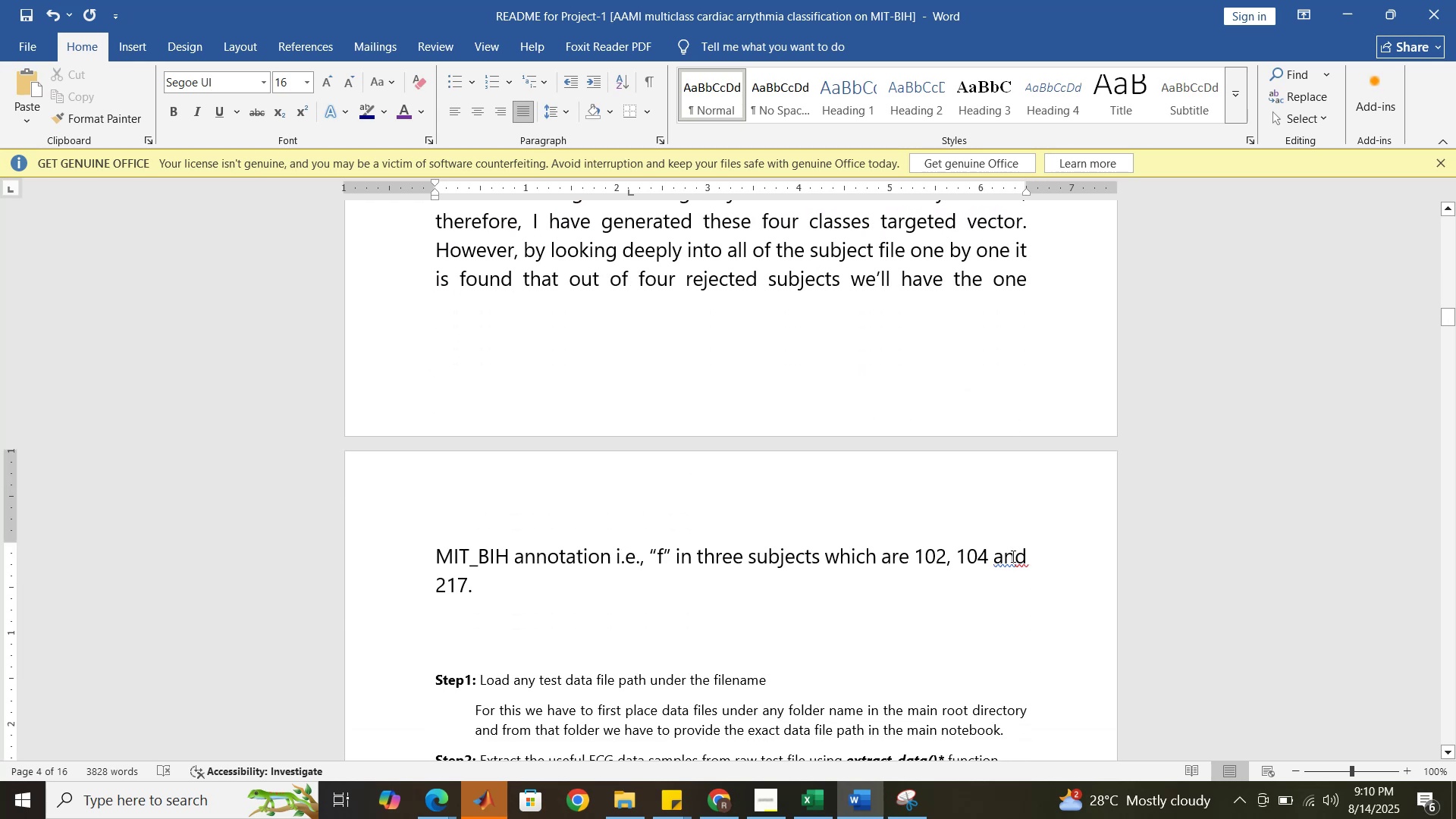 
left_click([1003, 557])
 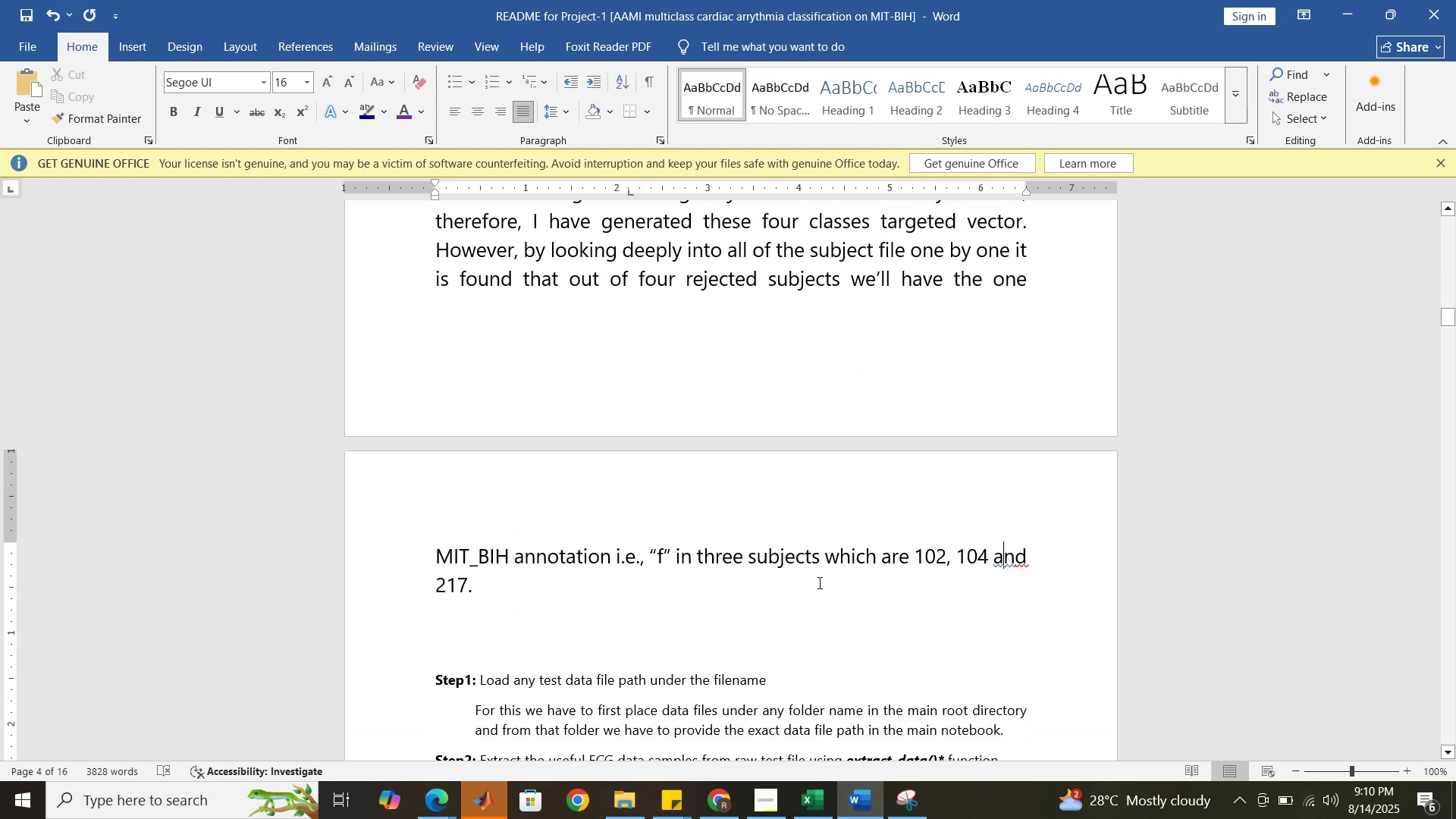 
left_click([815, 585])
 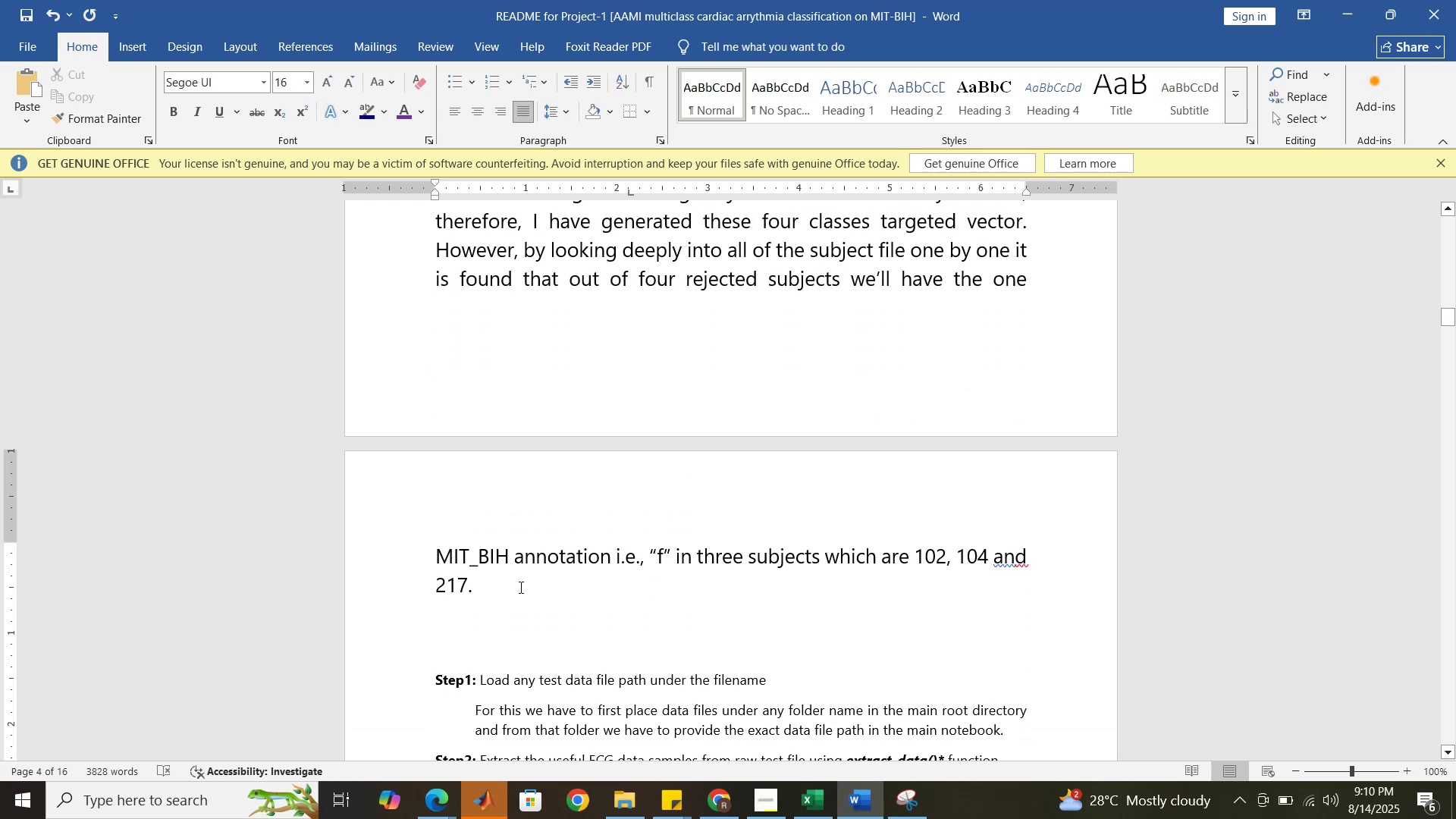 
wait(5.45)
 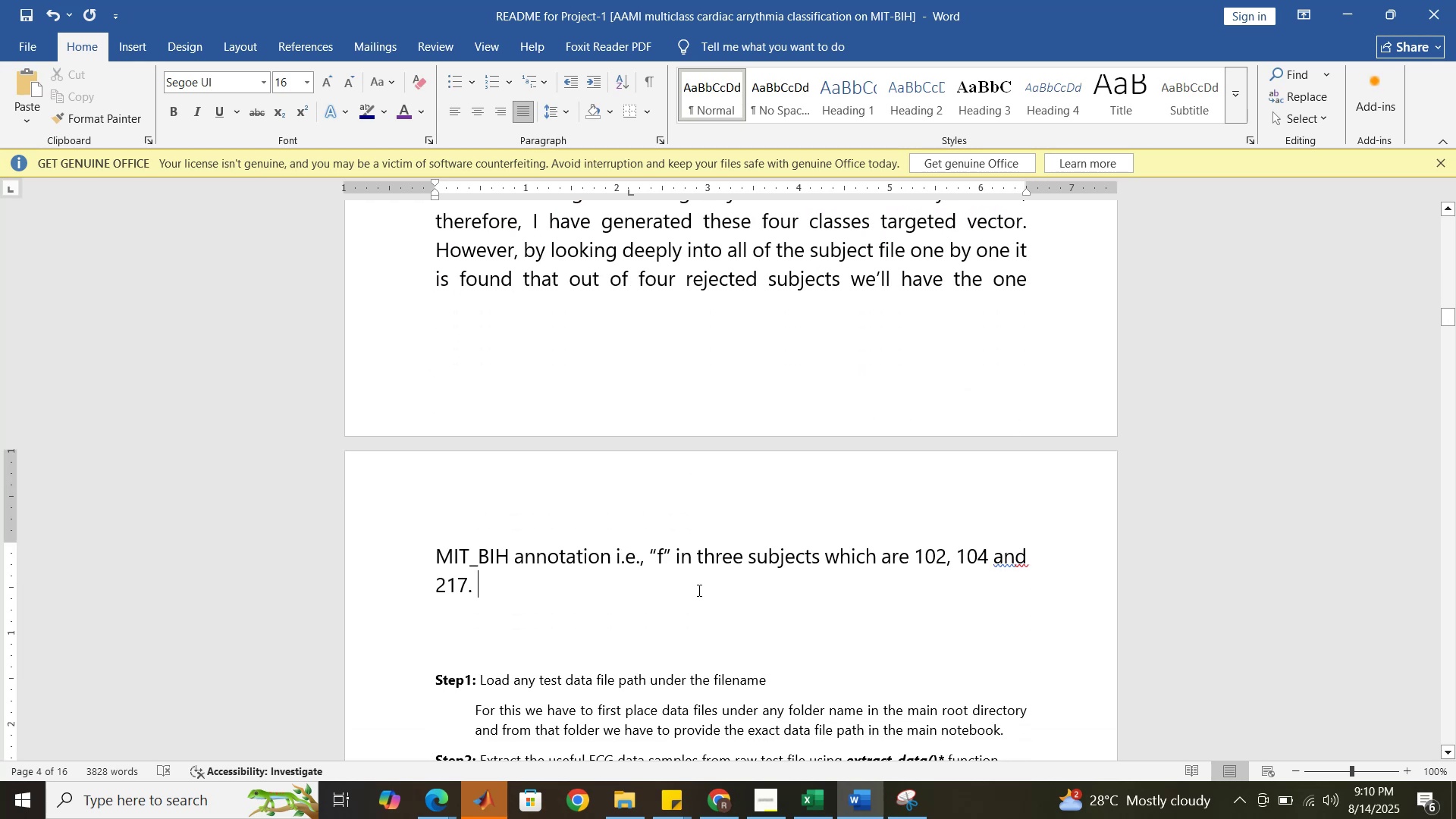 
type(Henece, )
key(Backspace)
key(Backspace)
key(Backspace)
key(Backspace)
key(Backspace)
type(ce, I have generated the )
 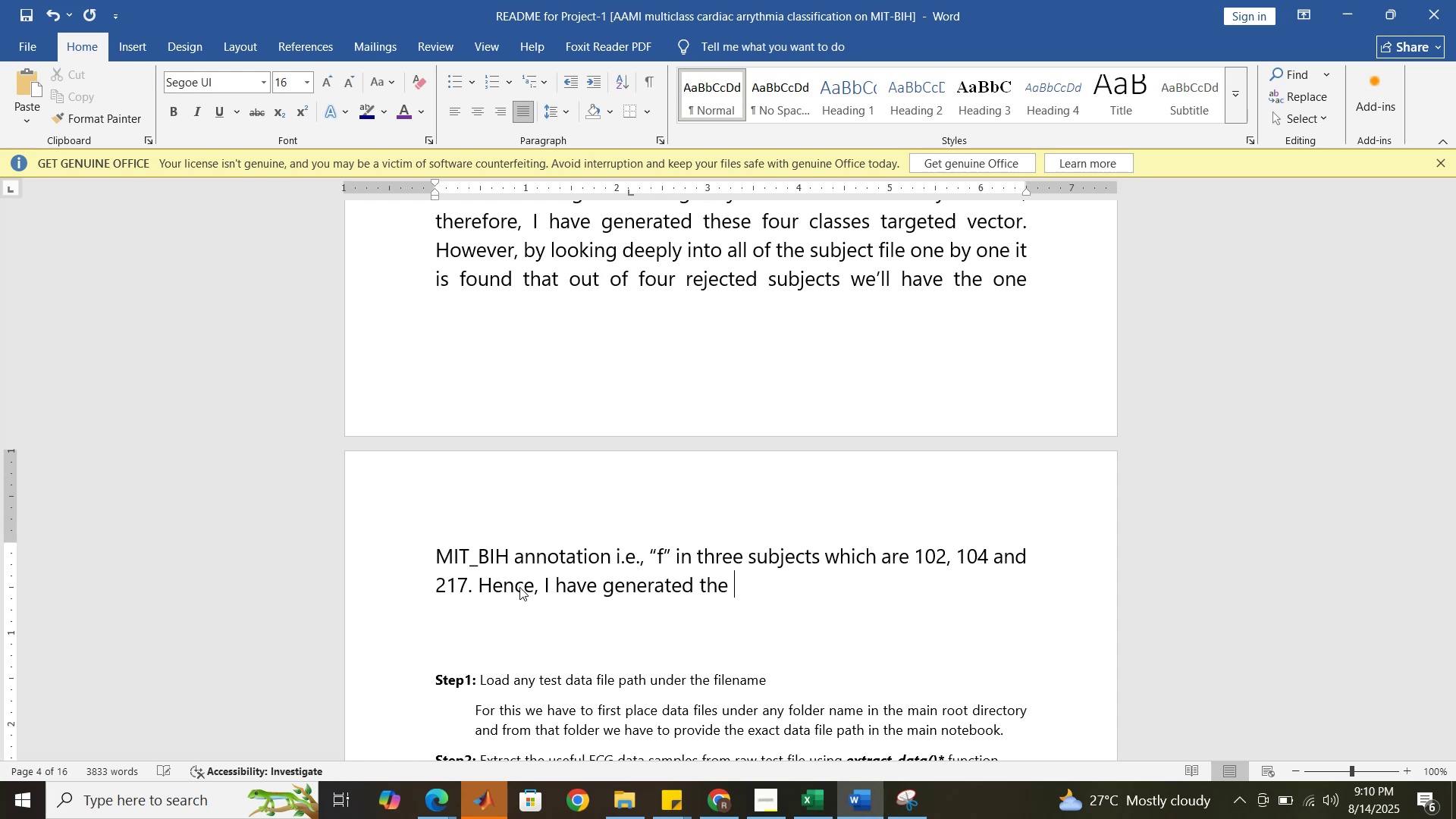 
hold_key(key=ShiftRight, duration=1.21)
 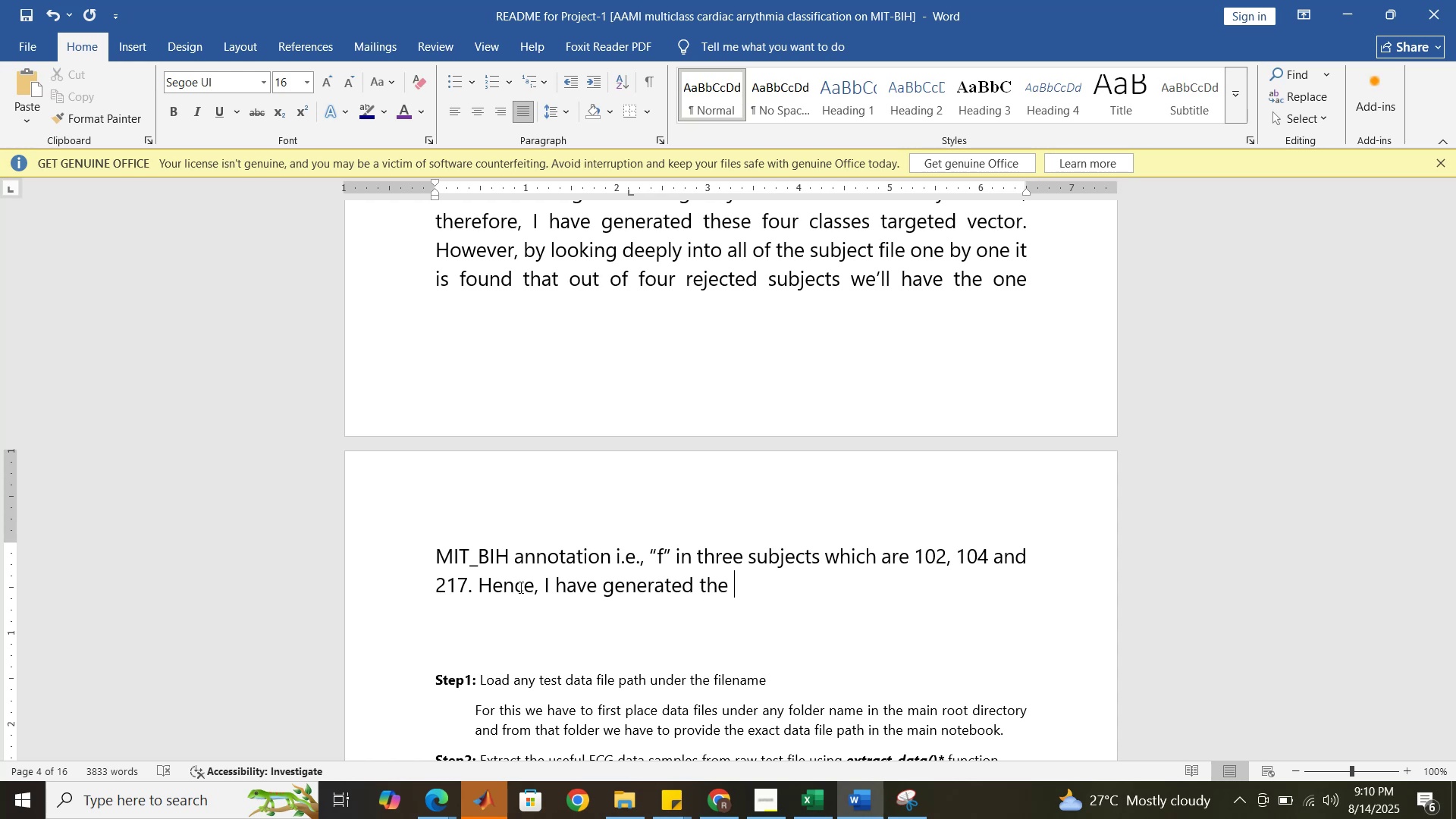 
type(5th class tagrge)
key(Backspace)
key(Backspace)
key(Backspace)
type(a)
key(Backspace)
key(Backspace)
type(rgeted vactor )
key(Backspace)
key(Backspace)
key(Backspace)
key(Backspace)
key(Backspace)
key(Backspace)
type(ector i.e., "")
 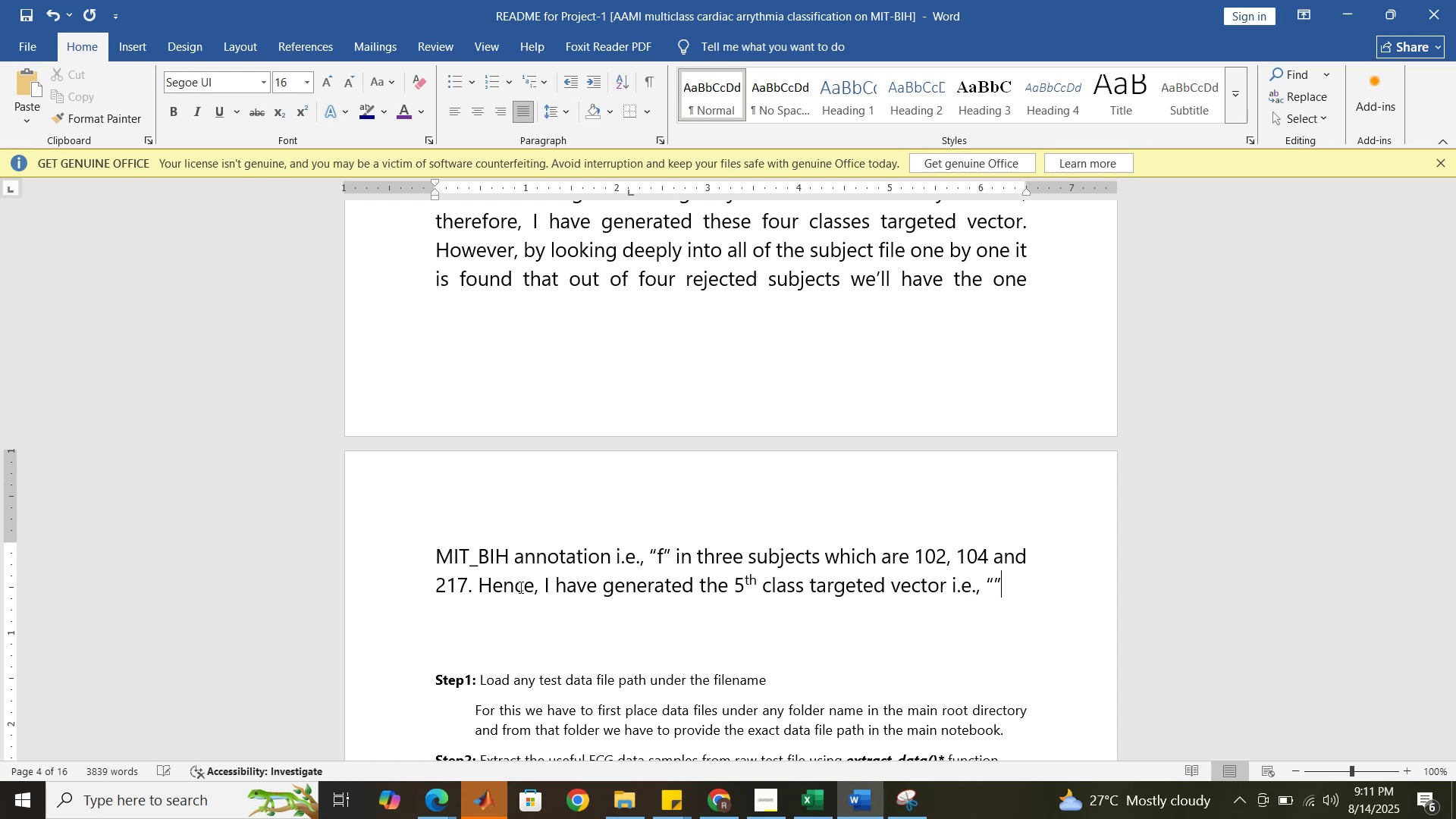 
 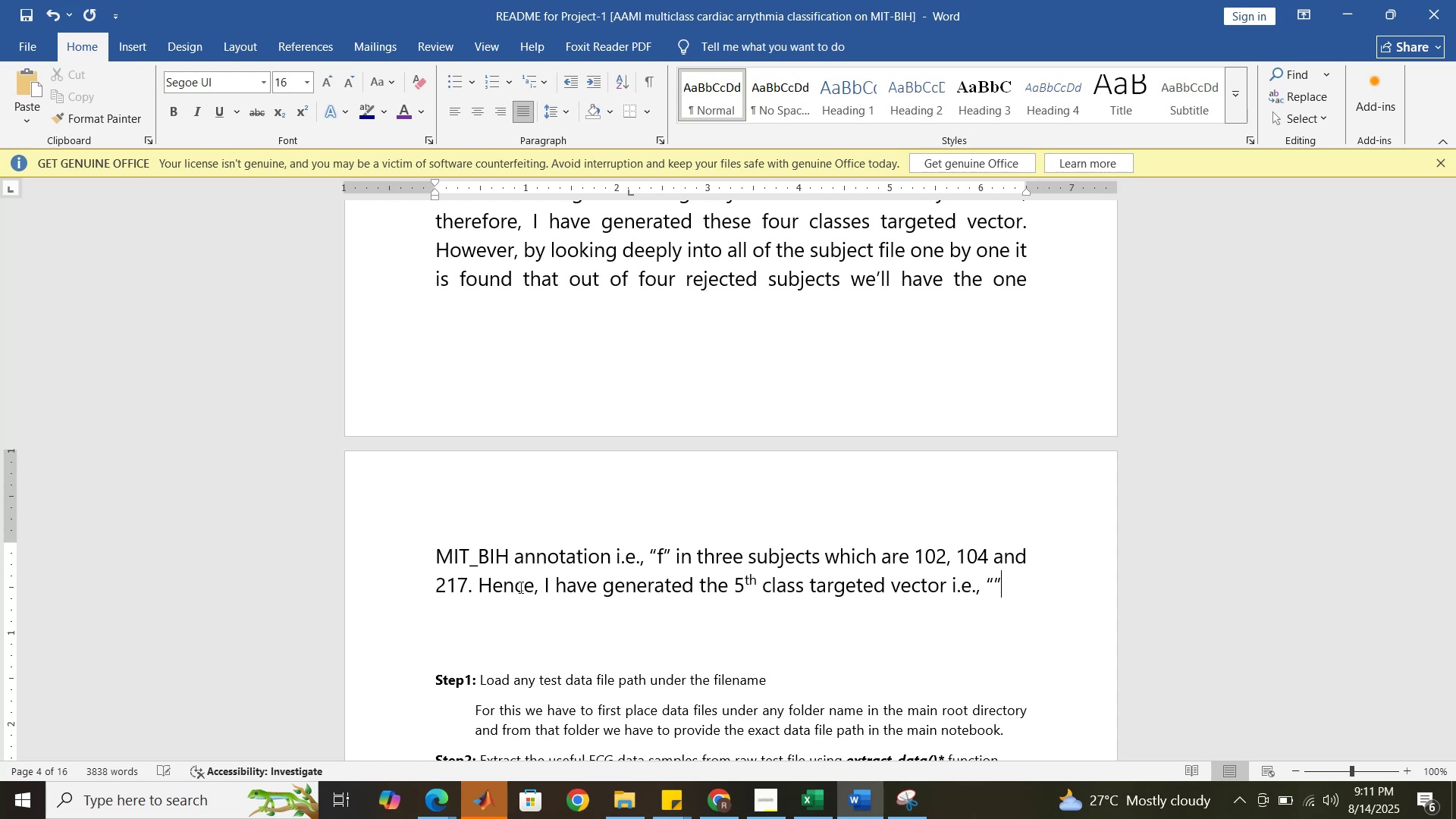 
key(ArrowLeft)
 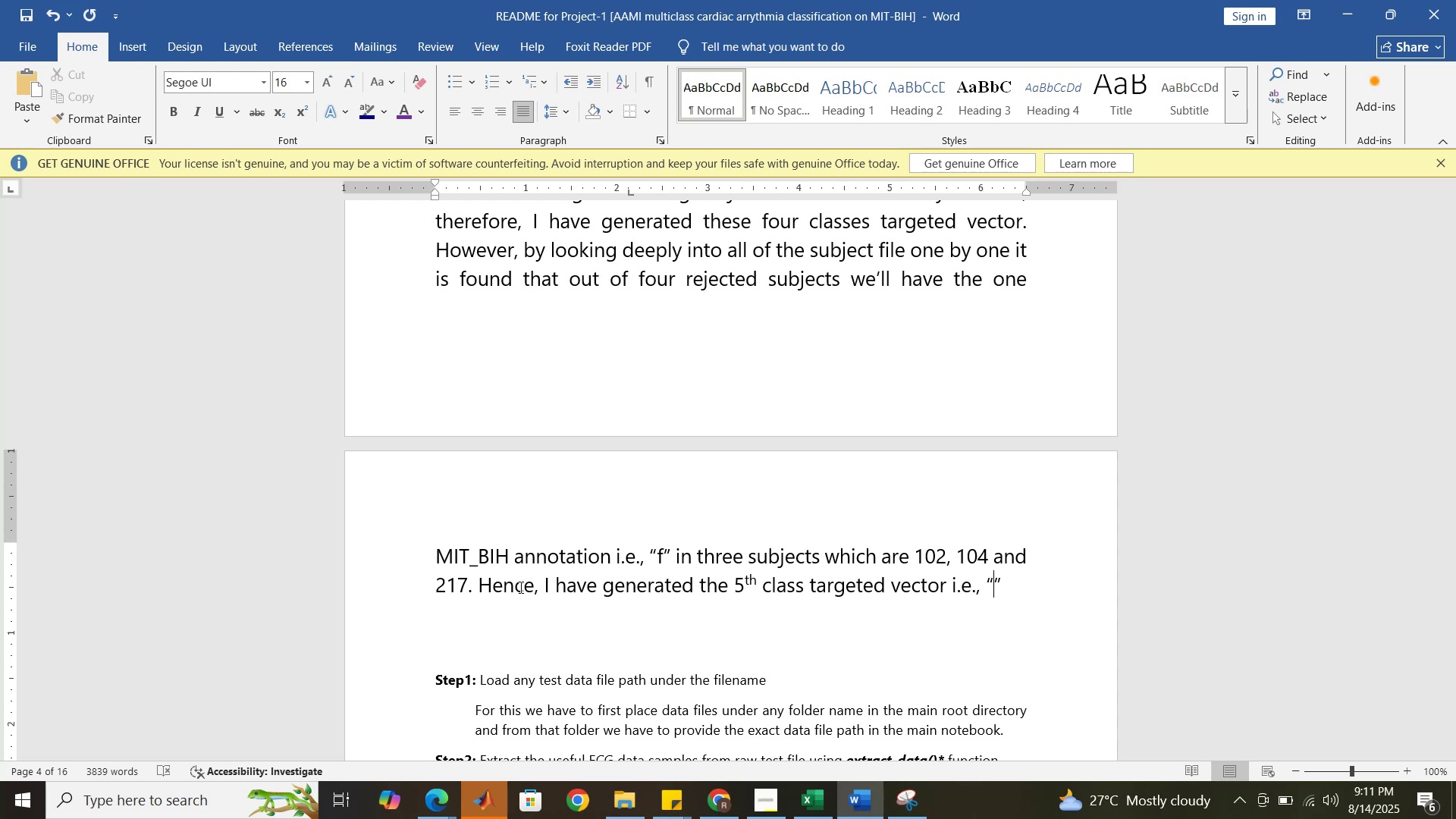 
type(Q_class)
 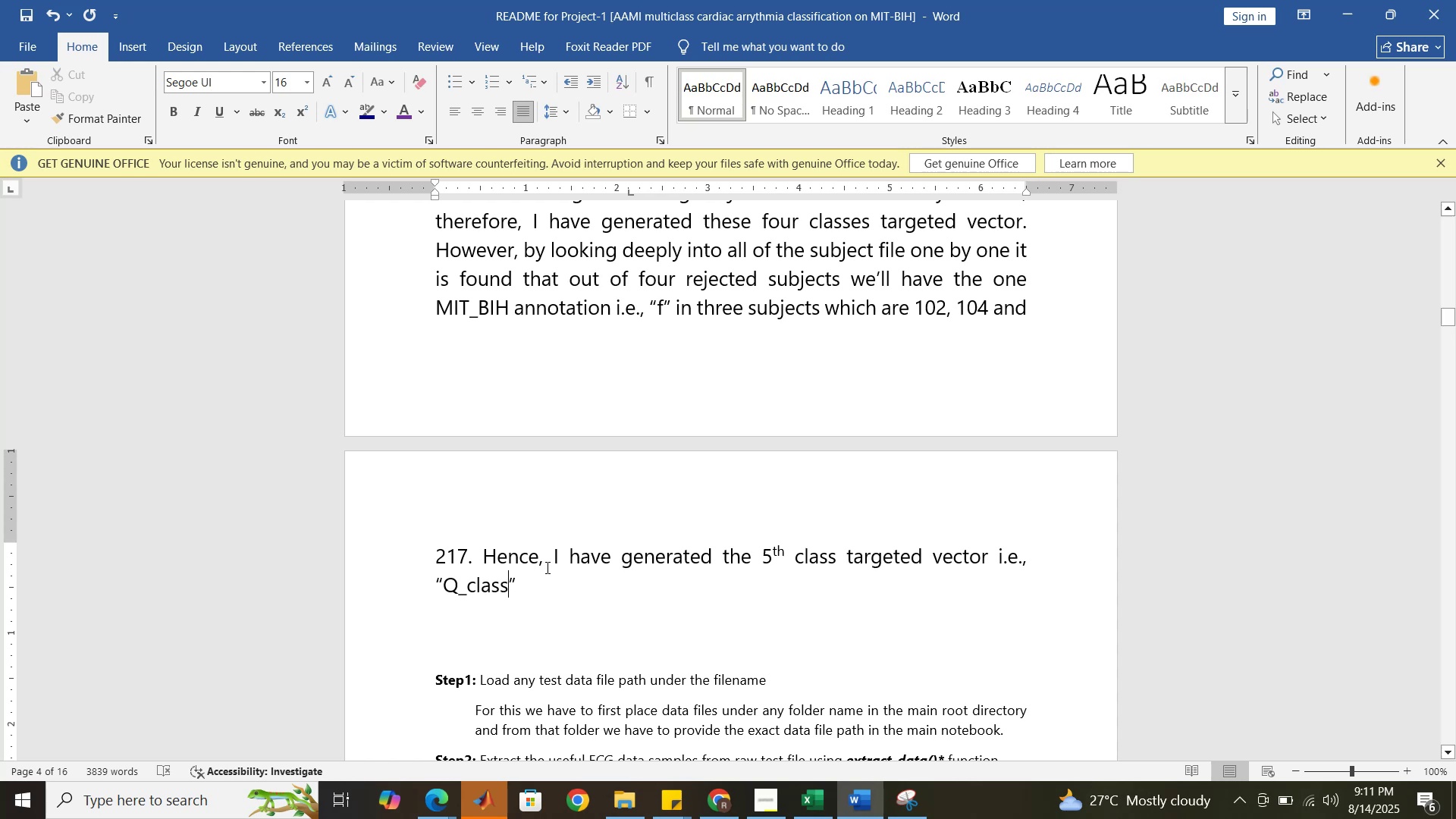 
left_click([547, 581])
 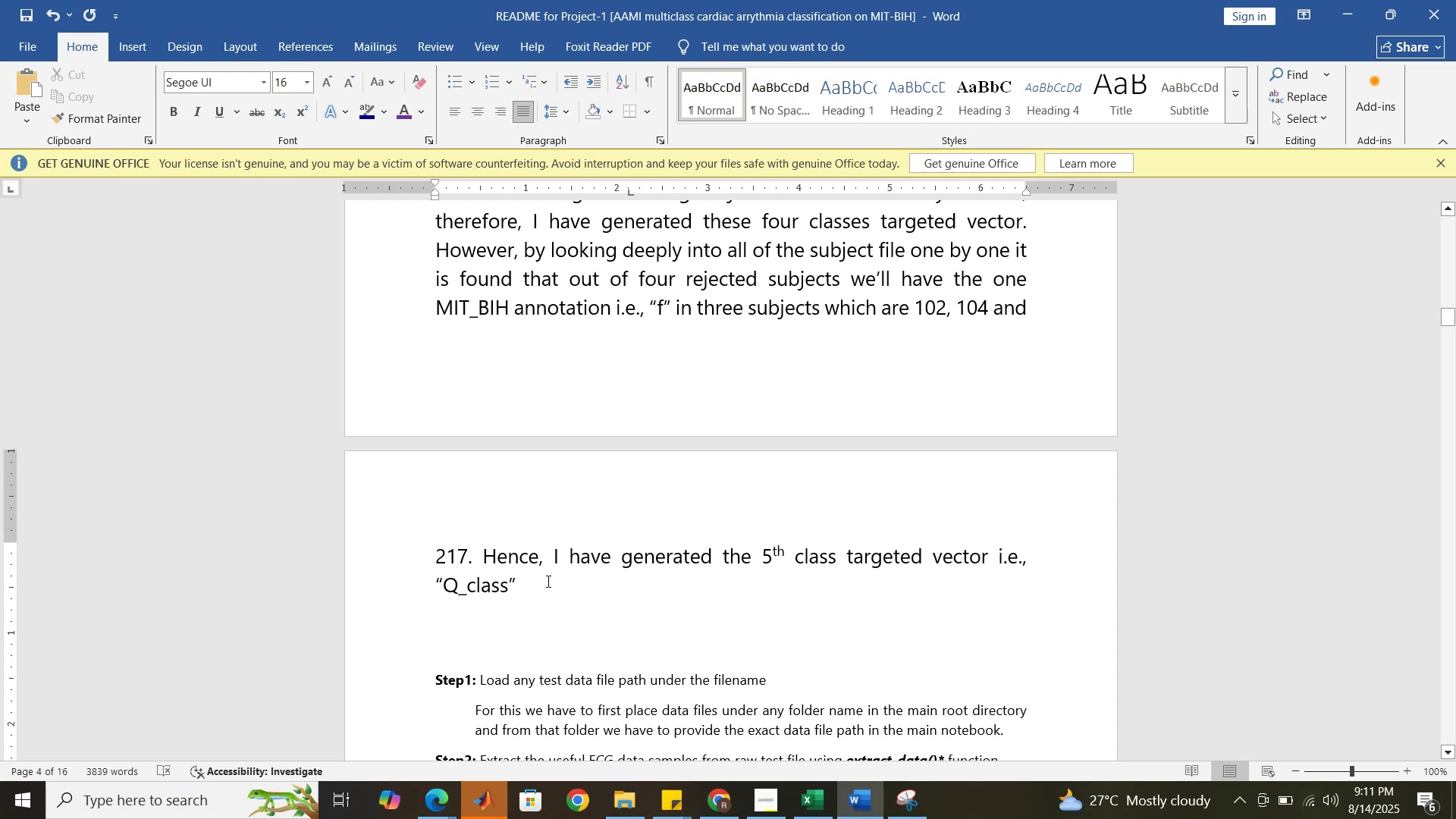 
type( for )
 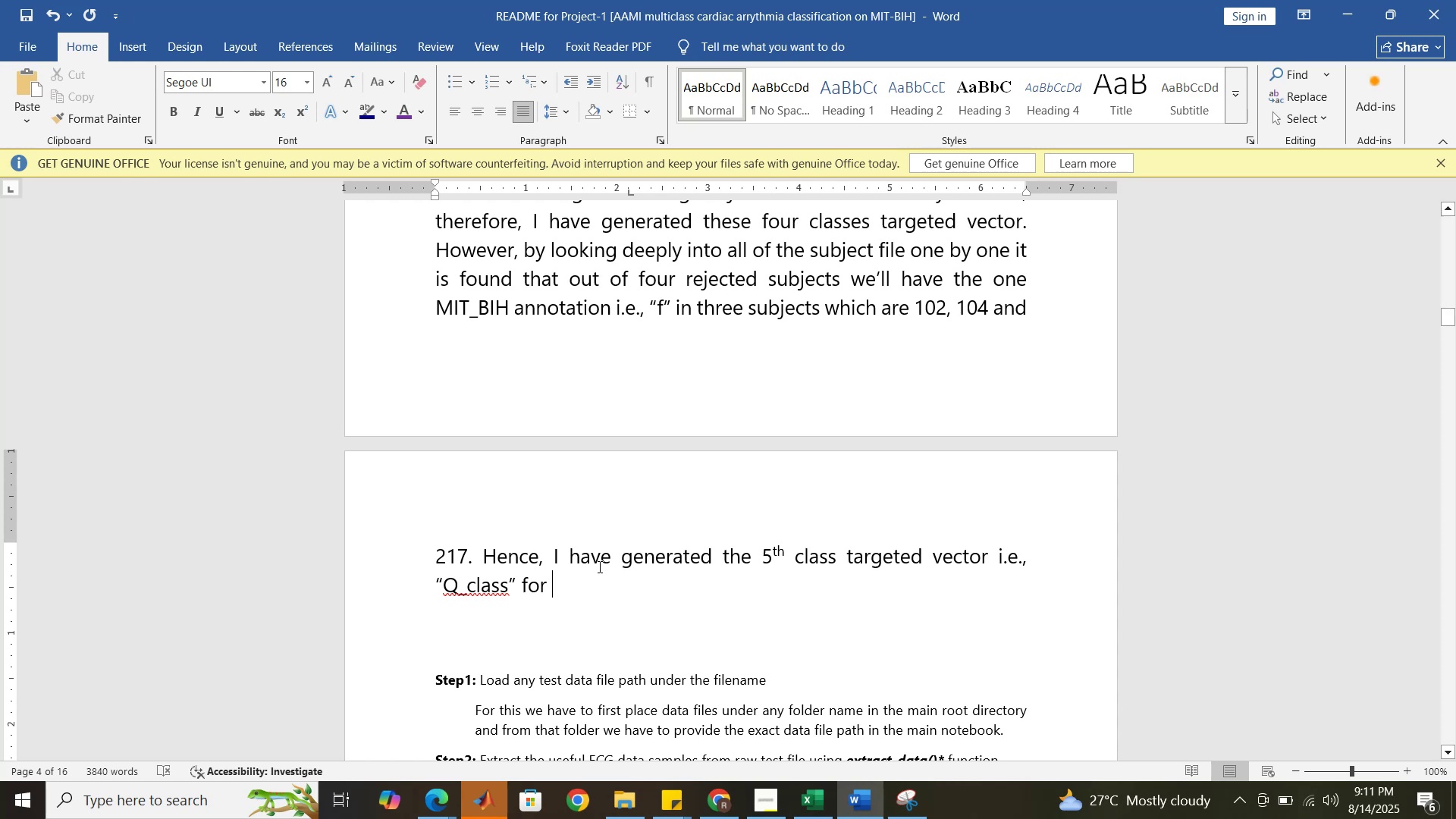 
wait(6.73)
 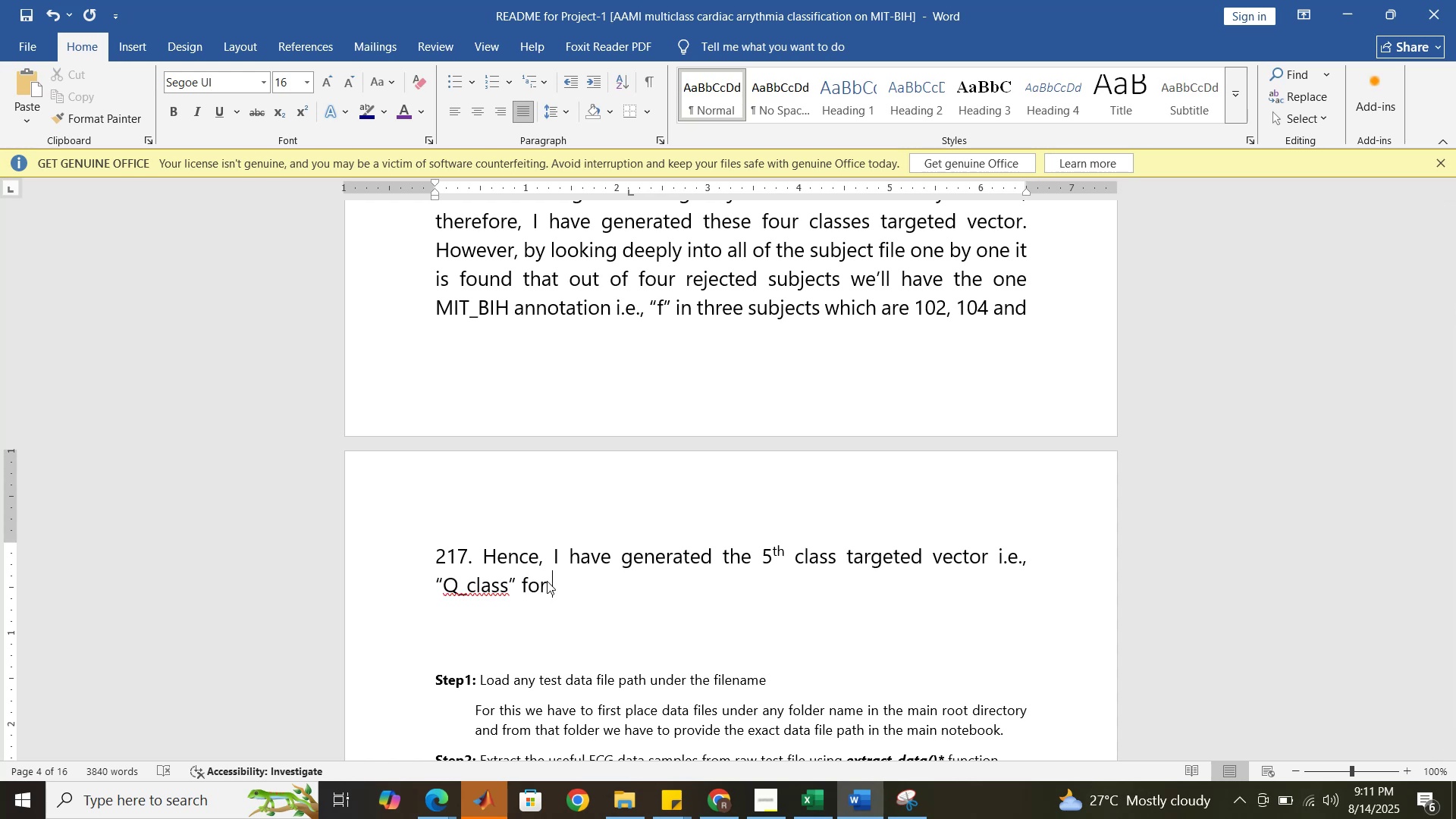 
left_click([628, 561])
 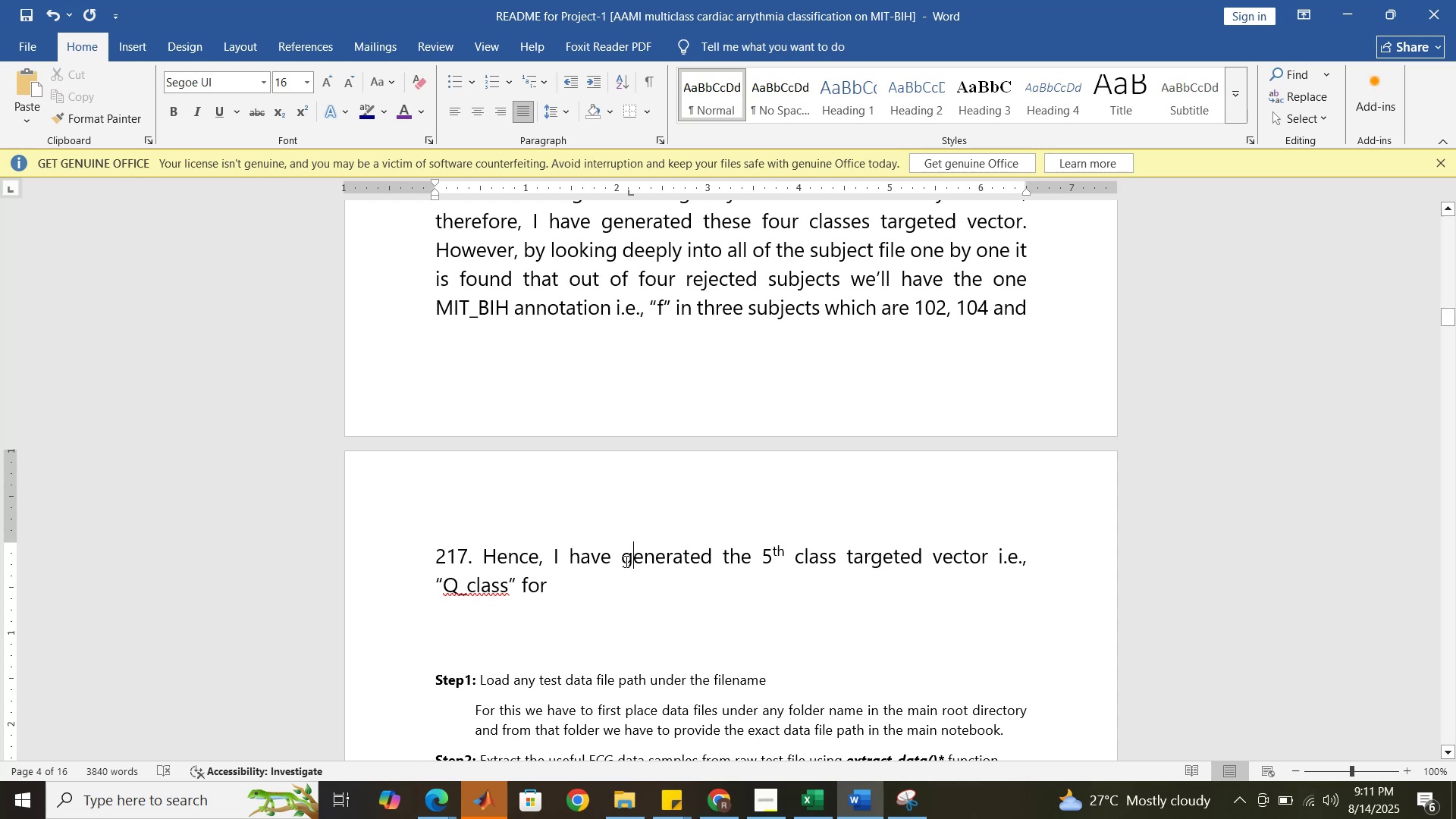 
left_click([625, 561])
 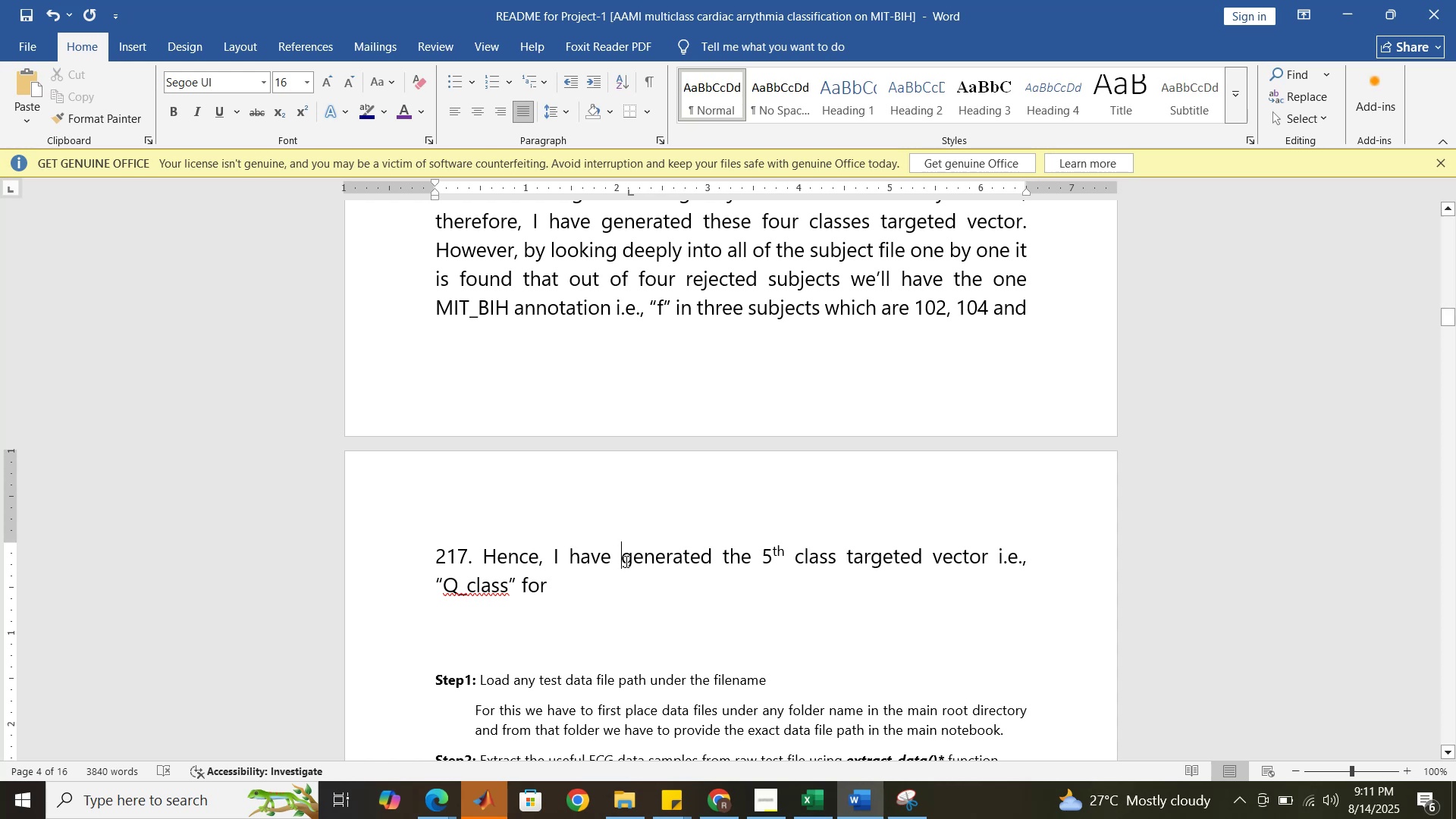 
type(seperately )
 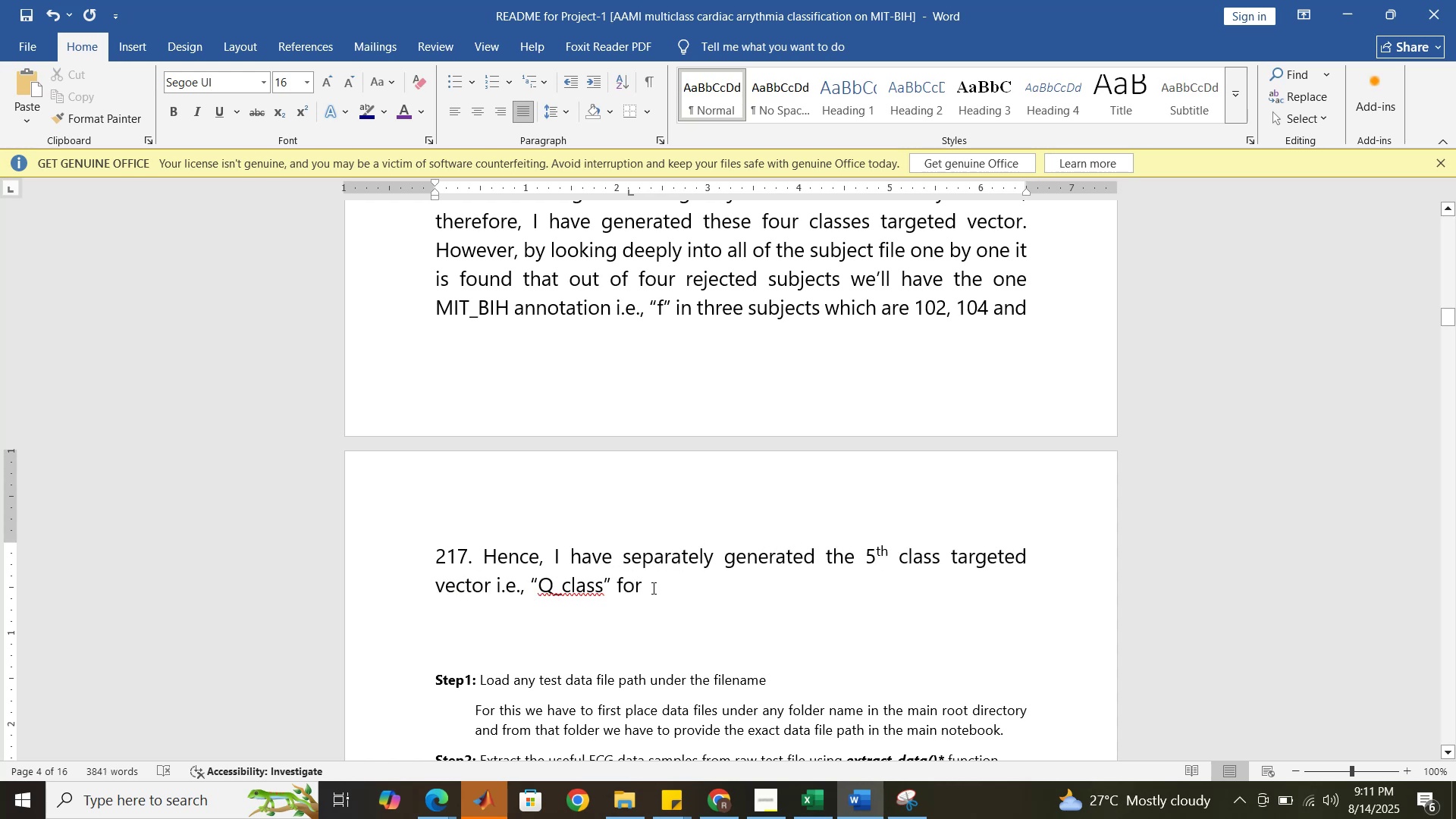 
left_click([653, 588])
 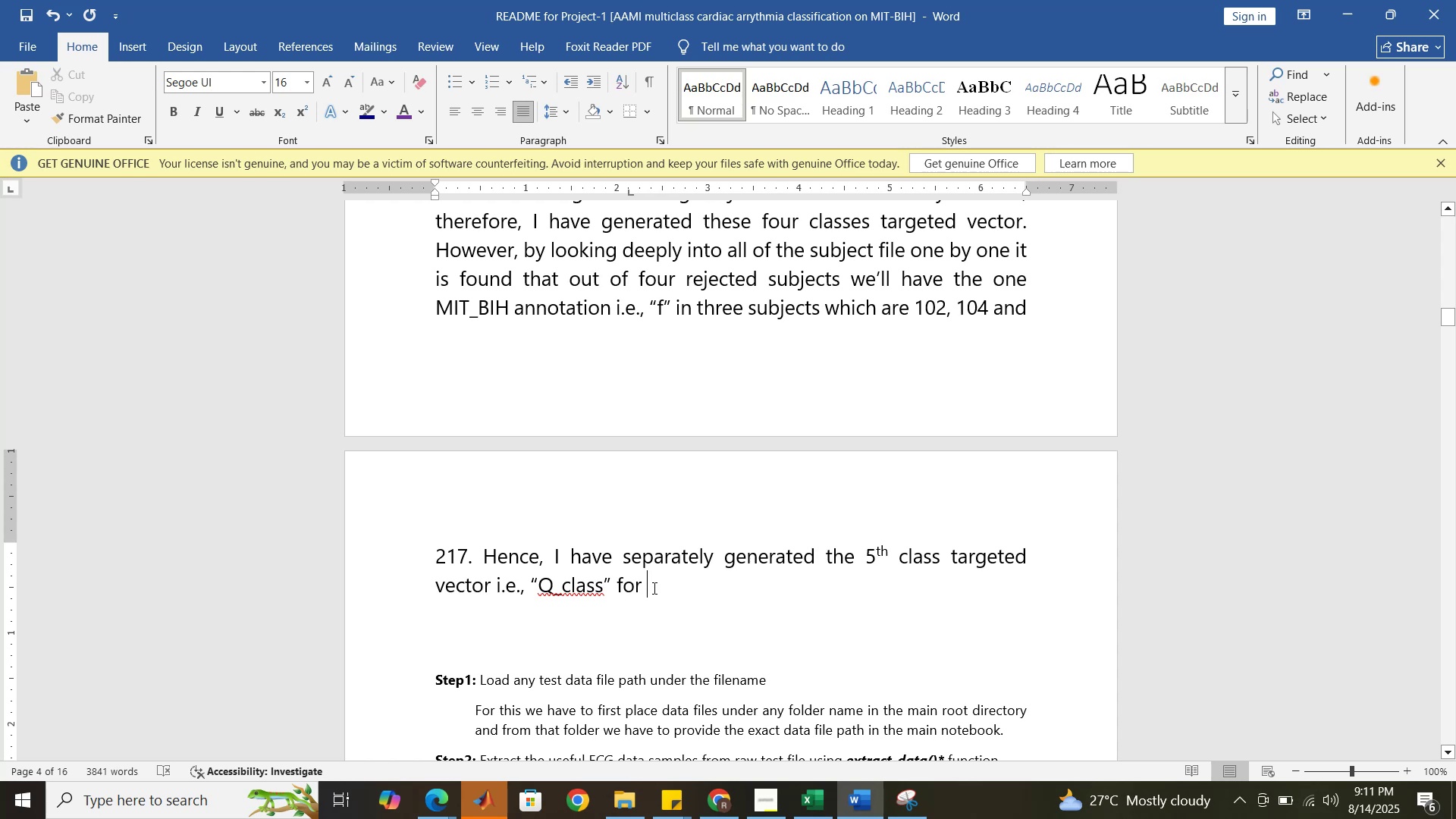 
type(the)
key(Backspace)
key(Backspace)
key(Backspace)
key(Backspace)
key(Backspace)
key(Backspace)
type(rom these subejcts )
 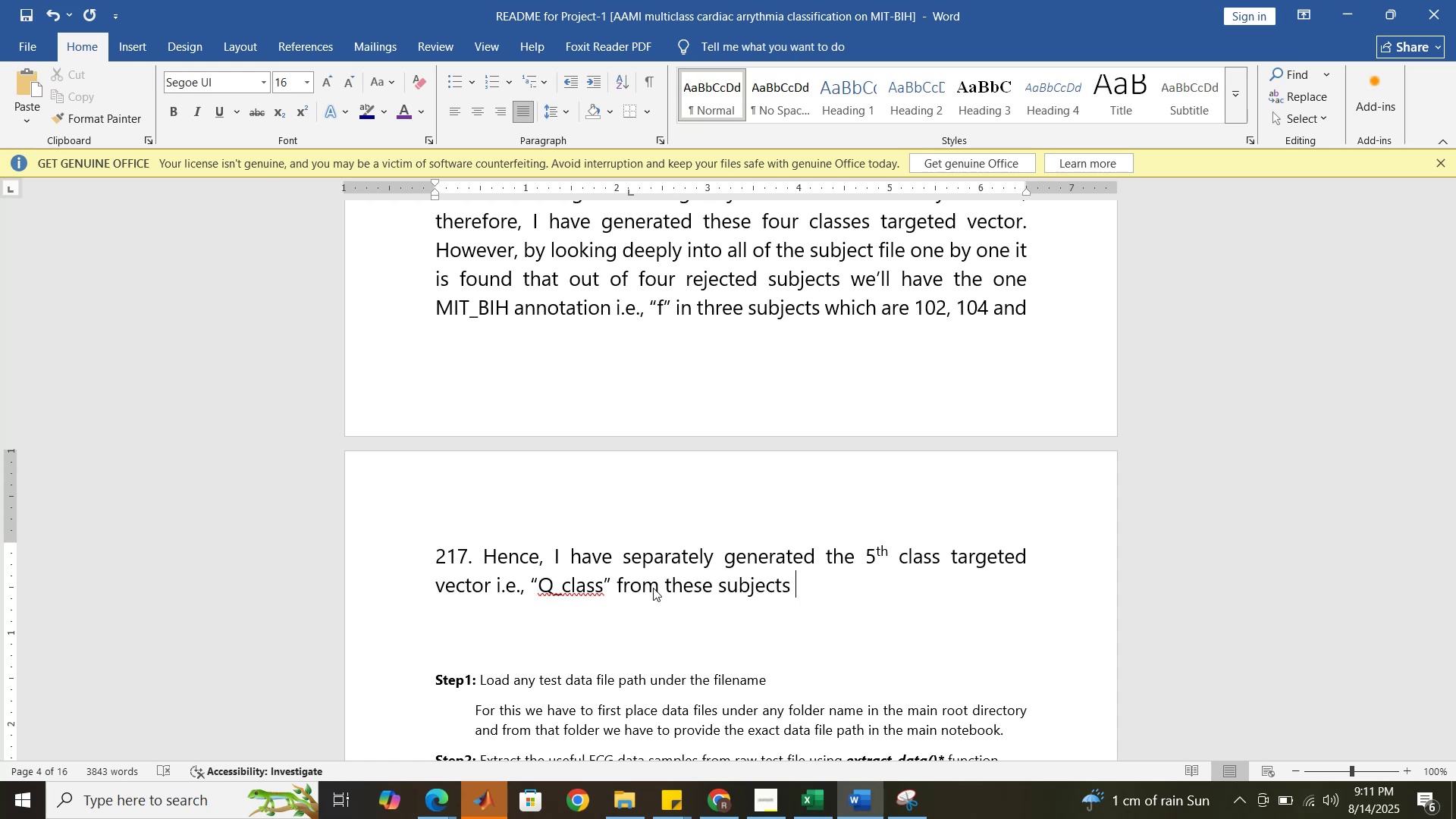 
scroll: coordinate [864, 388], scroll_direction: up, amount: 7.0
 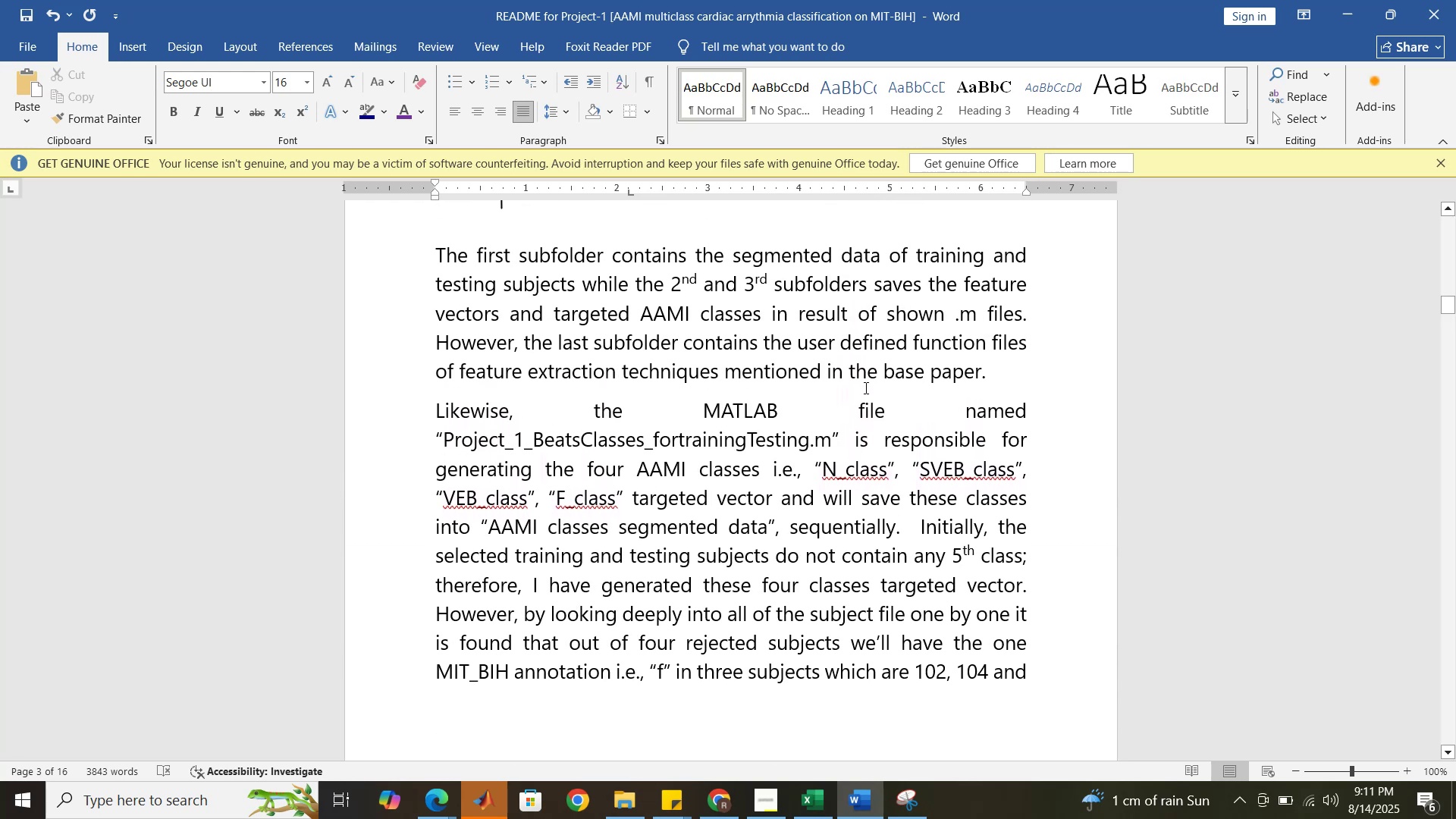 
scroll: coordinate [864, 388], scroll_direction: down, amount: 9.0
 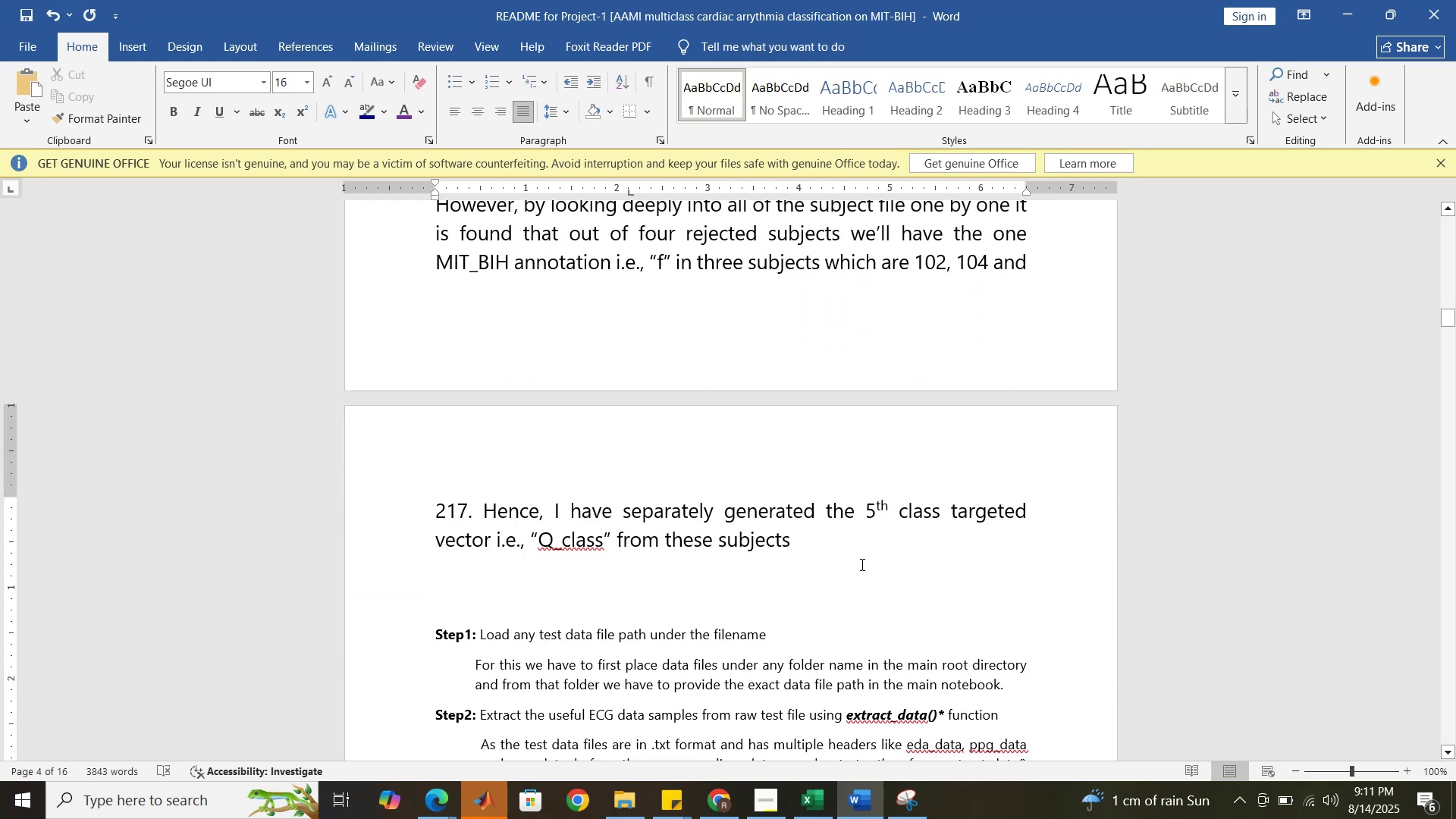 
type(by "")
 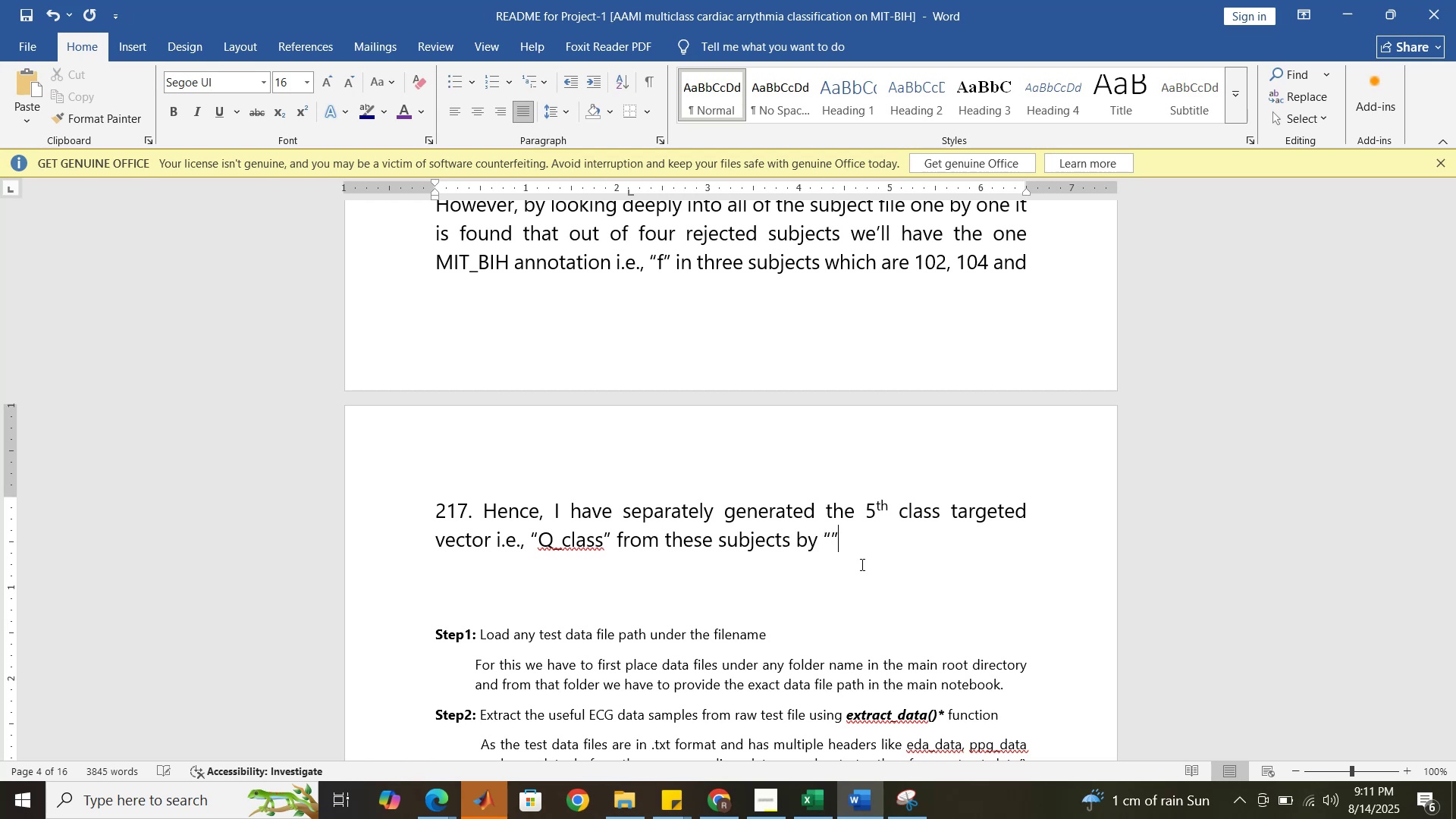 
key(ArrowLeft)
 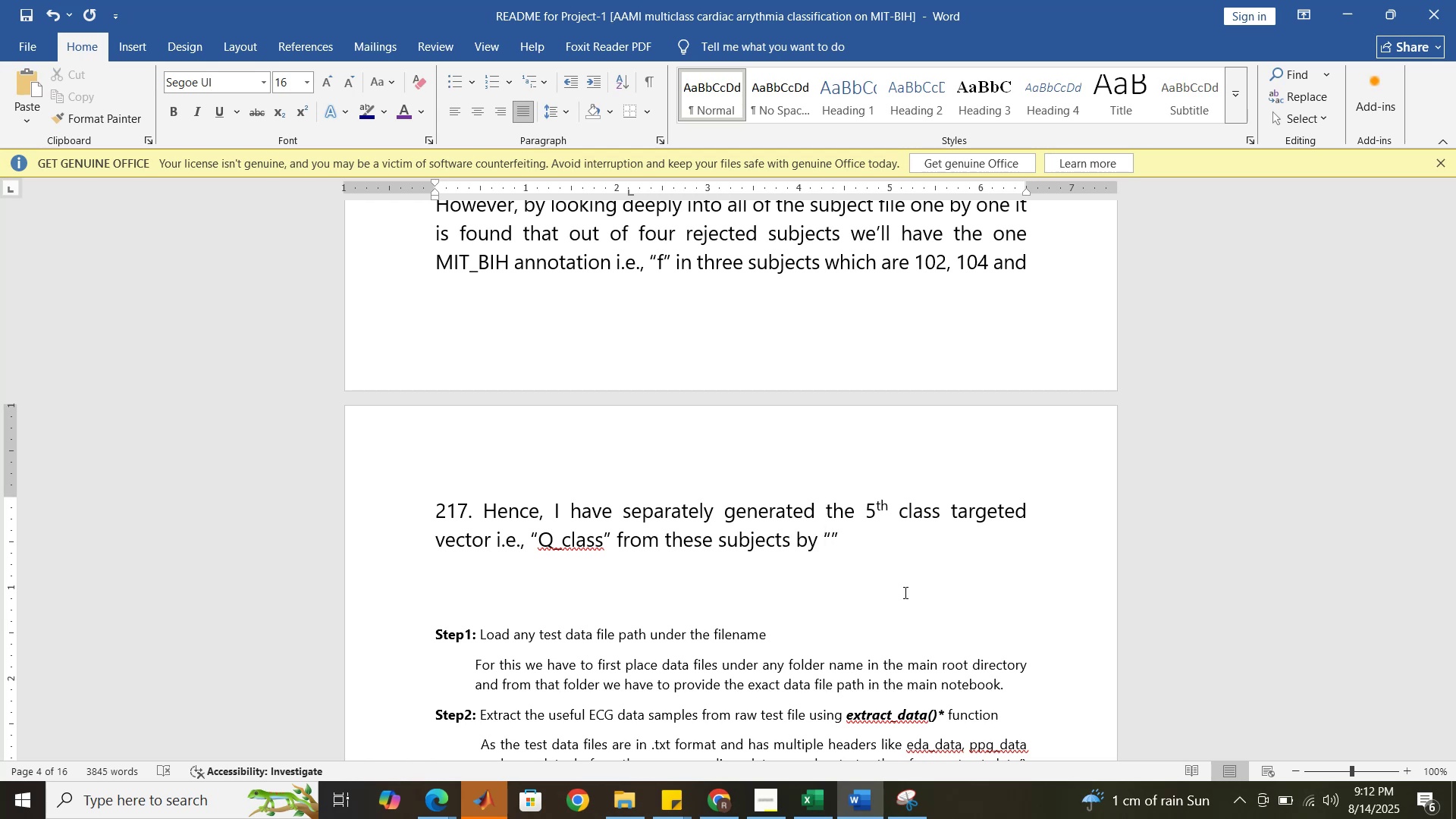 
scroll: coordinate [745, 403], scroll_direction: up, amount: 15.0
 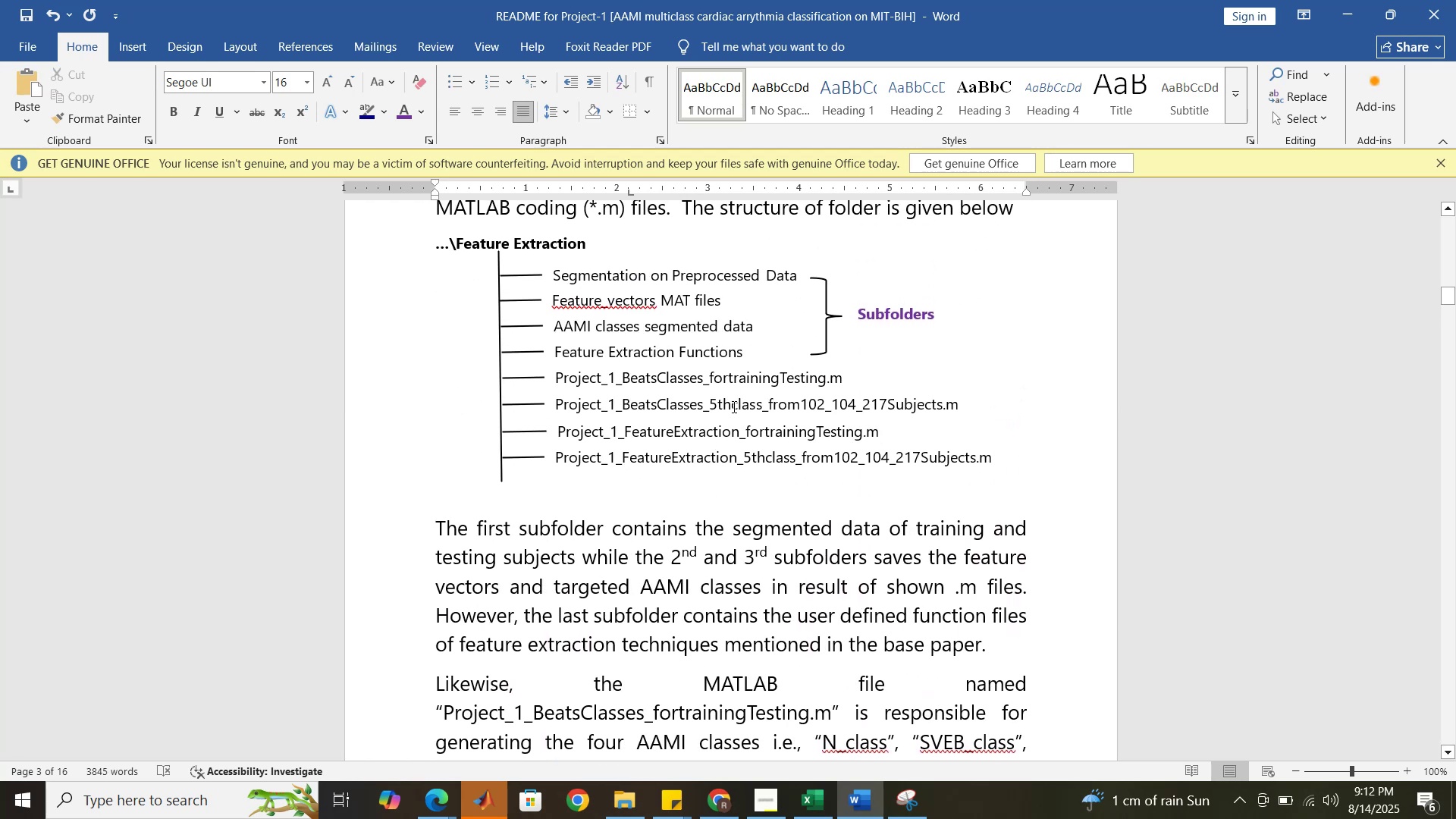 
double_click([733, 406])
 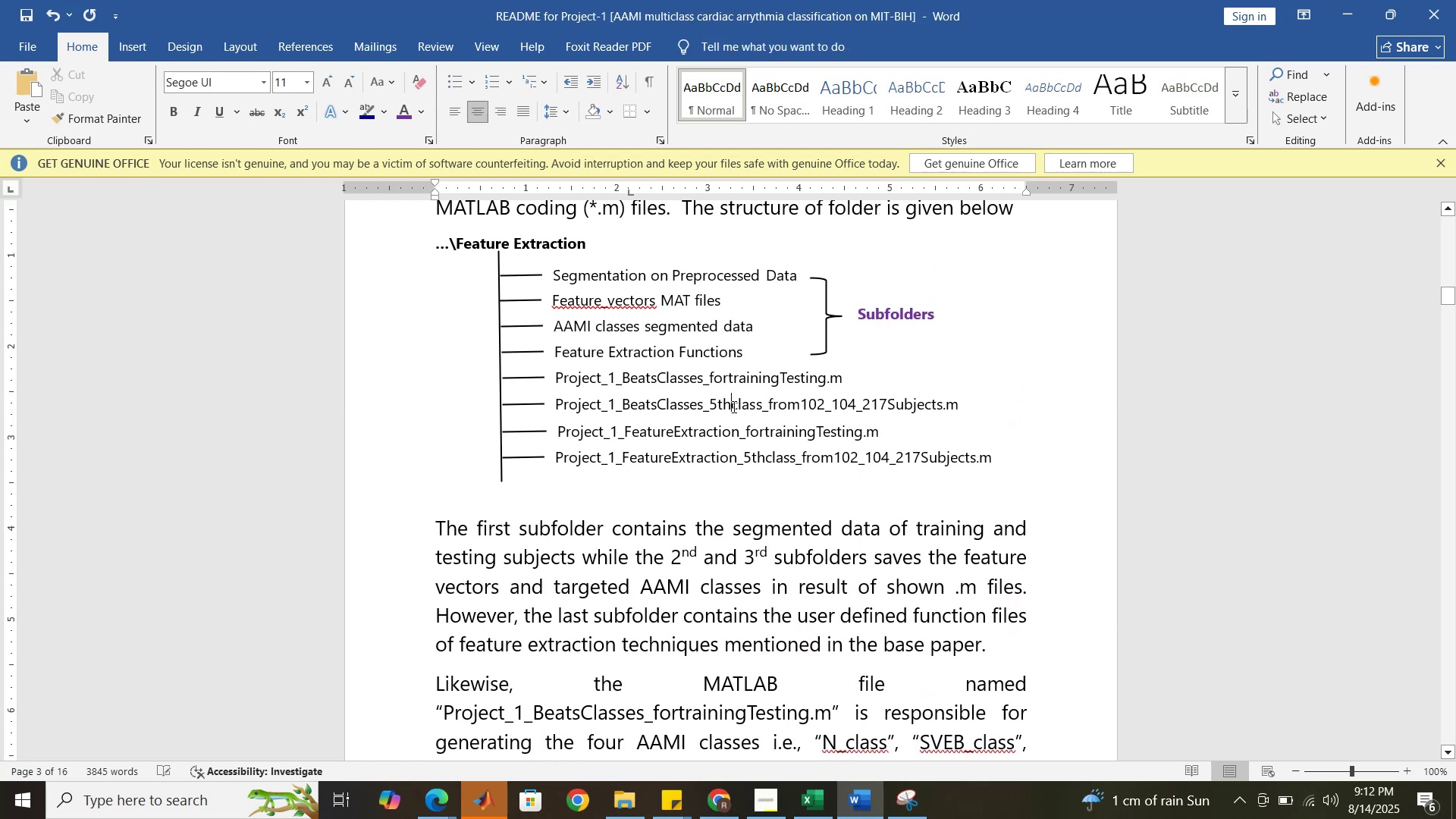 
triple_click([733, 406])
 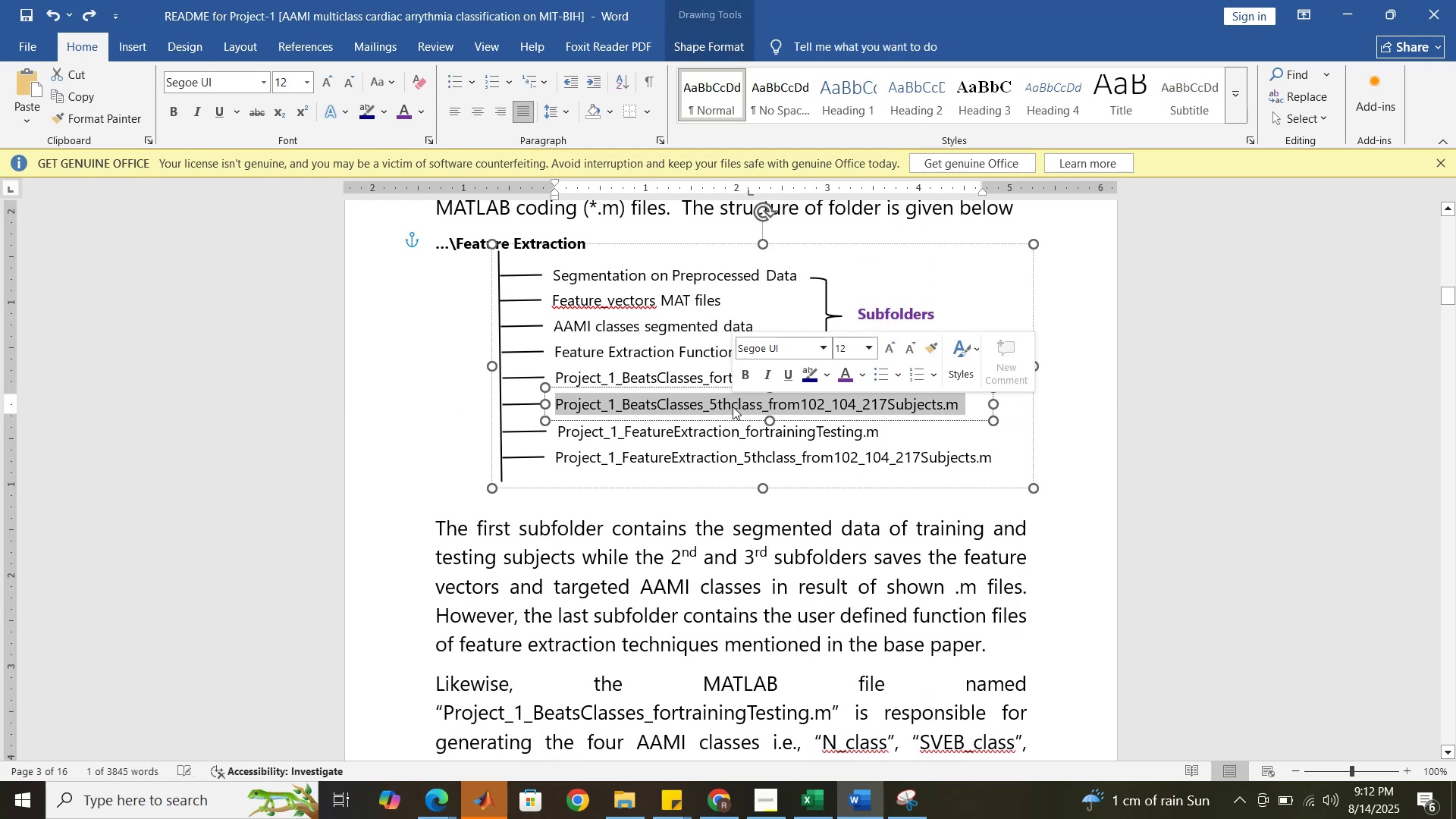 
key(Control+C)
 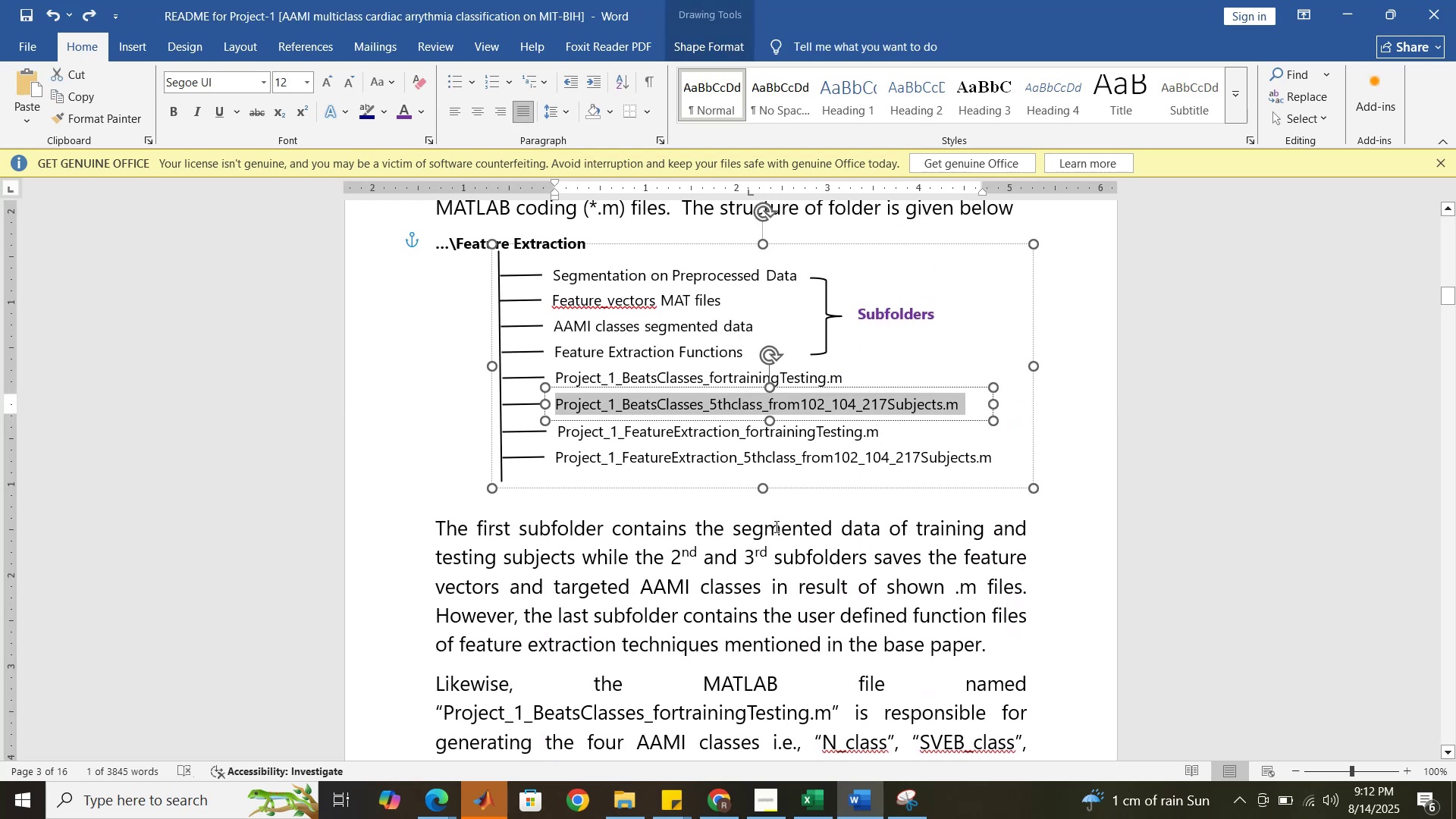 
scroll: coordinate [802, 563], scroll_direction: down, amount: 15.0
 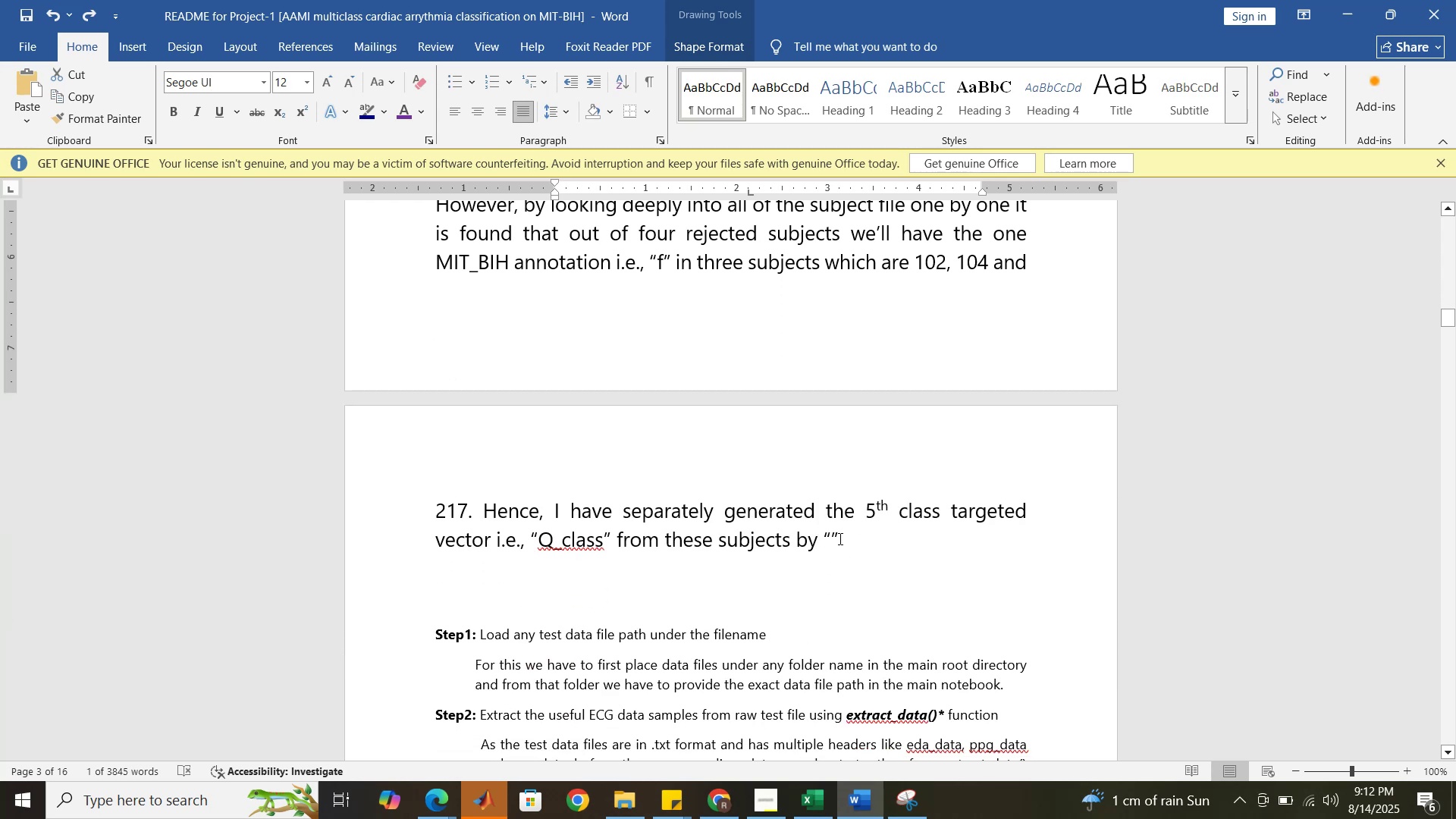 
left_click([828, 538])
 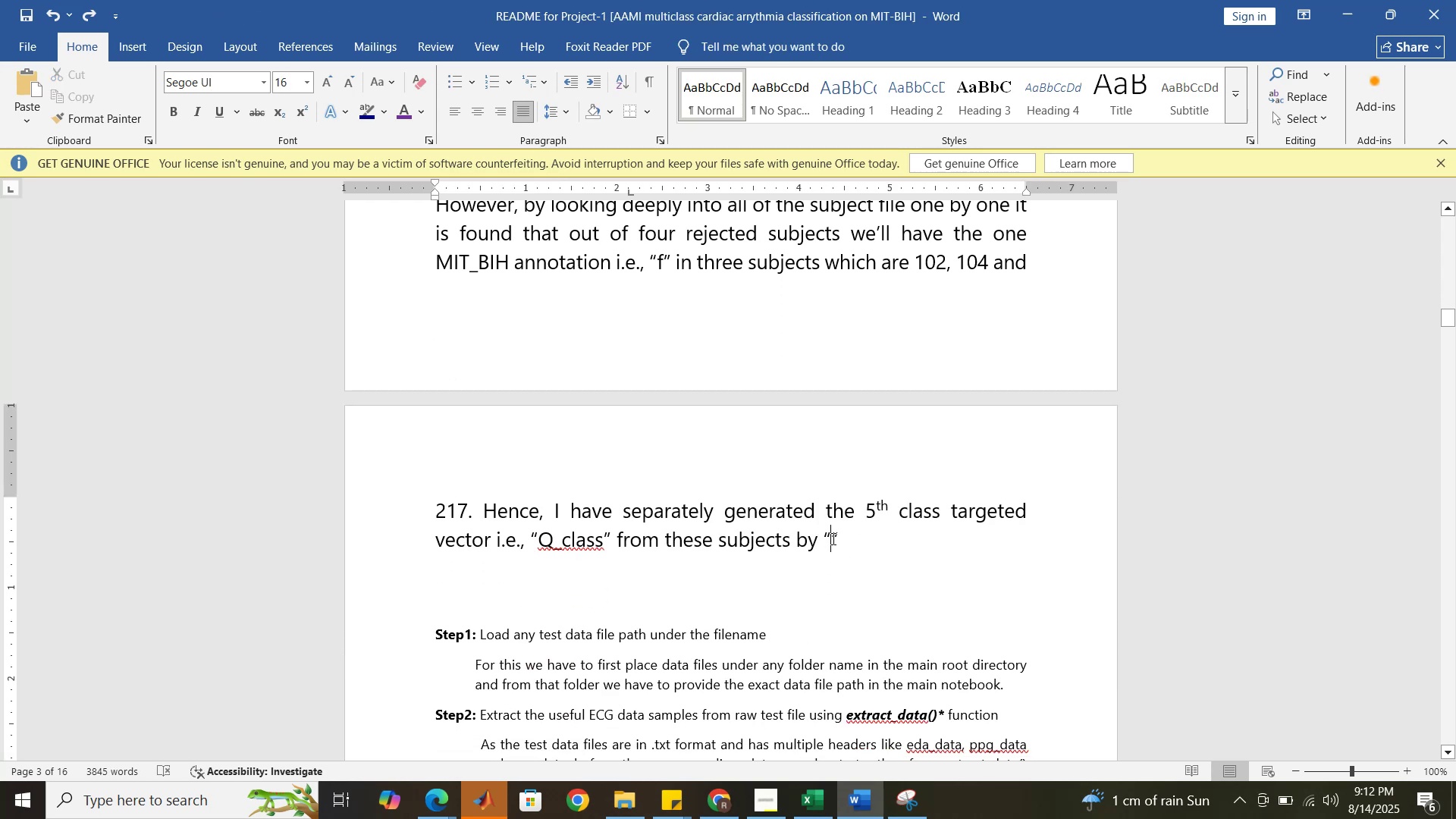 
key(Control+ControlLeft)
 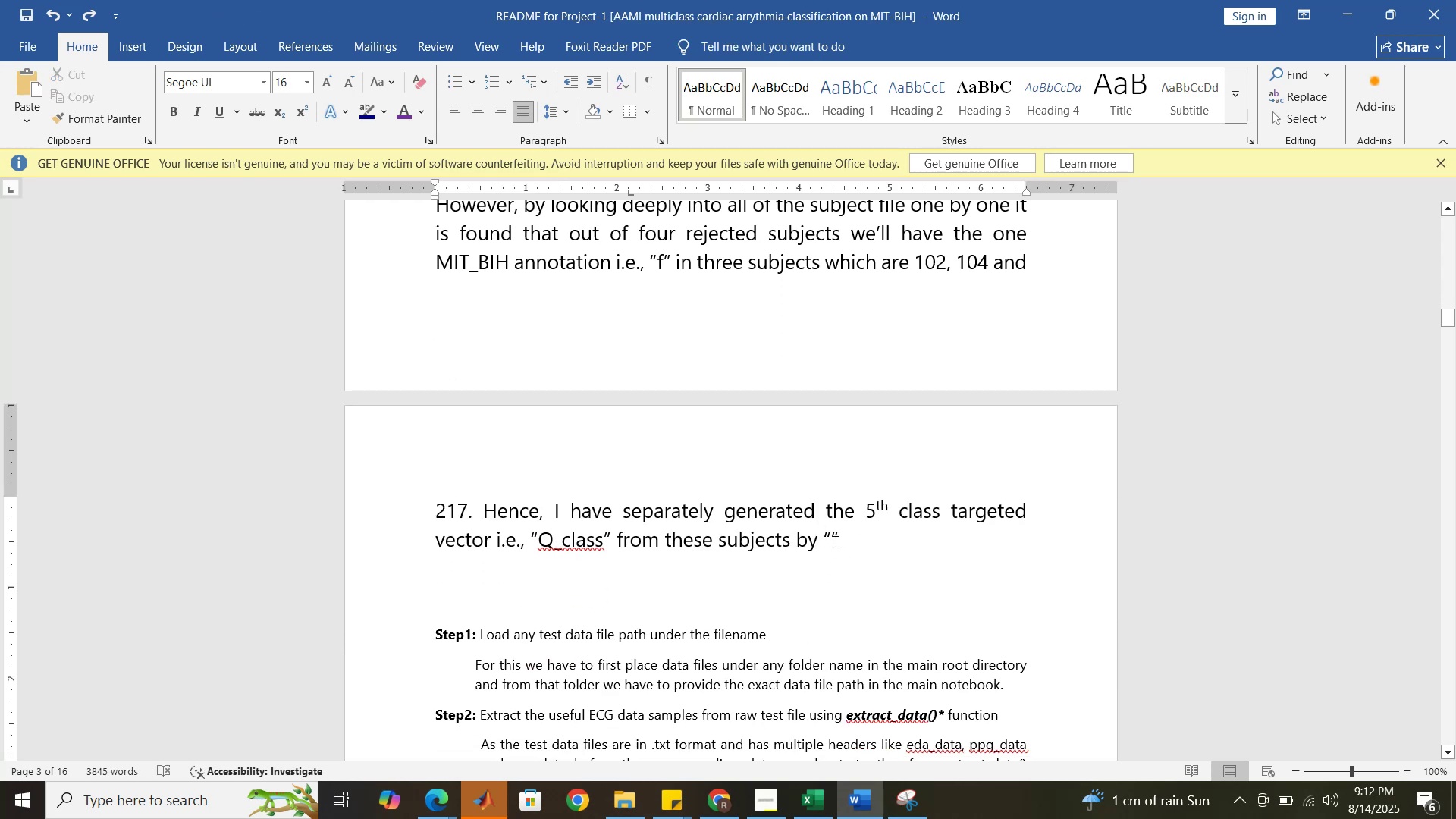 
key(Control+V)
 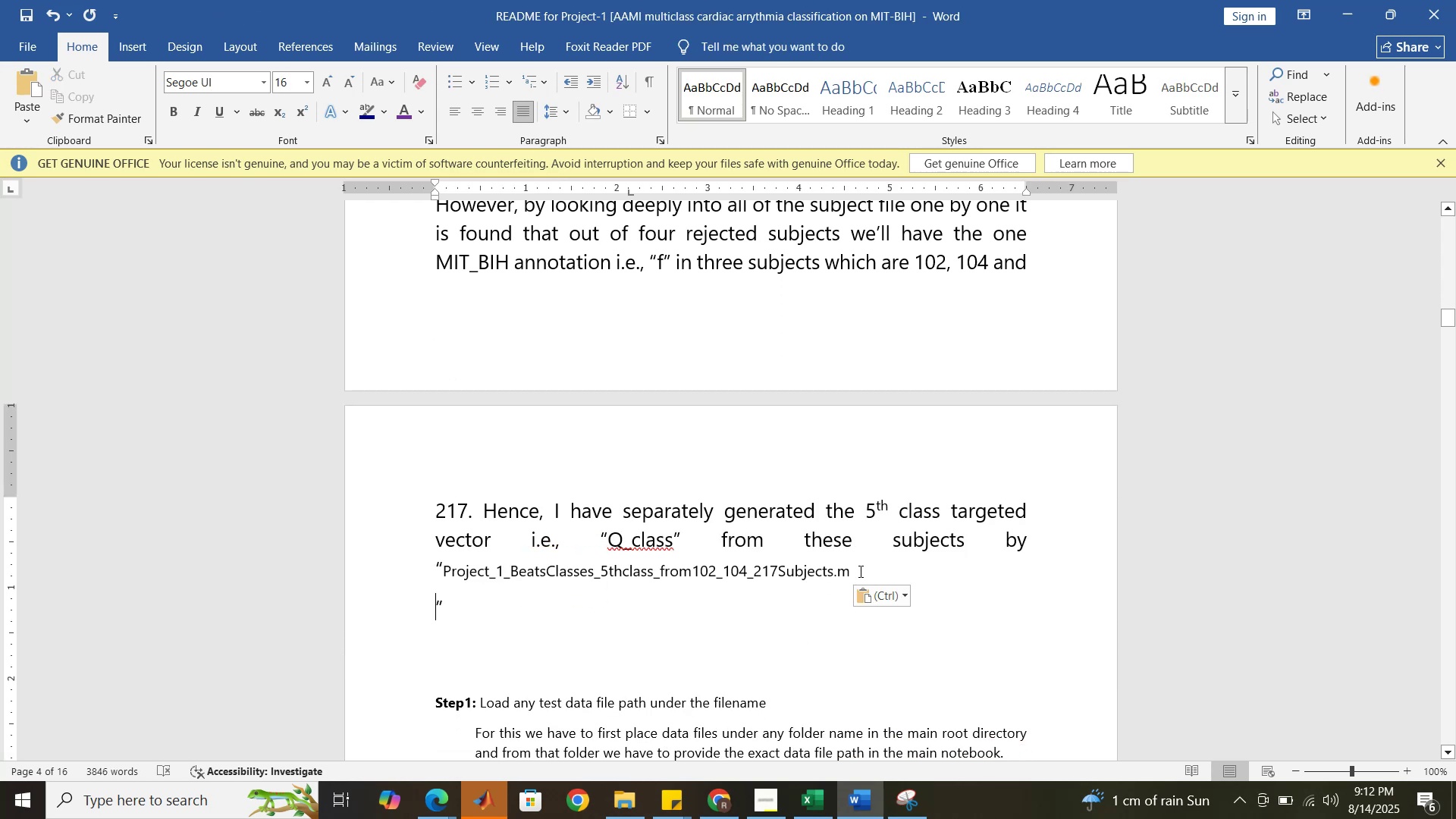 
left_click([875, 598])
 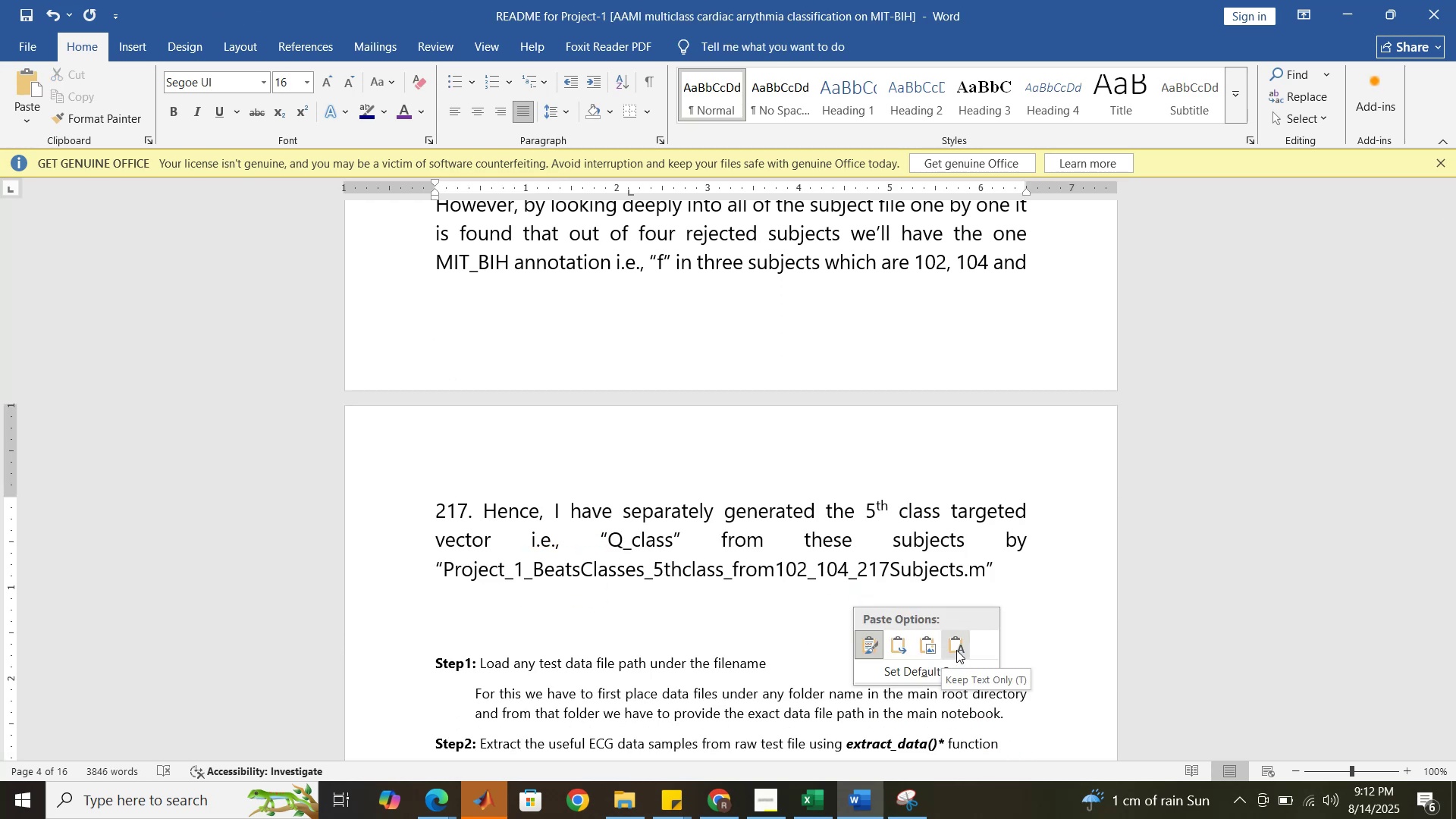 
left_click([956, 650])
 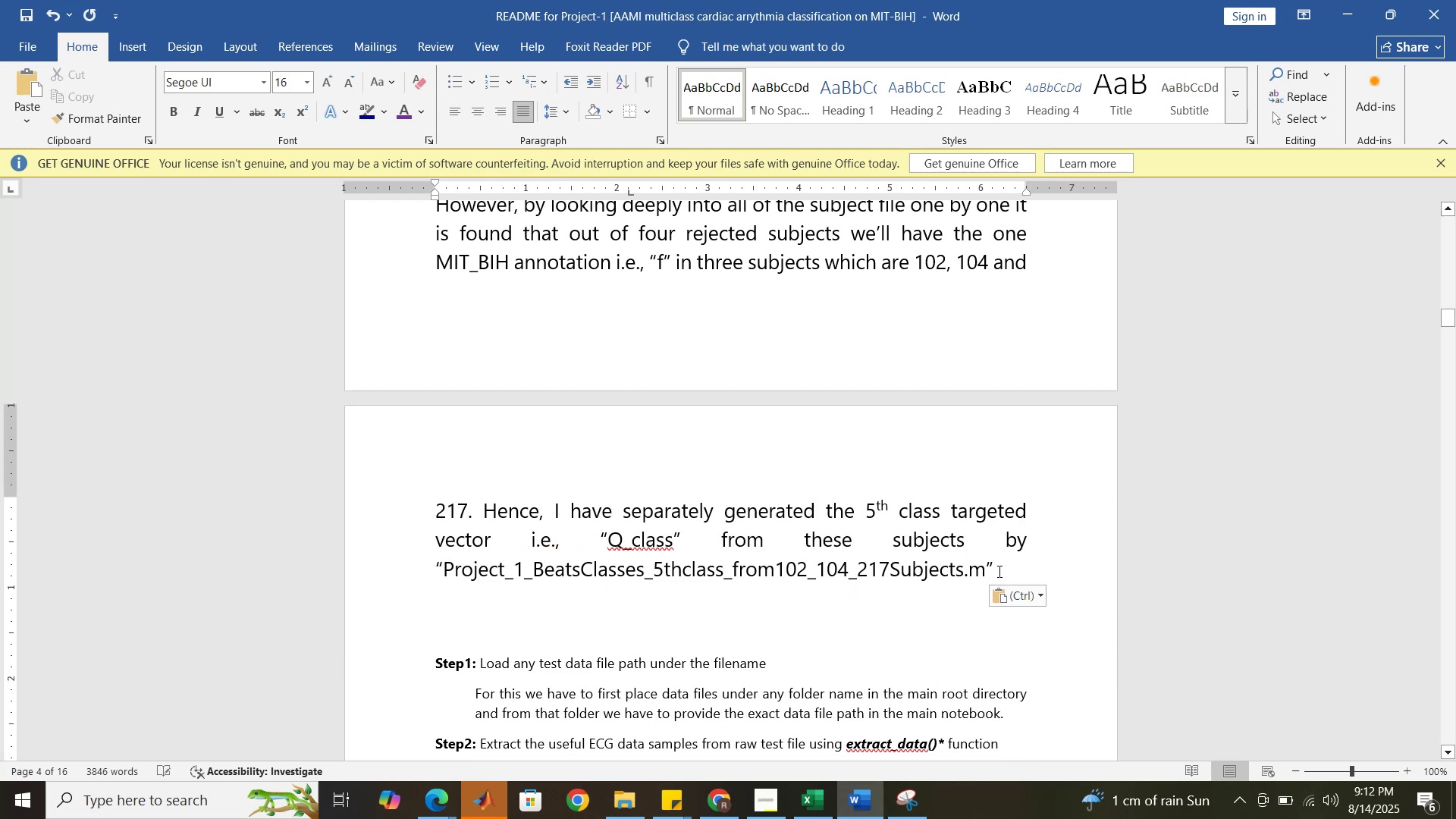 
type( file. )
 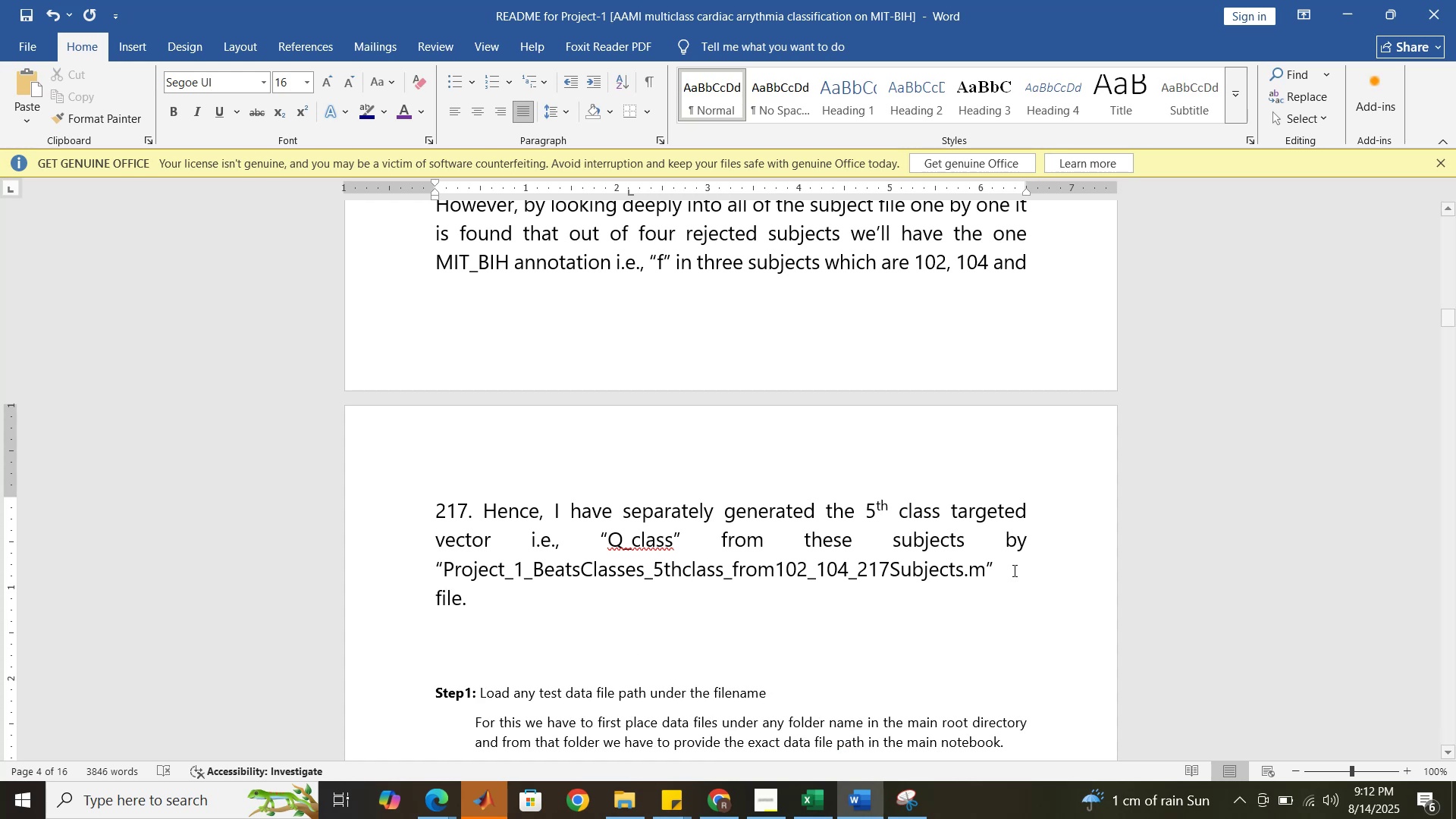 
scroll: coordinate [859, 538], scroll_direction: up, amount: 10.0
 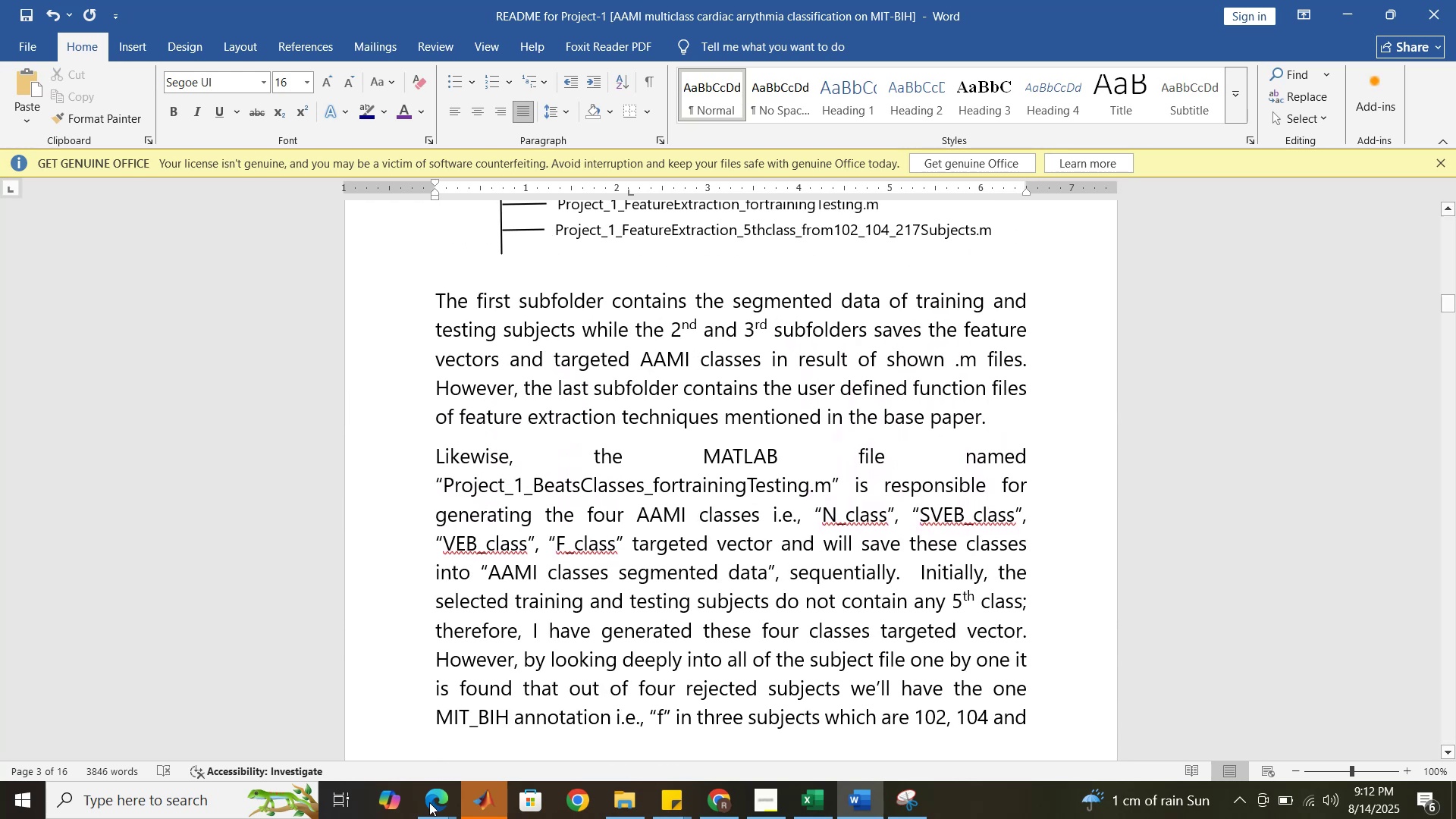 
left_click([431, 805])
 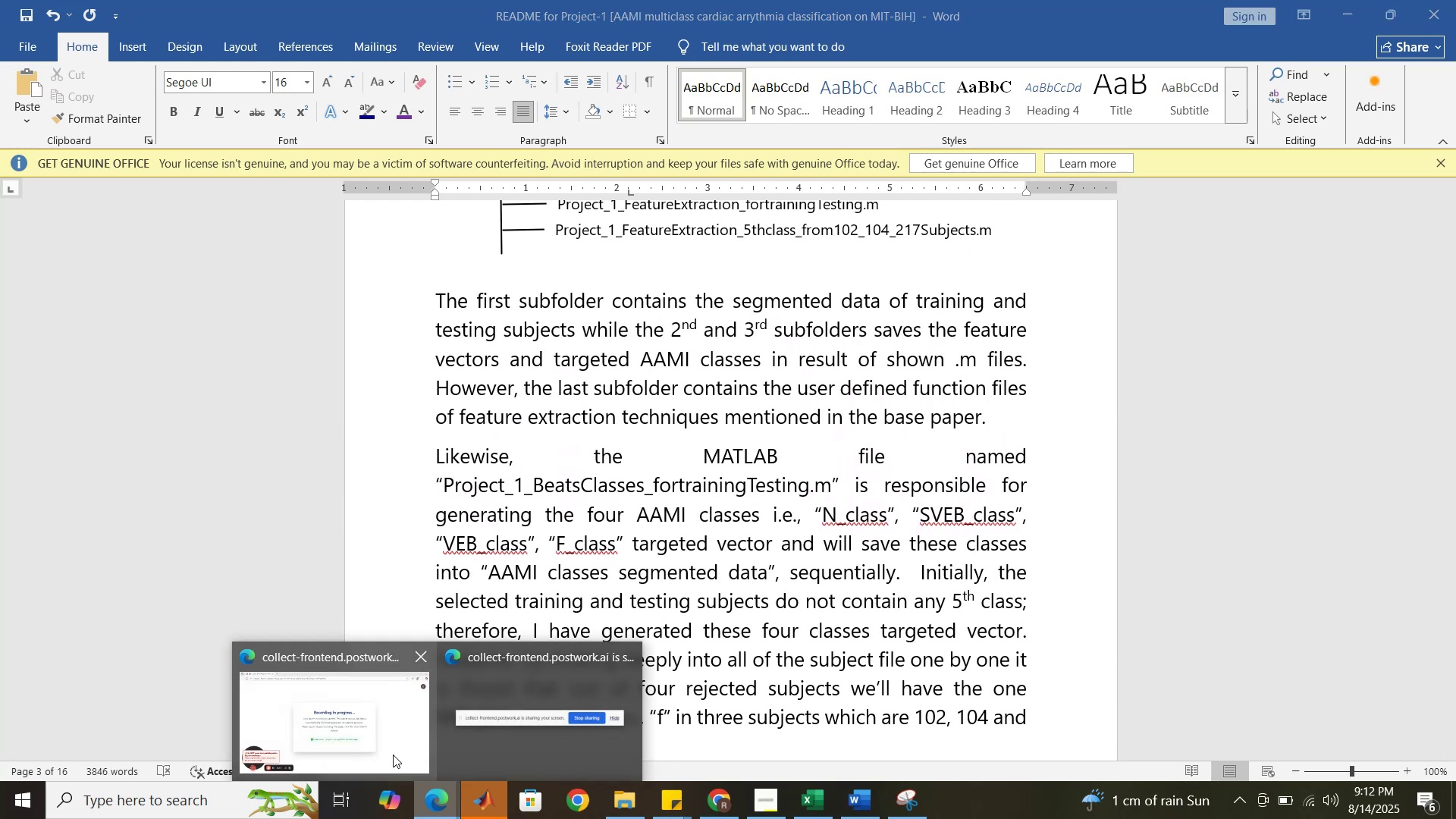 
left_click([393, 754])
 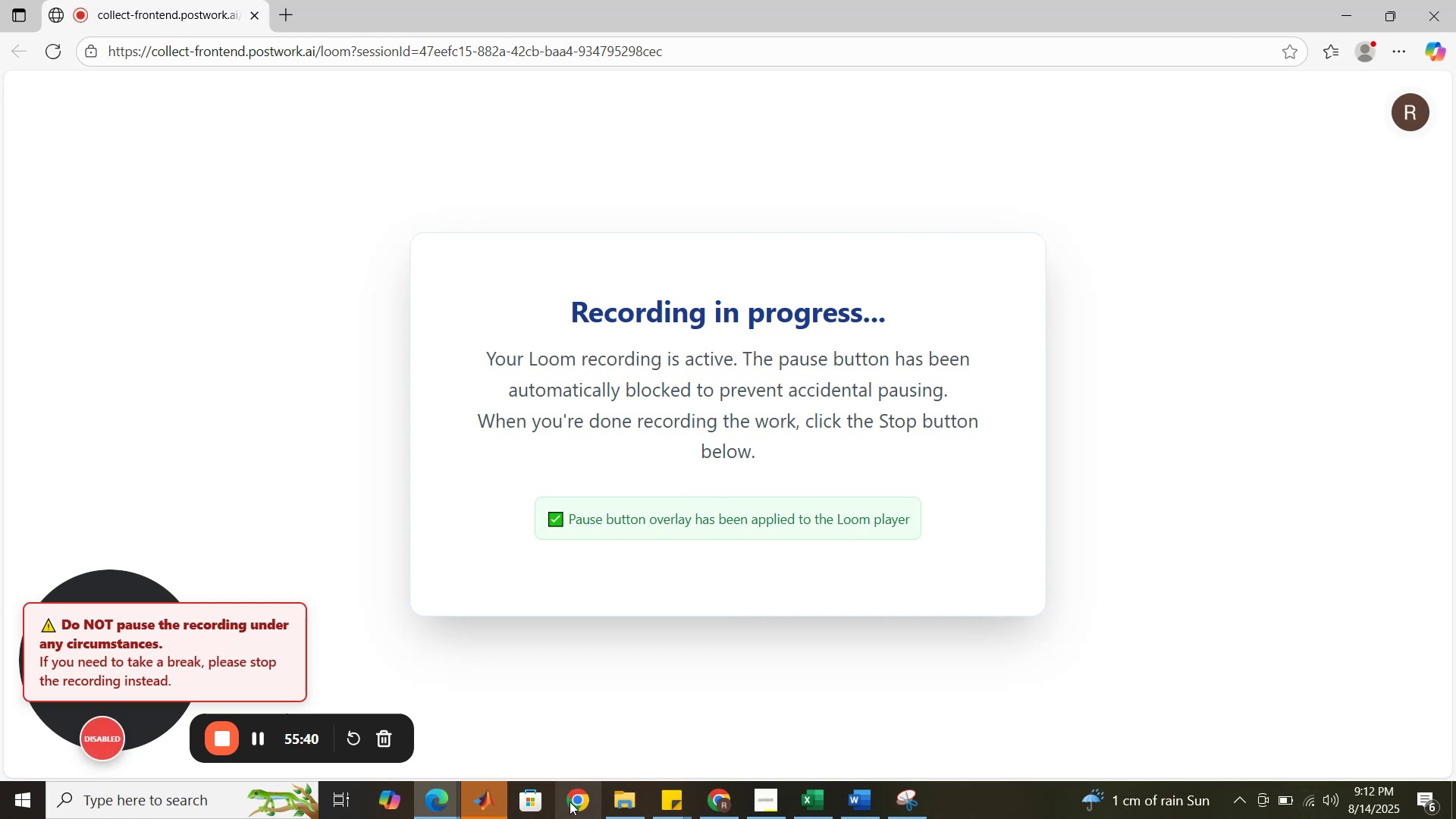 
left_click([854, 805])
 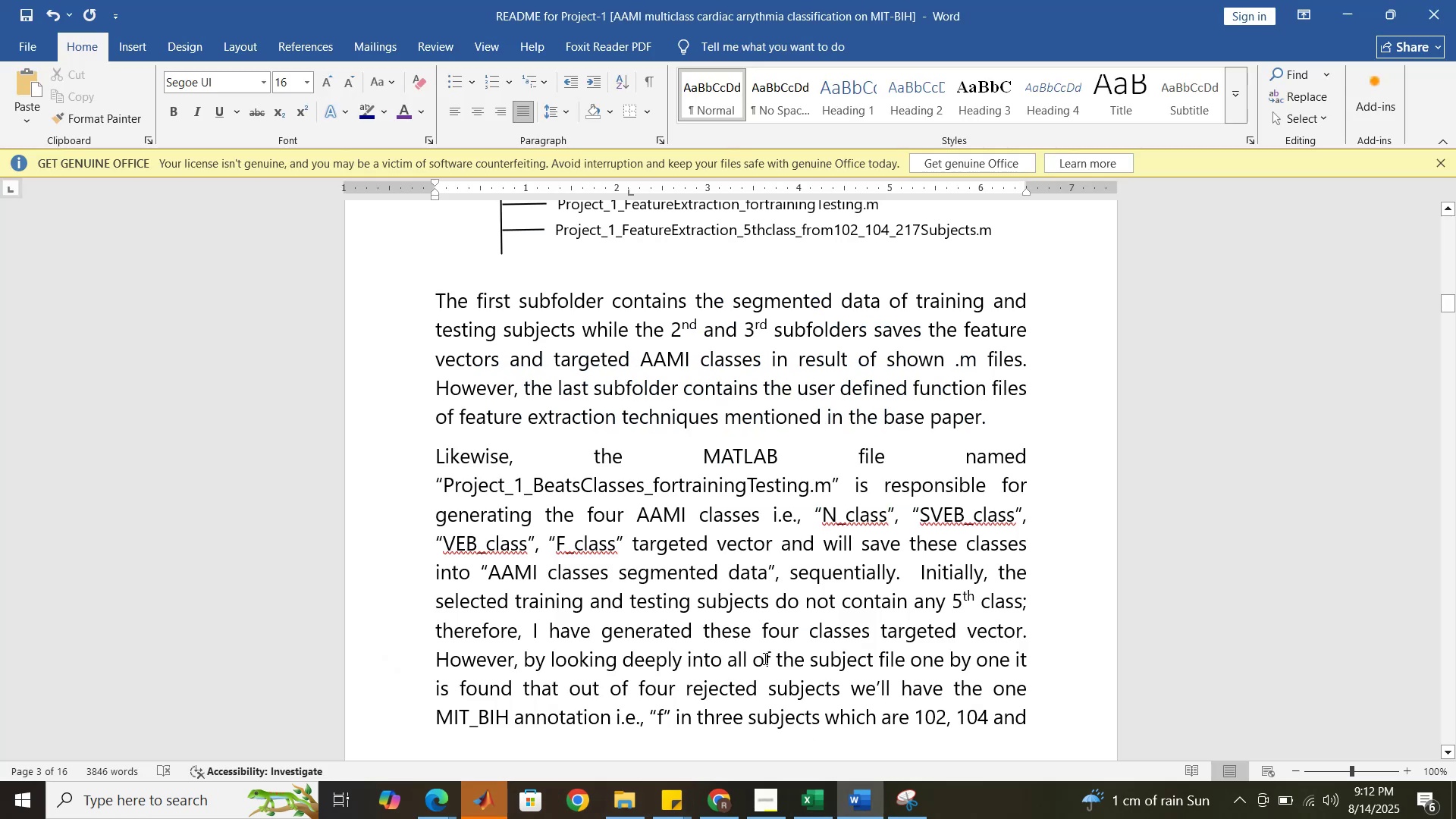 
scroll: coordinate [482, 415], scroll_direction: up, amount: 15.0
 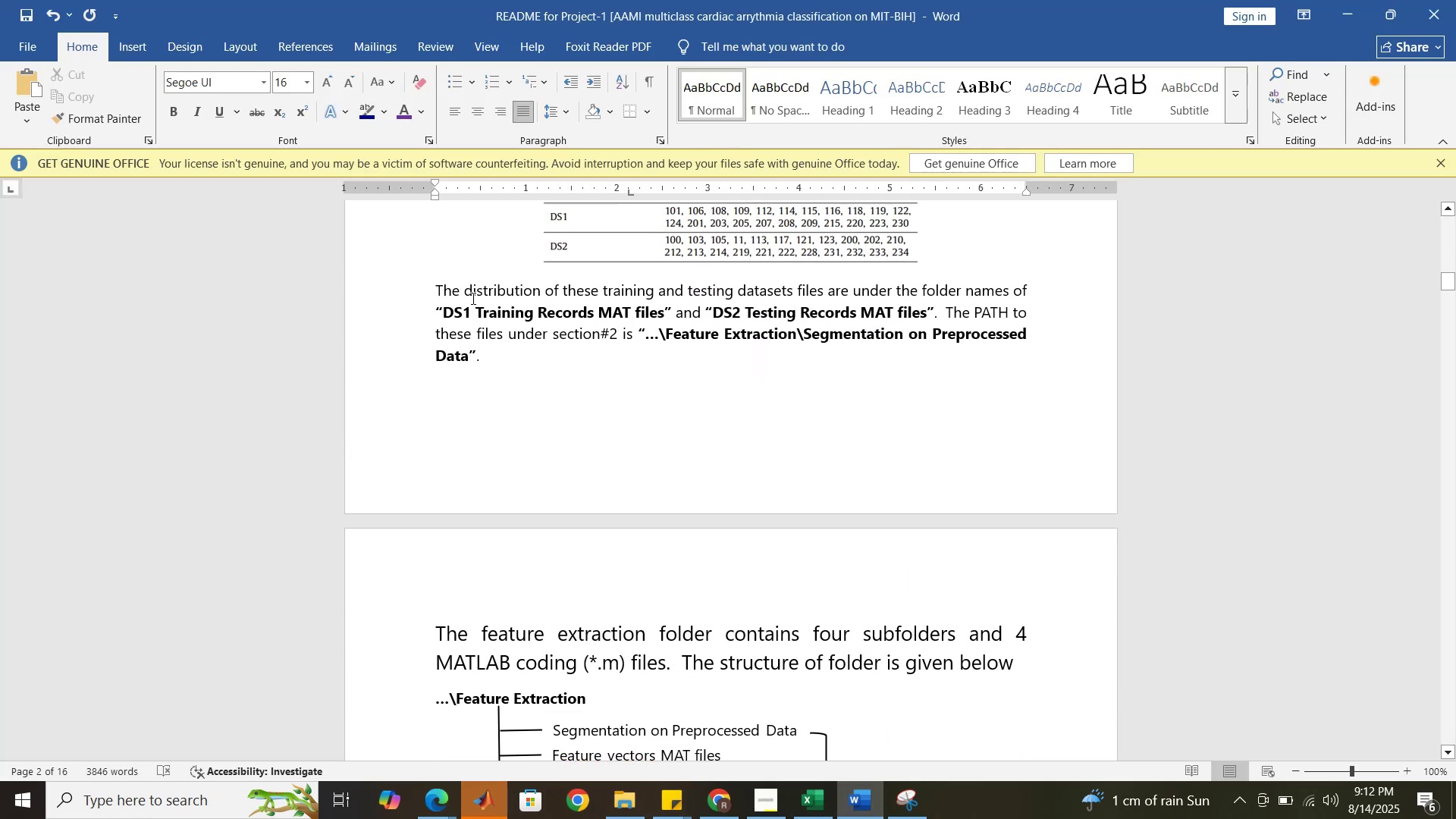 
left_click([473, 291])
 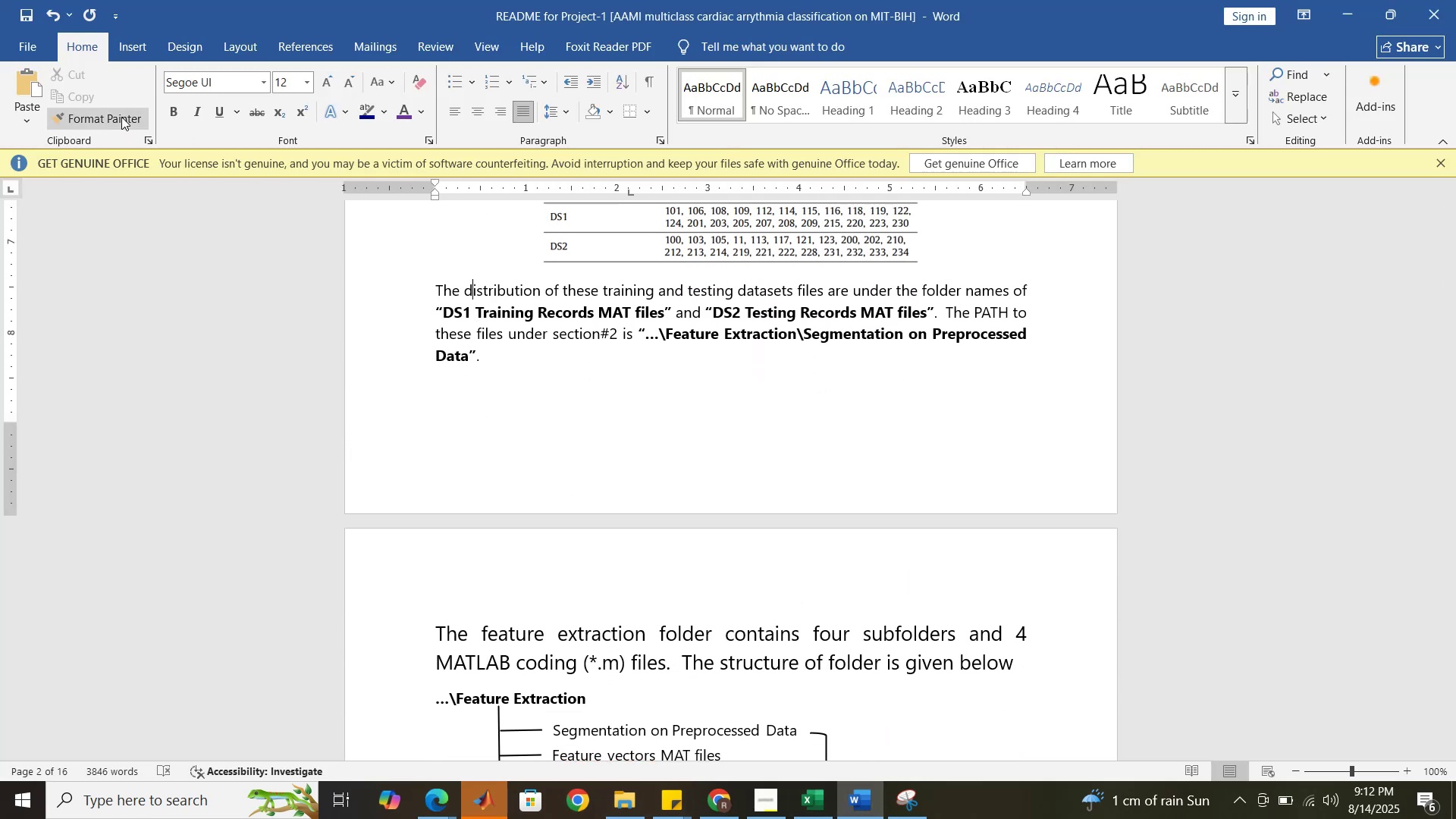 
left_click([121, 117])
 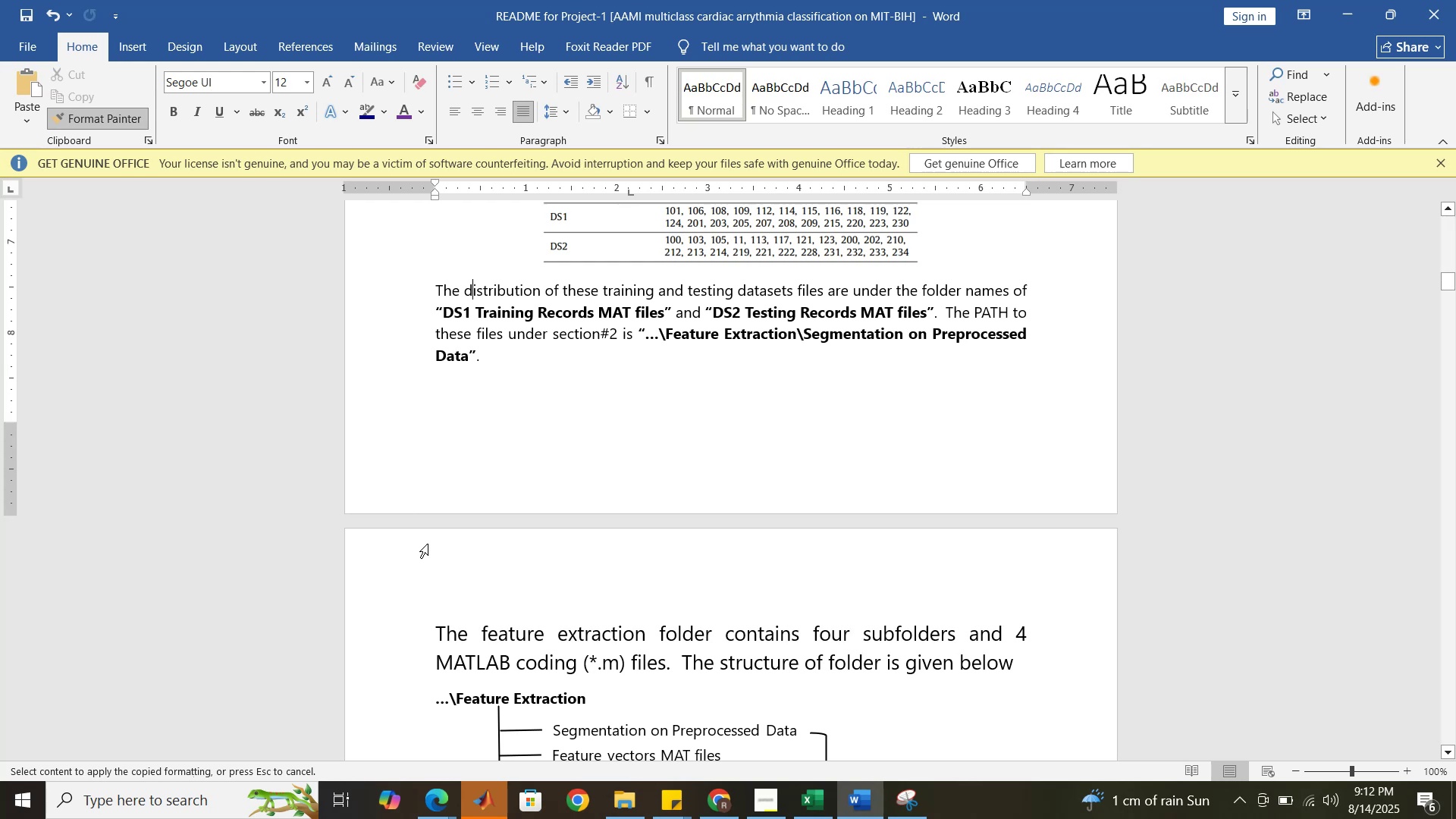 
scroll: coordinate [446, 572], scroll_direction: down, amount: 2.0
 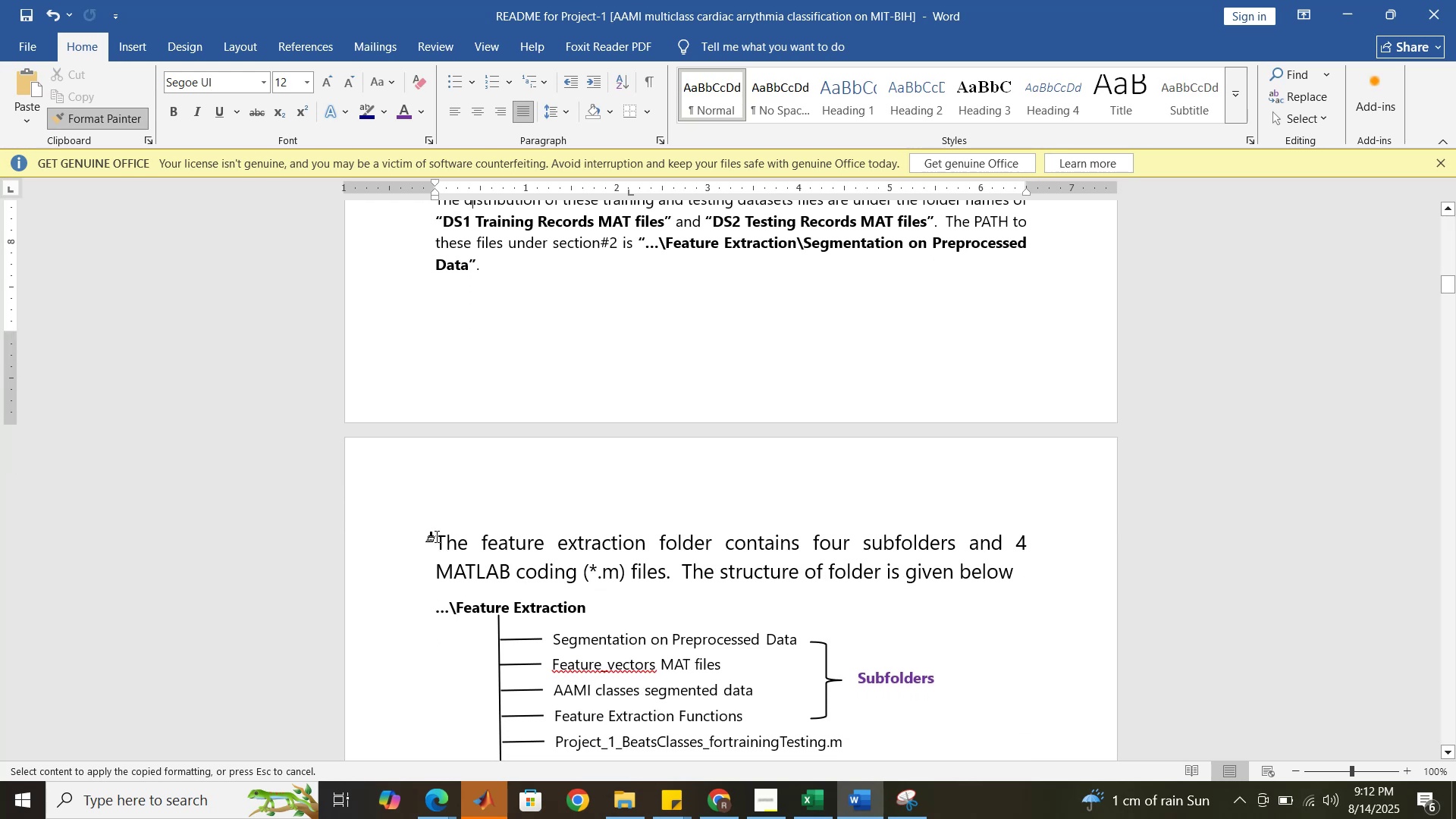 
left_click_drag(start_coordinate=[437, 536], to_coordinate=[1014, 579])
 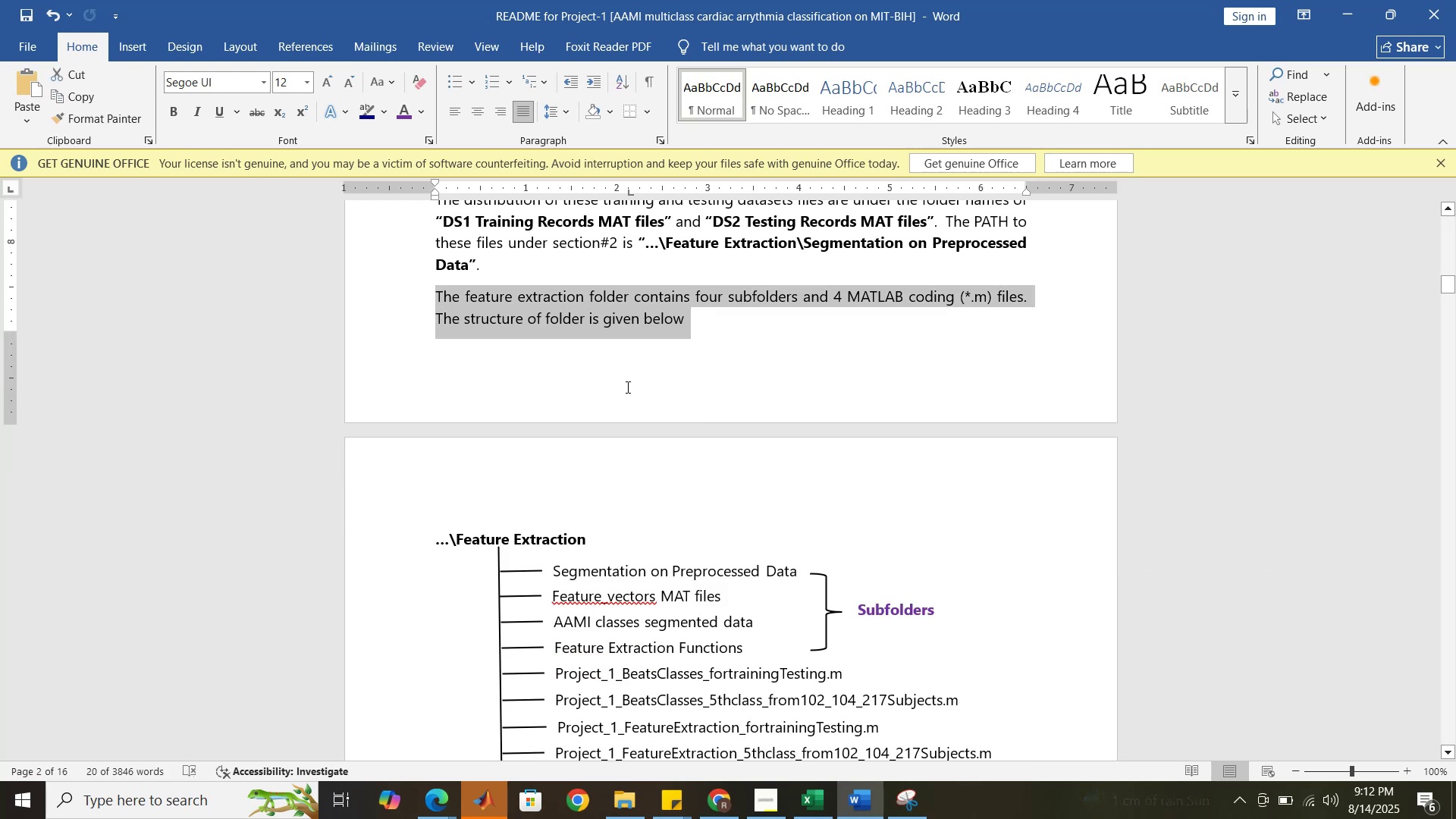 
scroll: coordinate [493, 530], scroll_direction: down, amount: 9.0
 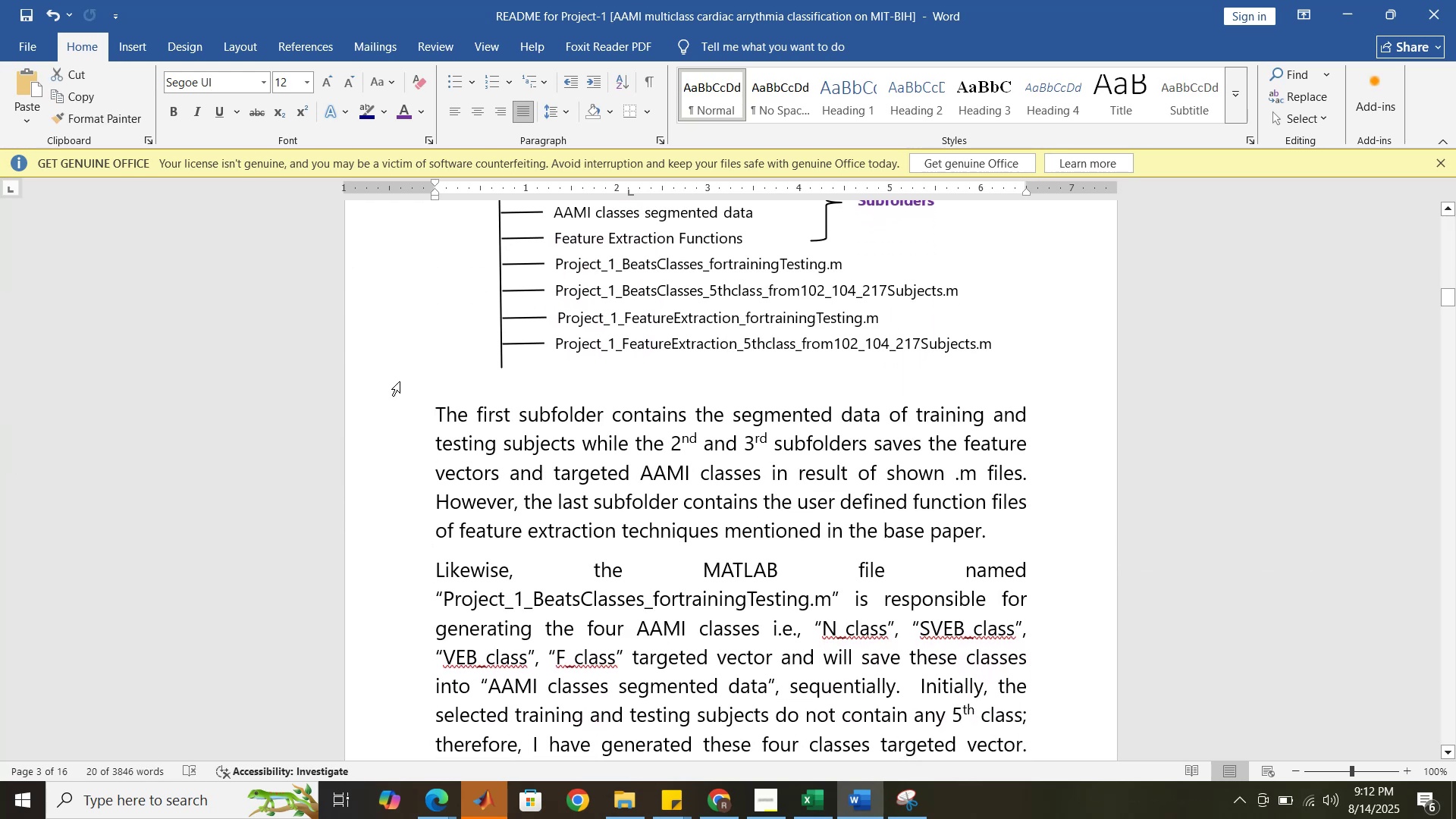 
scroll: coordinate [449, 431], scroll_direction: up, amount: 4.0
 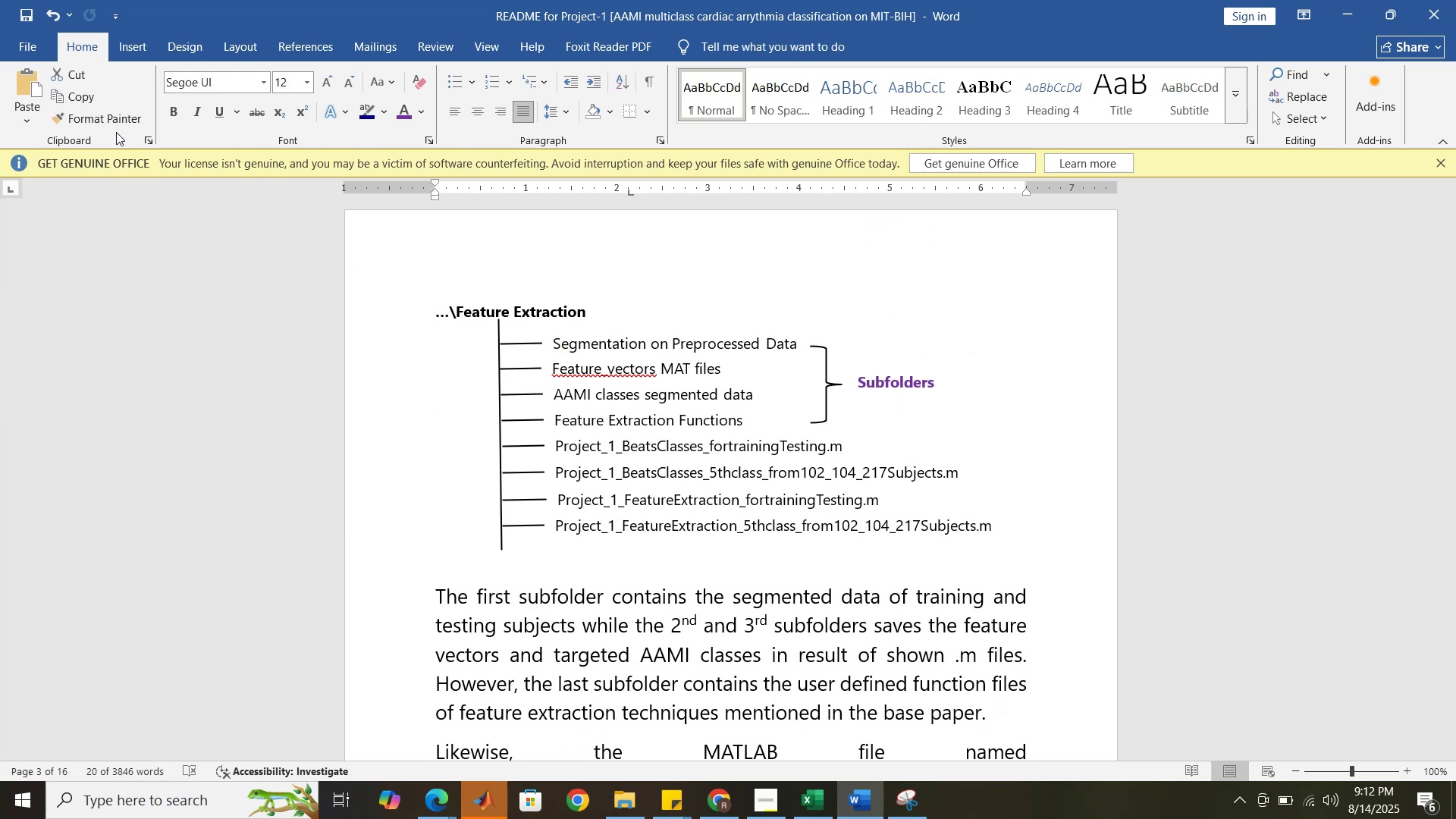 
left_click([116, 121])
 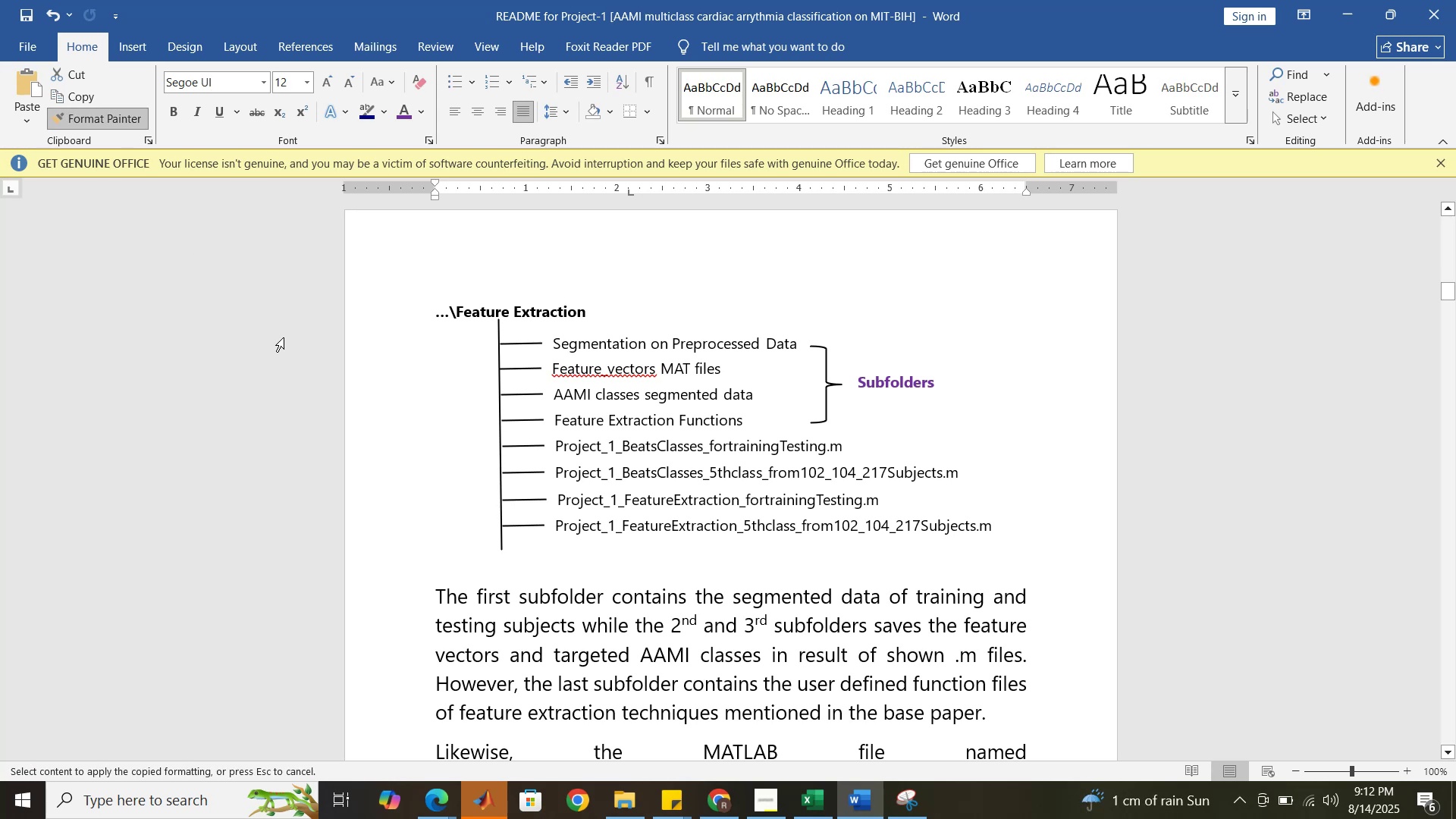 
scroll: coordinate [463, 425], scroll_direction: down, amount: 6.0
 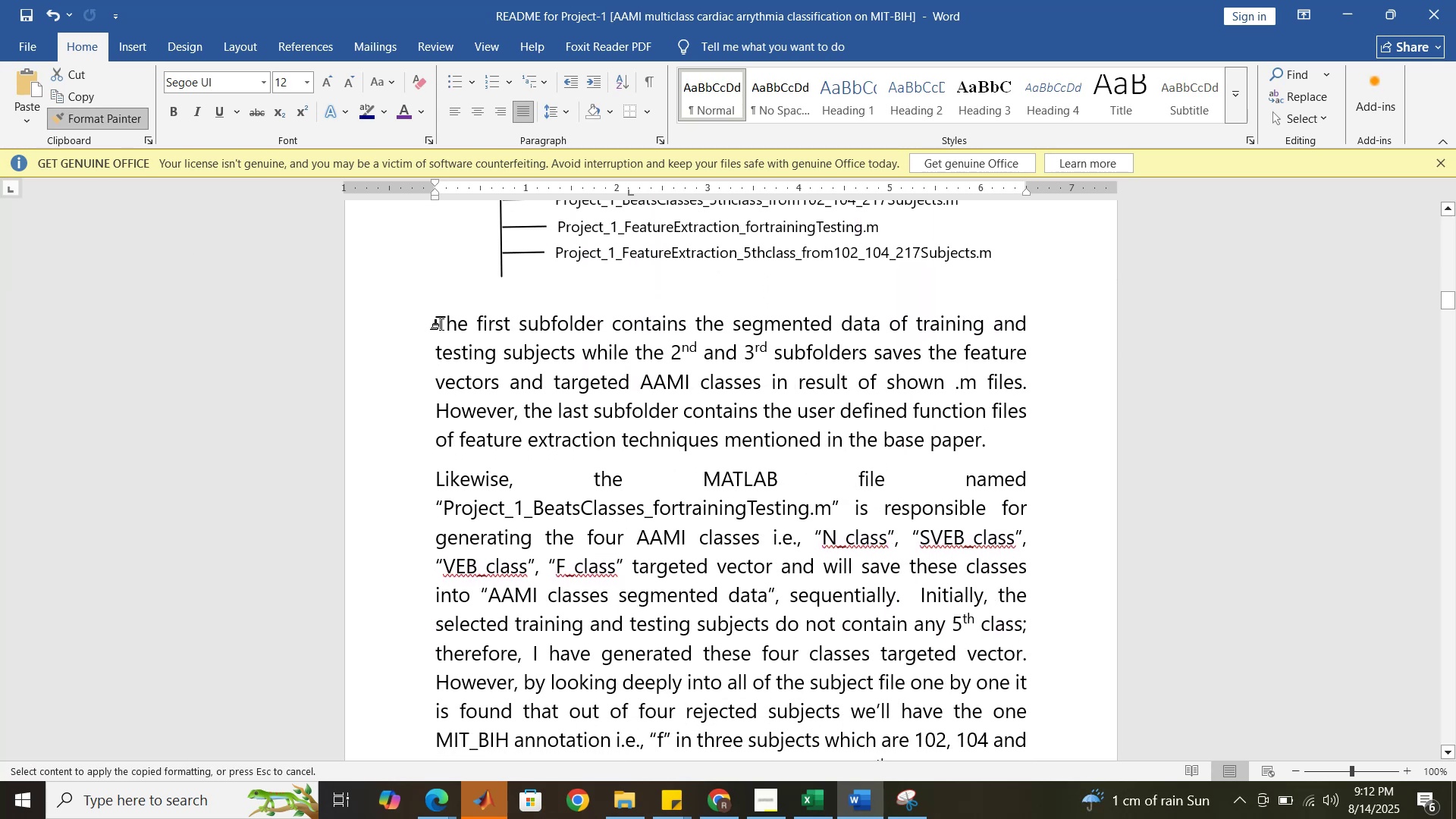 
left_click_drag(start_coordinate=[440, 322], to_coordinate=[563, 628])
 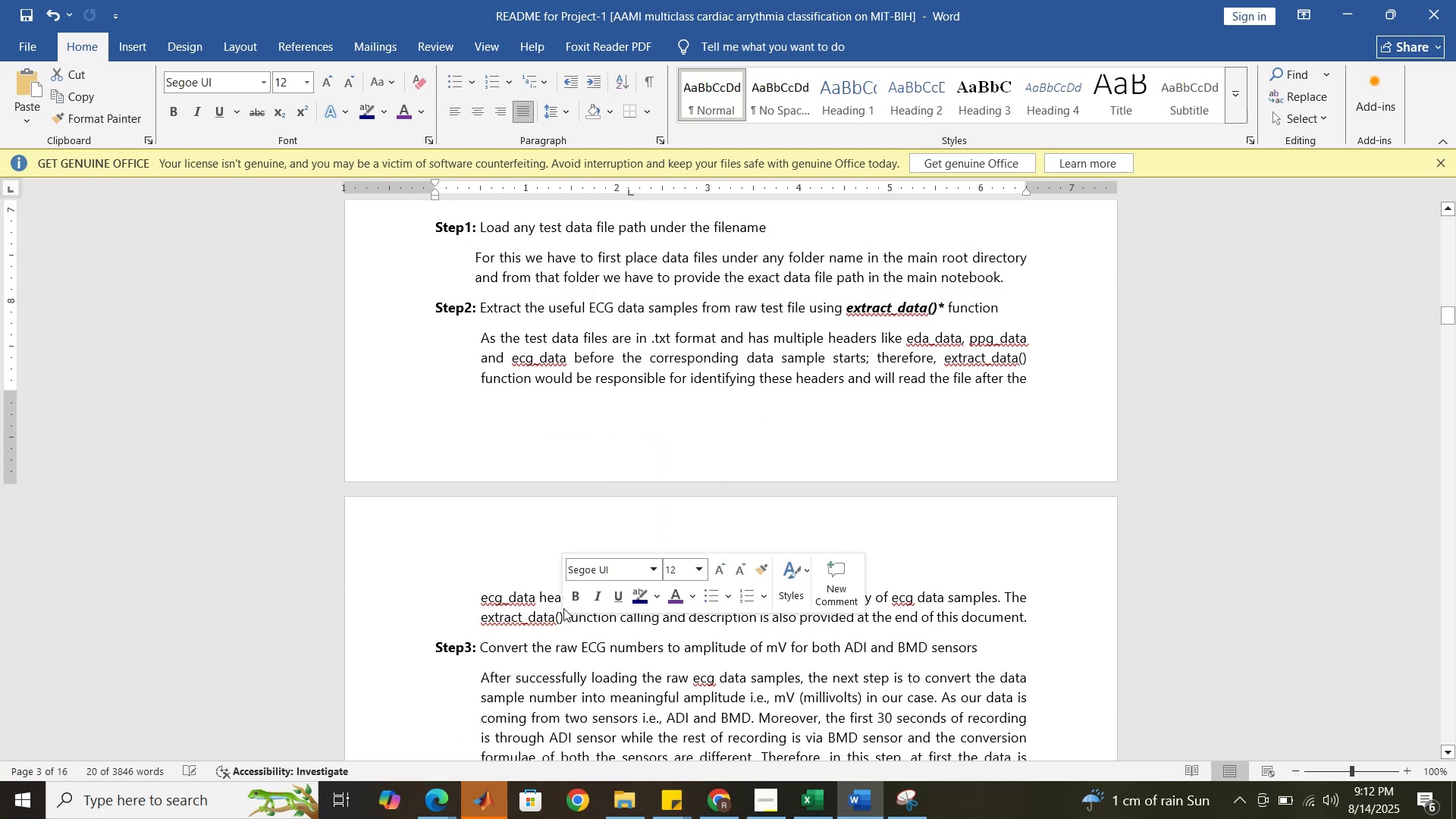 
scroll: coordinate [562, 567], scroll_direction: down, amount: 10.0
 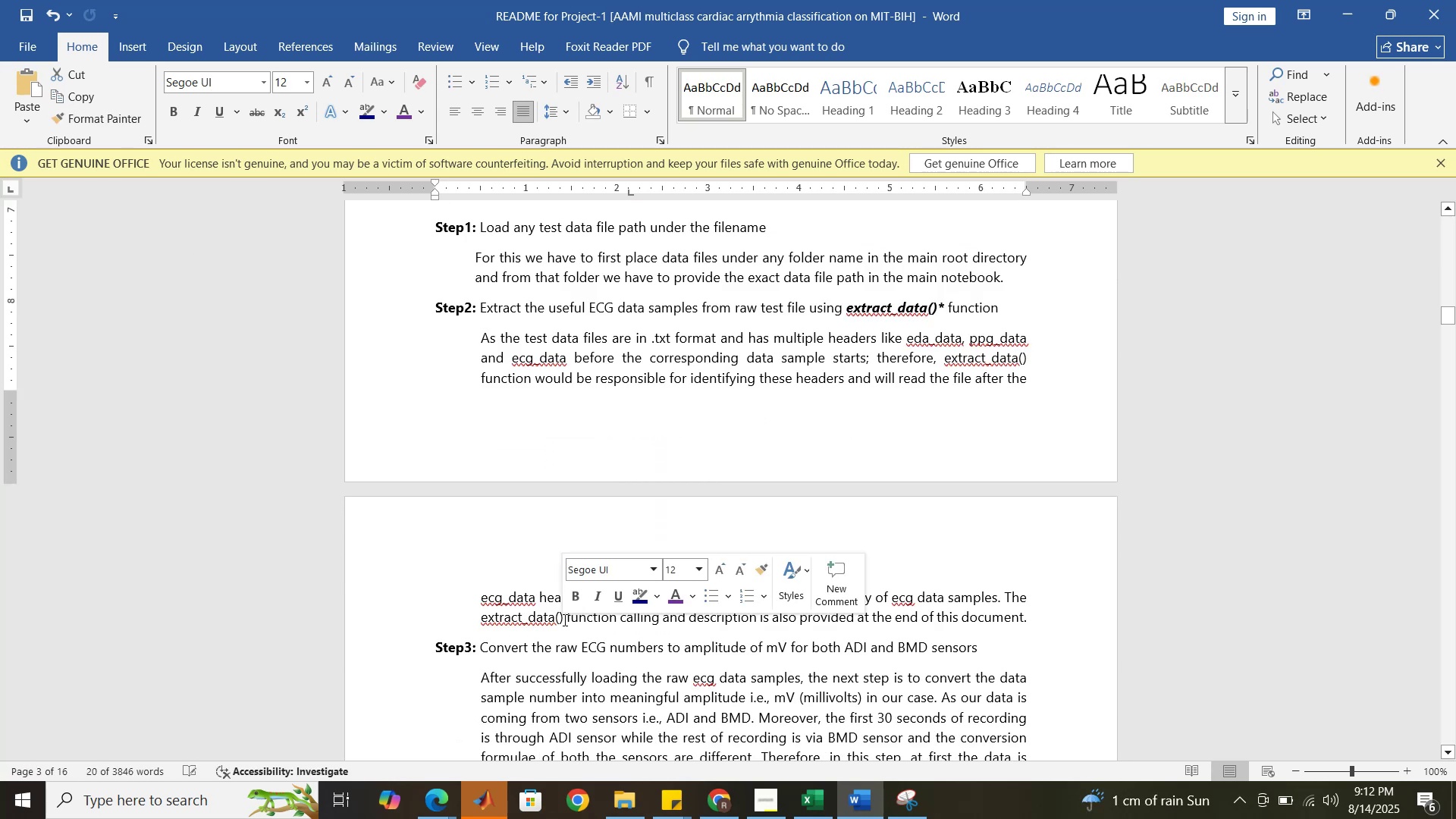 
scroll: coordinate [545, 472], scroll_direction: up, amount: 9.0
 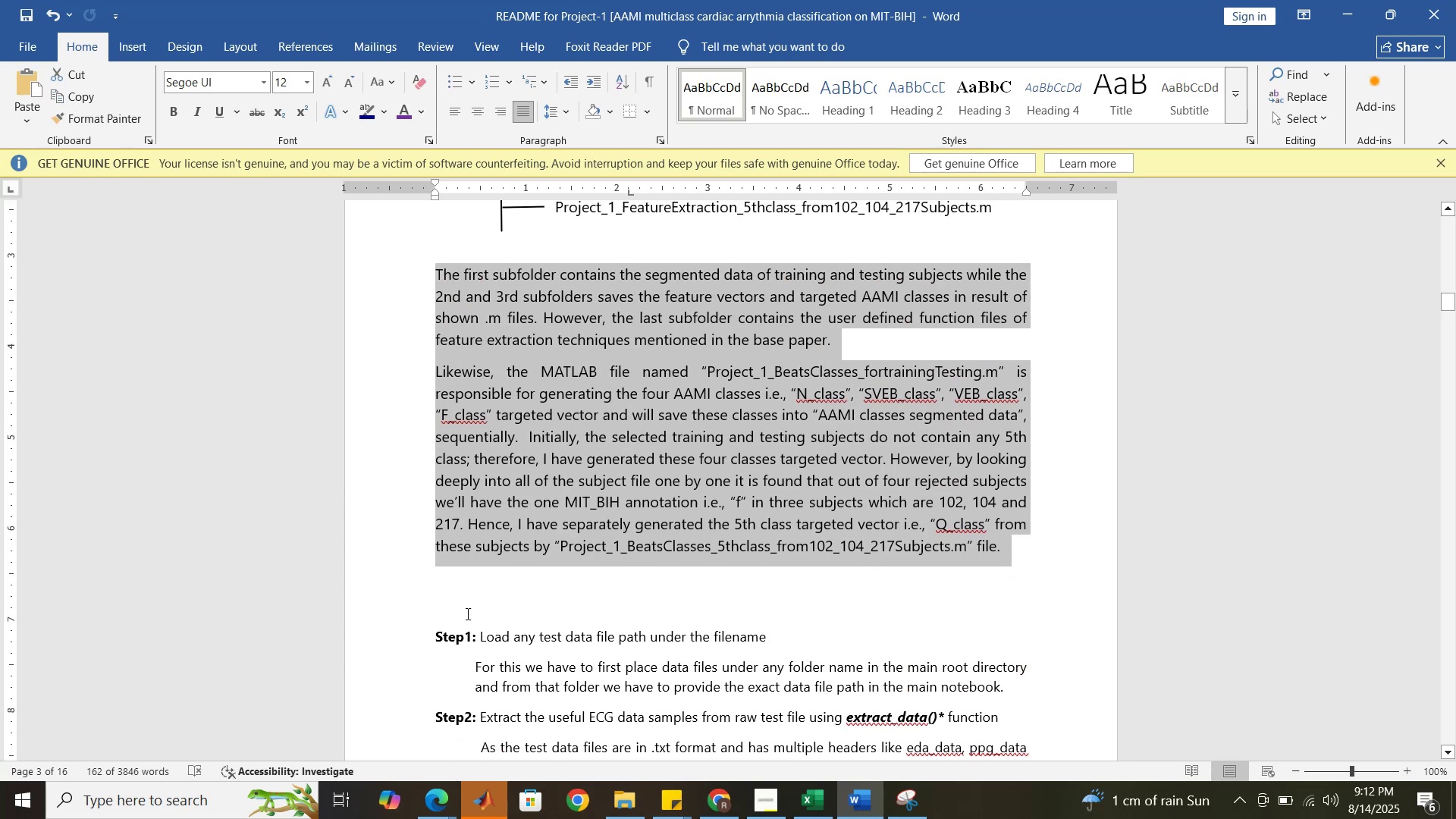 
left_click([459, 629])
 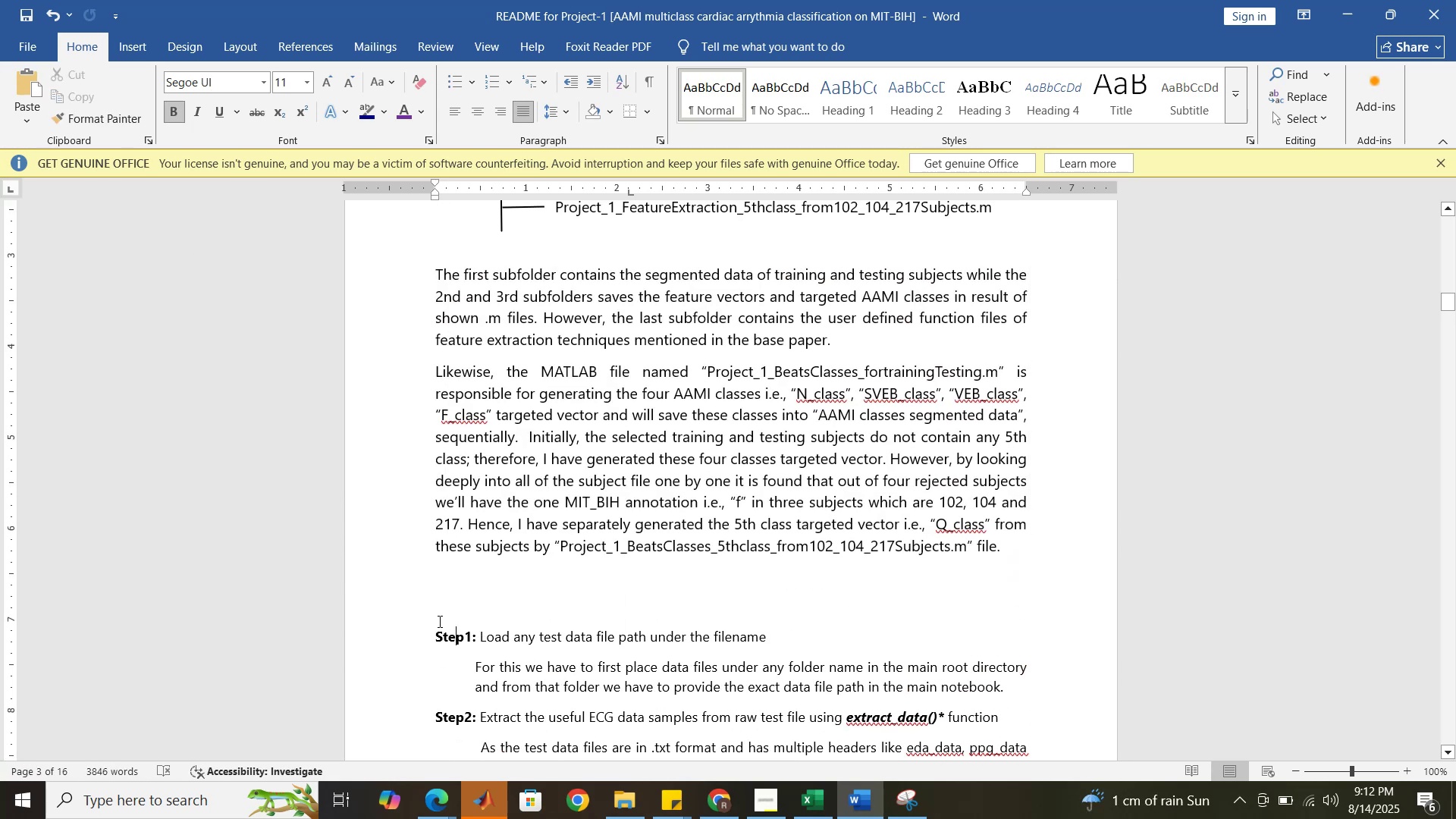 
left_click([438, 619])
 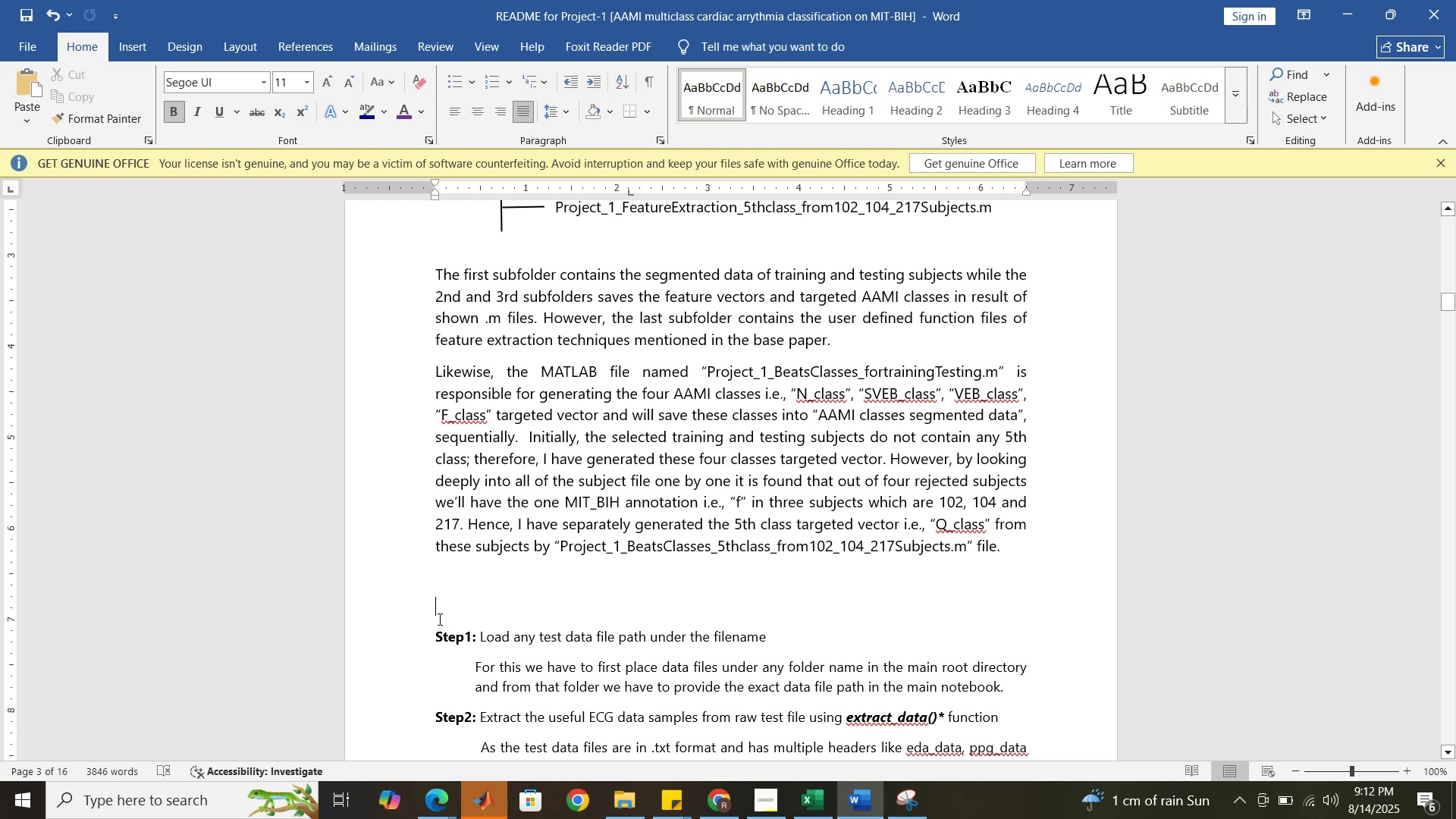 
hold_key(key=Enter, duration=0.71)
 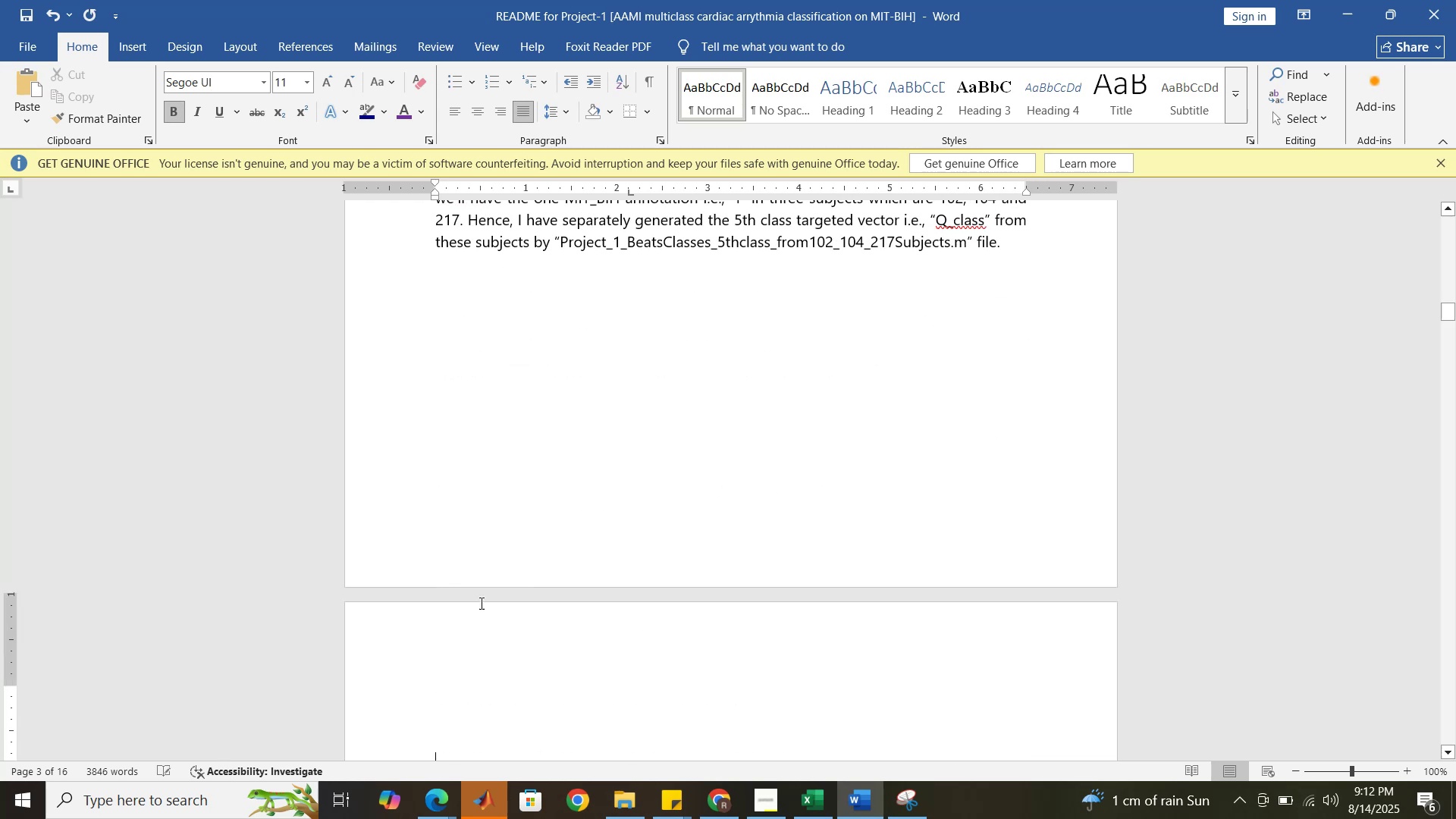 
scroll: coordinate [485, 583], scroll_direction: up, amount: 27.0
 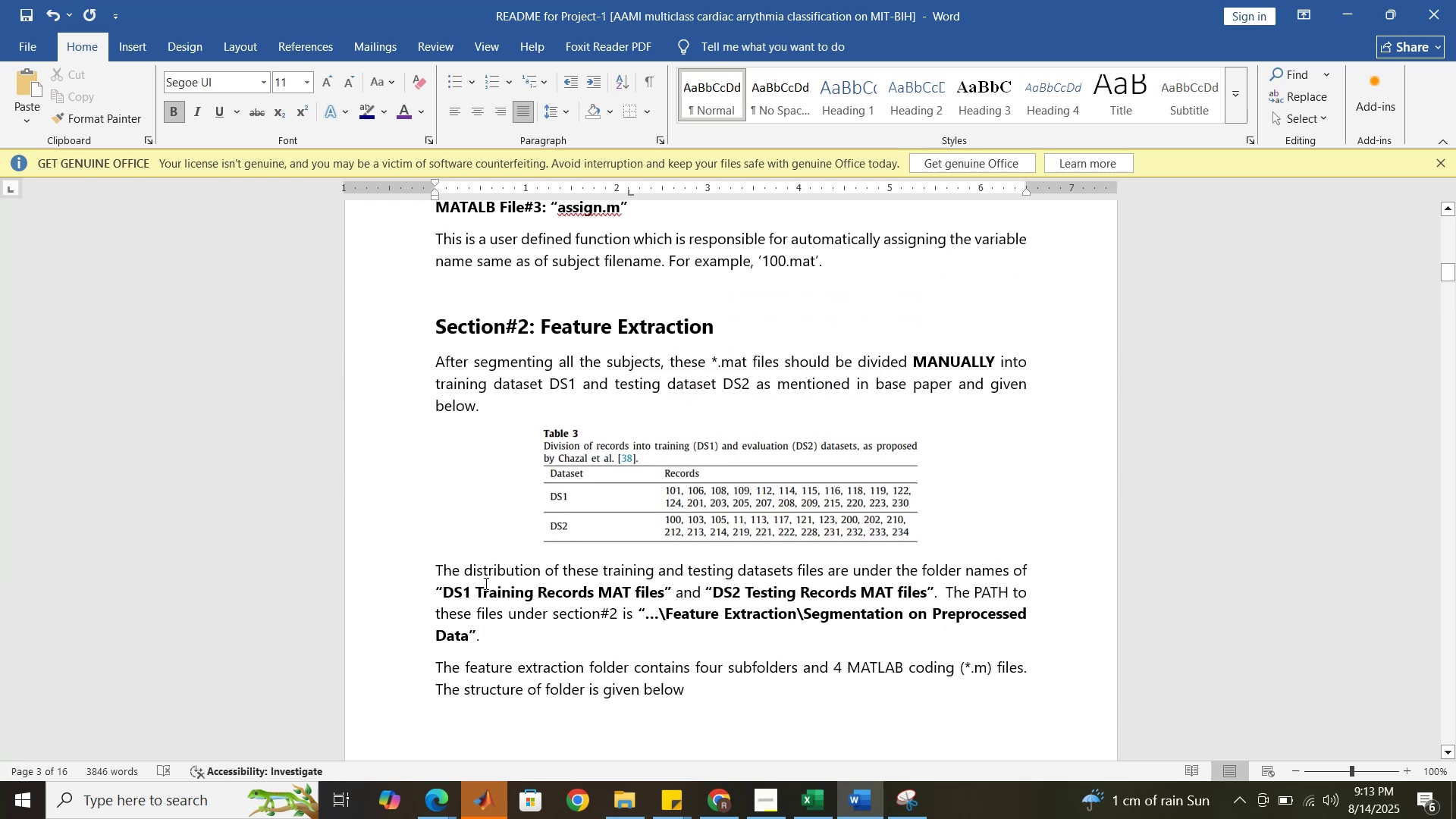 
scroll: coordinate [485, 583], scroll_direction: down, amount: 1.0
 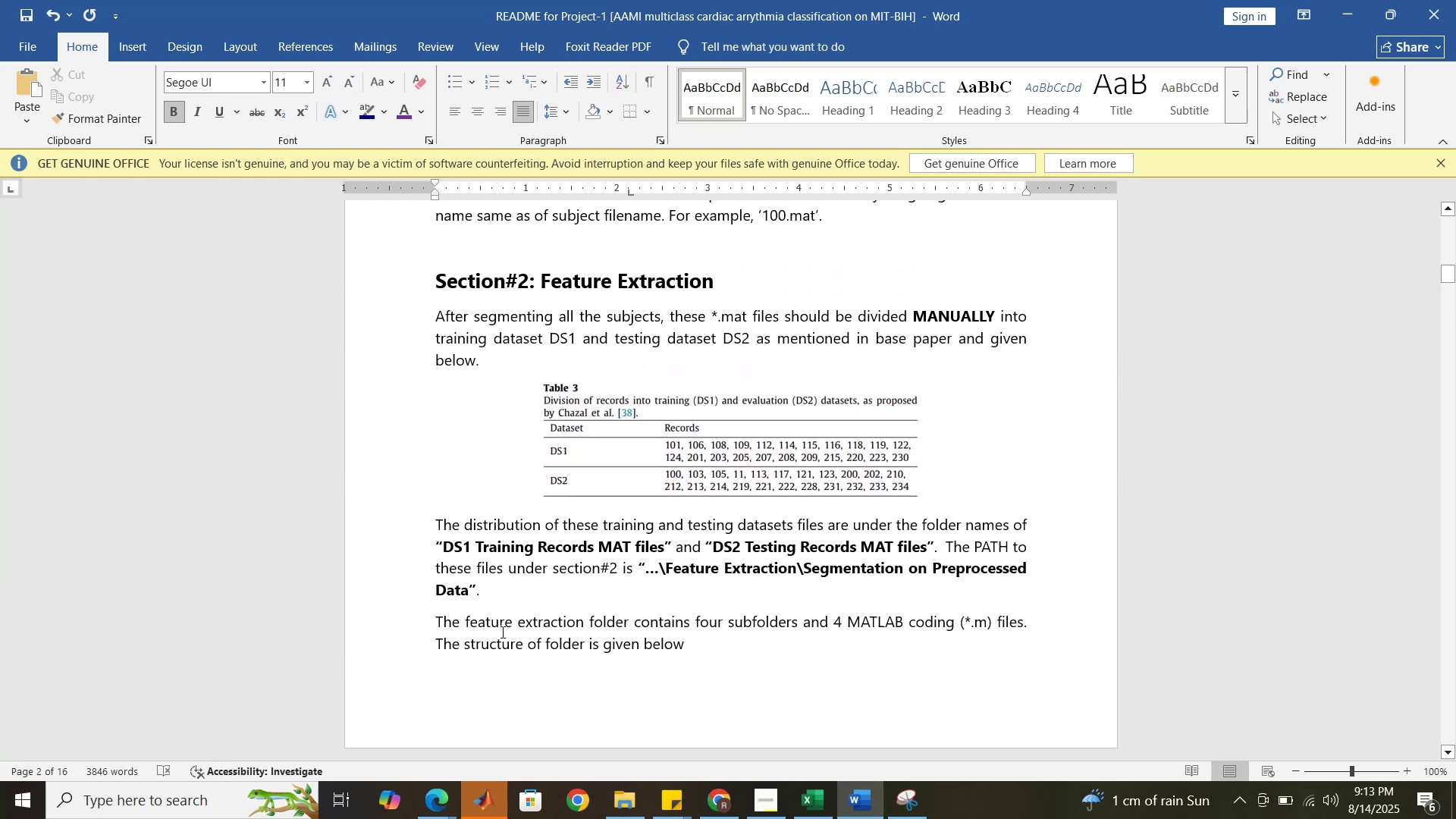 
left_click([504, 622])
 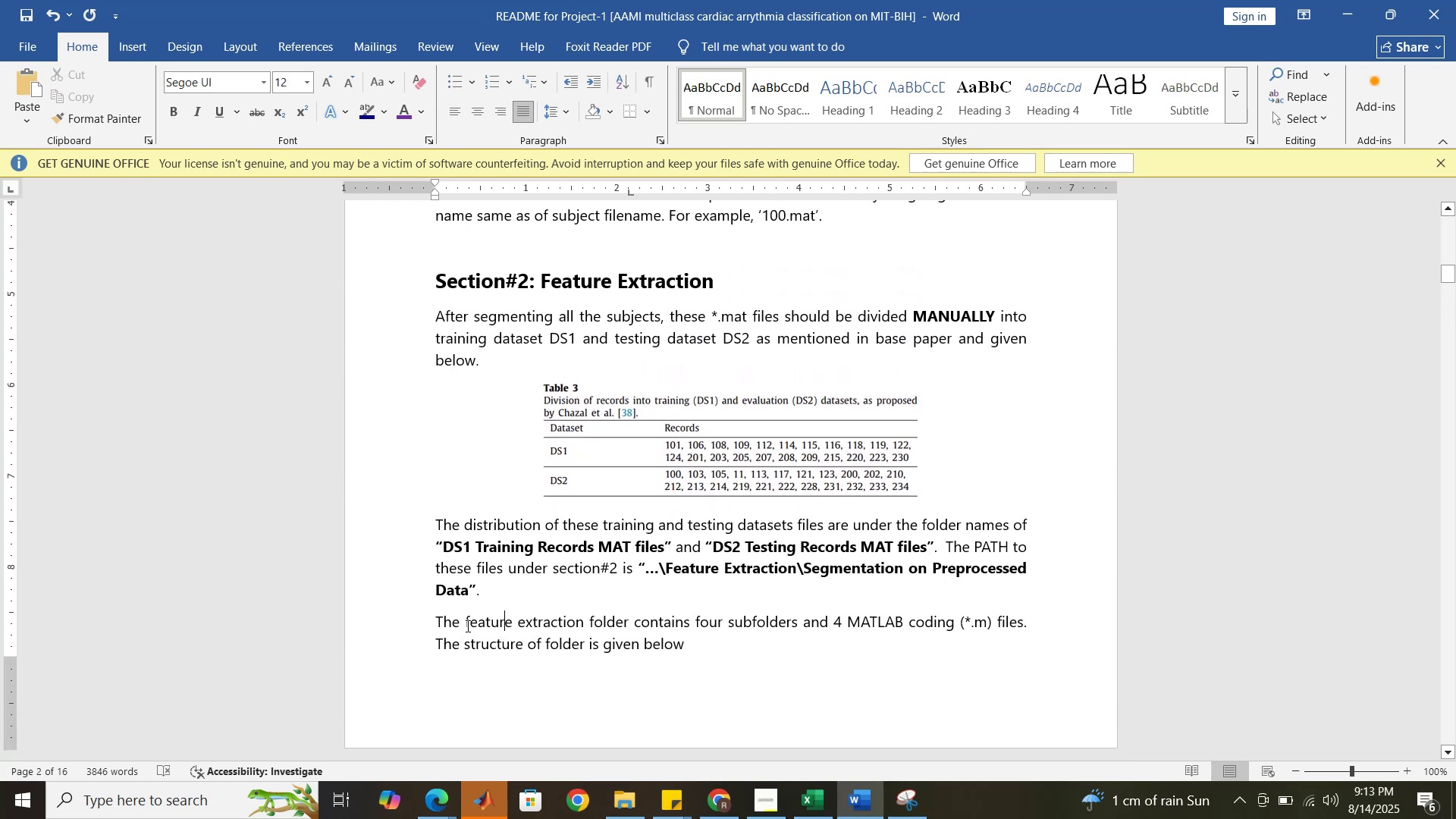 
left_click([464, 666])
 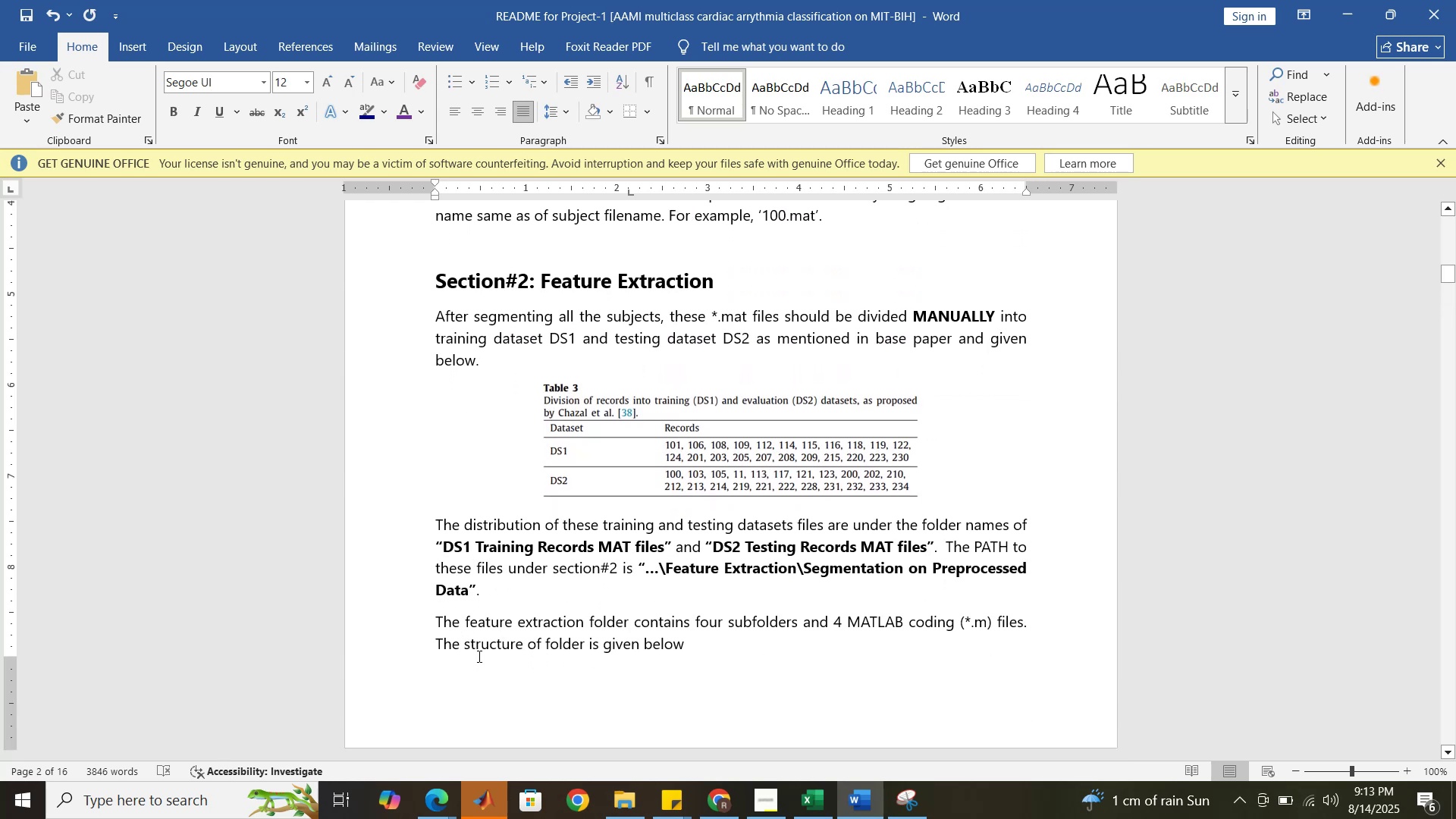 
scroll: coordinate [499, 598], scroll_direction: down, amount: 11.0
 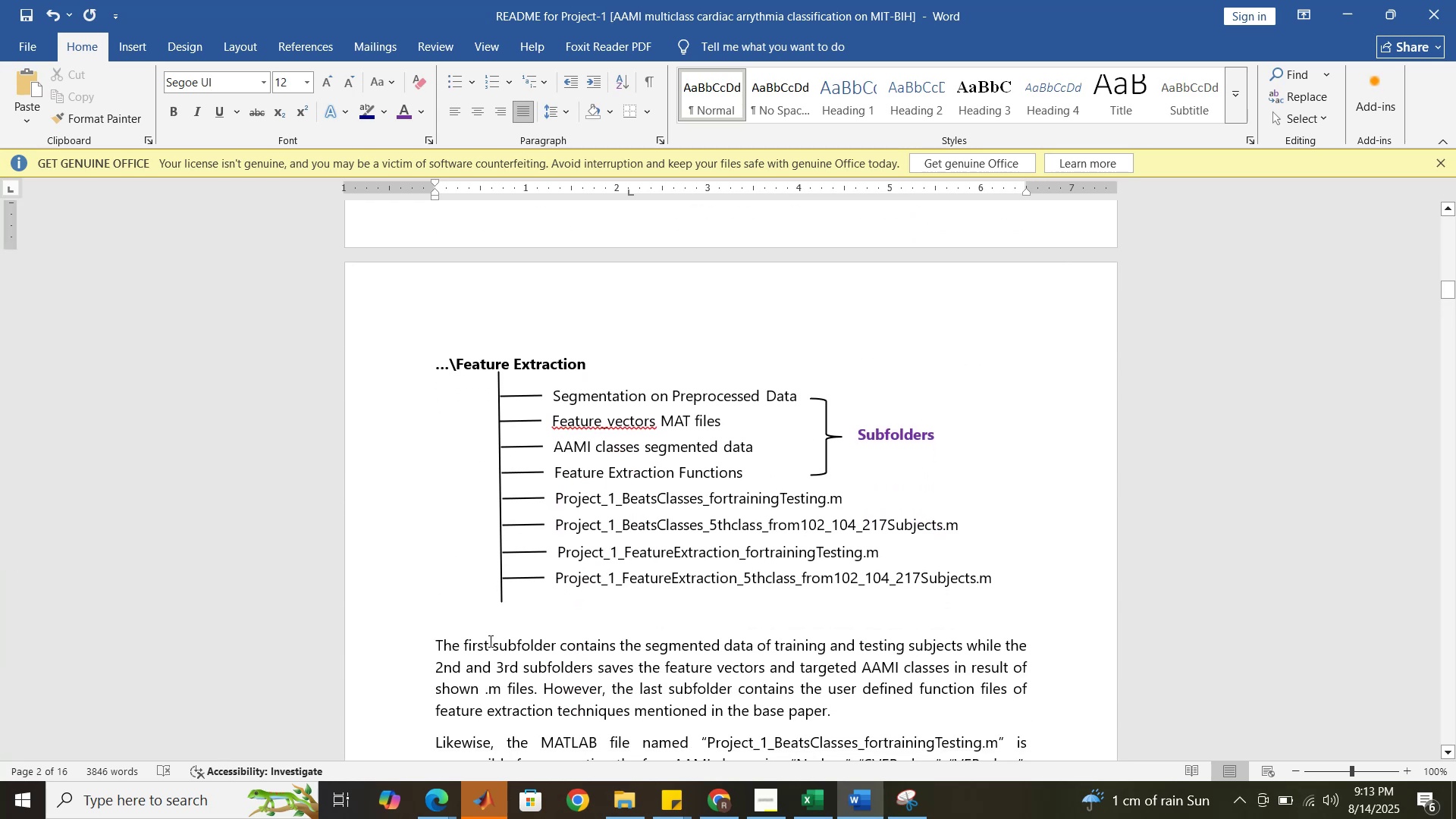 
left_click([488, 650])
 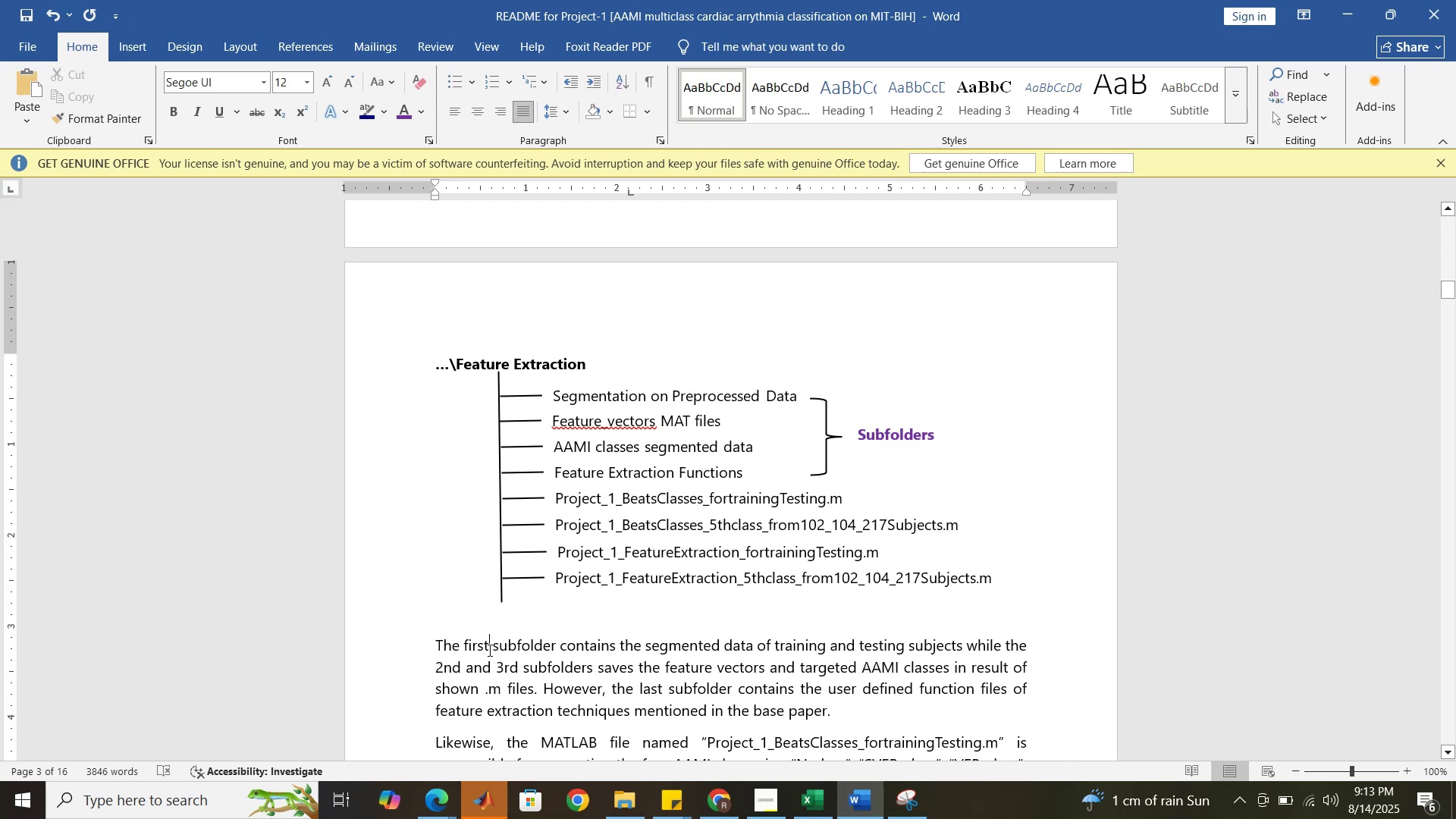 
scroll: coordinate [489, 651], scroll_direction: down, amount: 6.0
 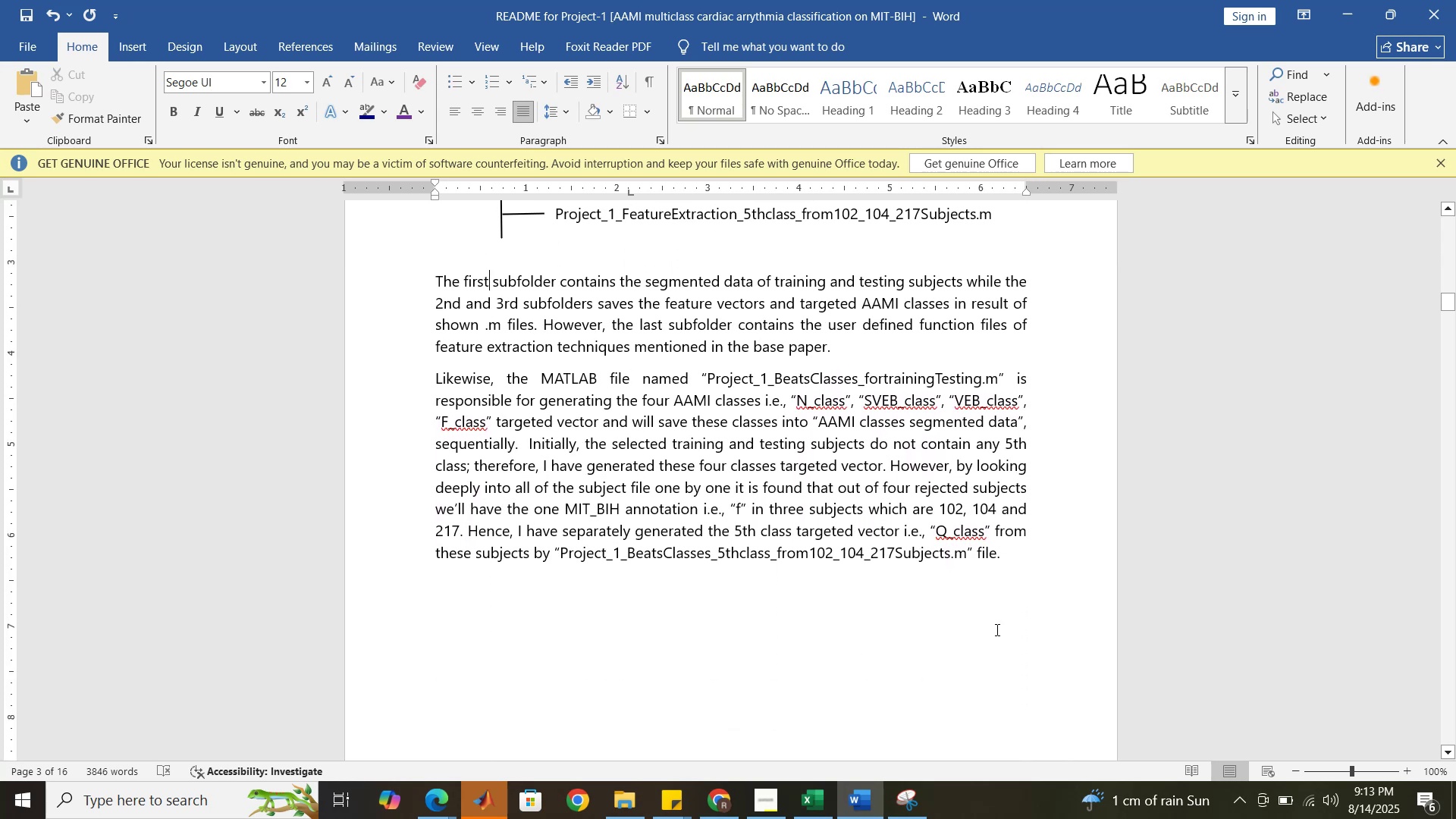 
left_click([1034, 555])
 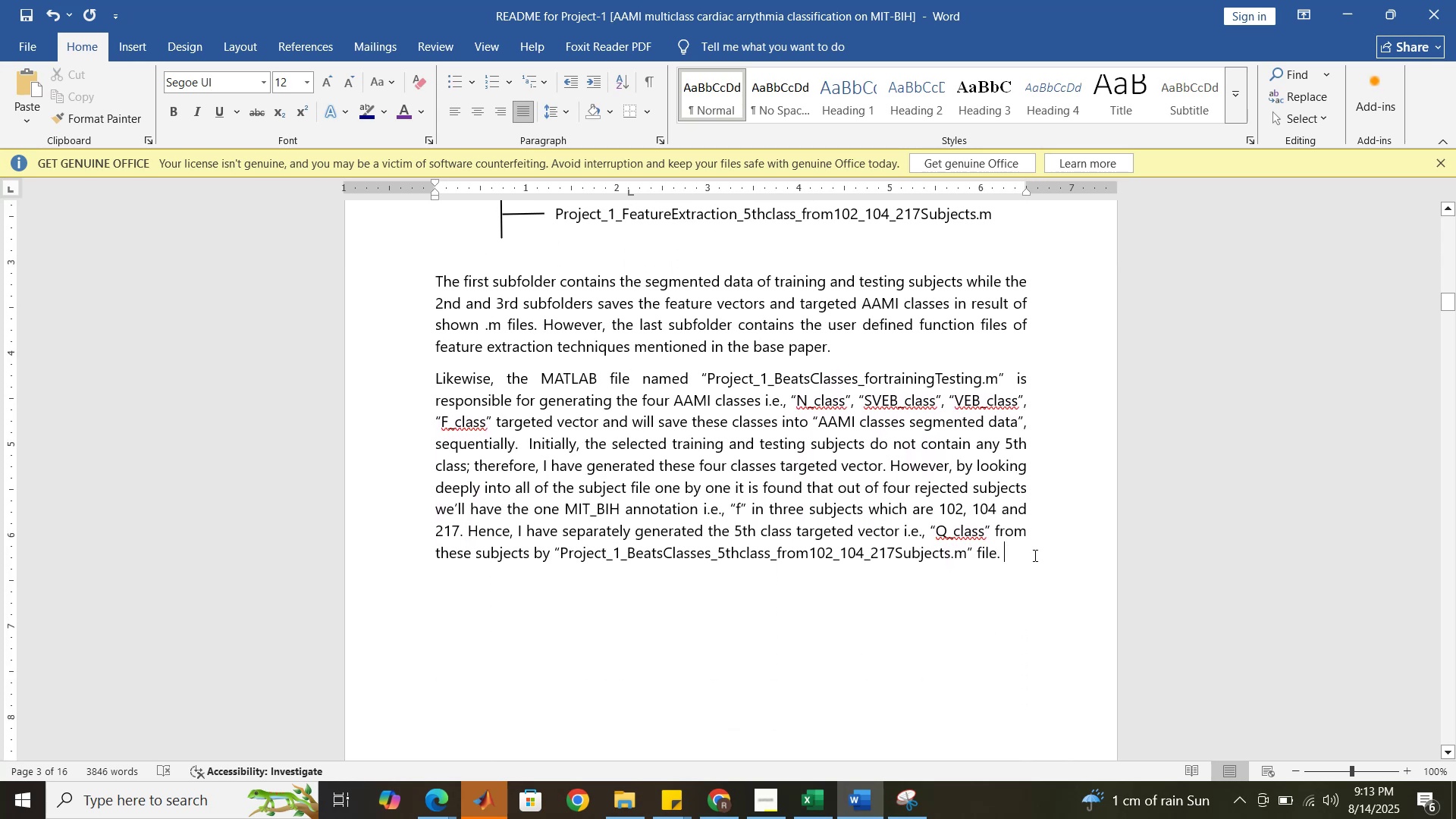 
key(Enter)
 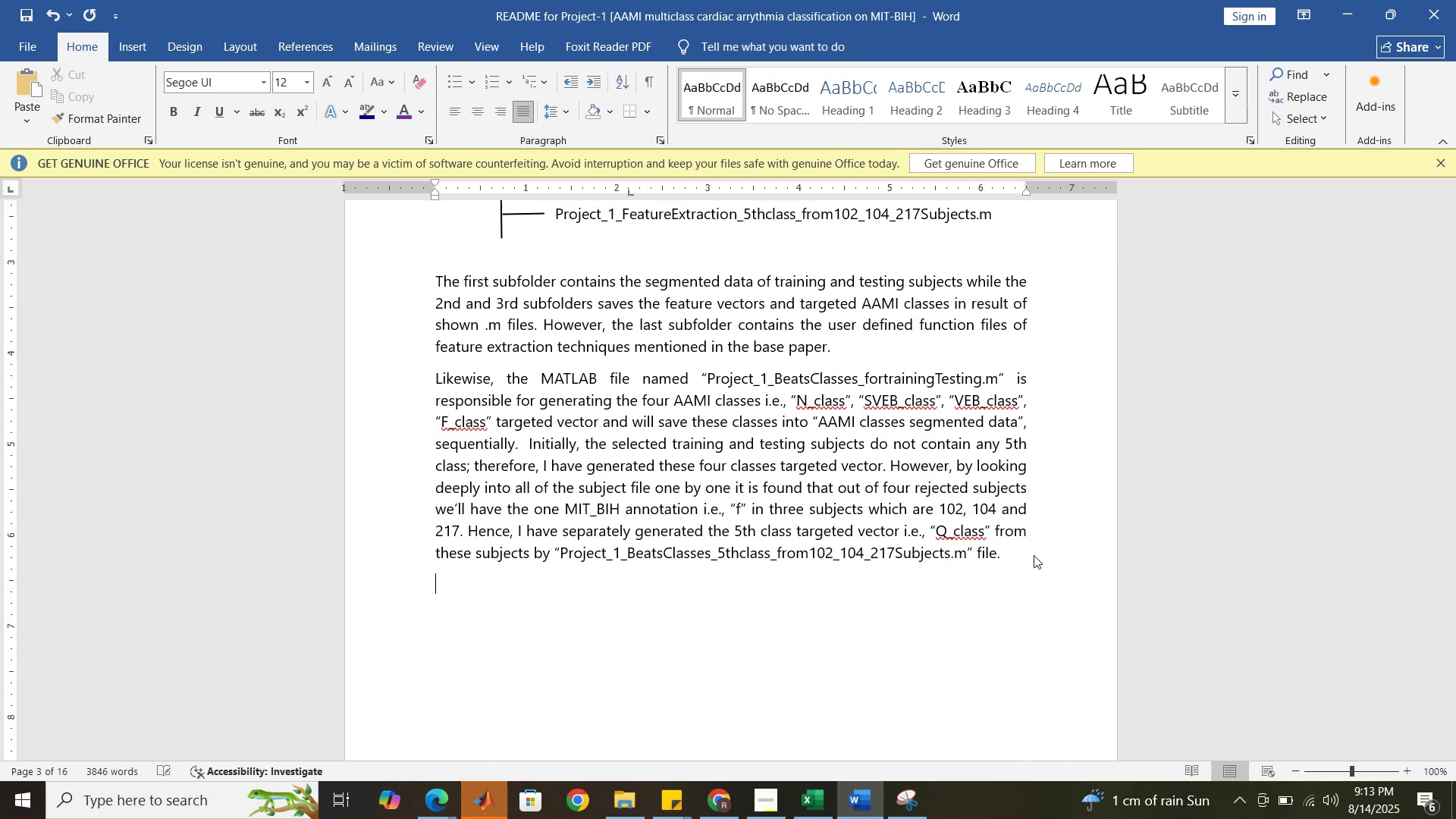 
key(Enter)
 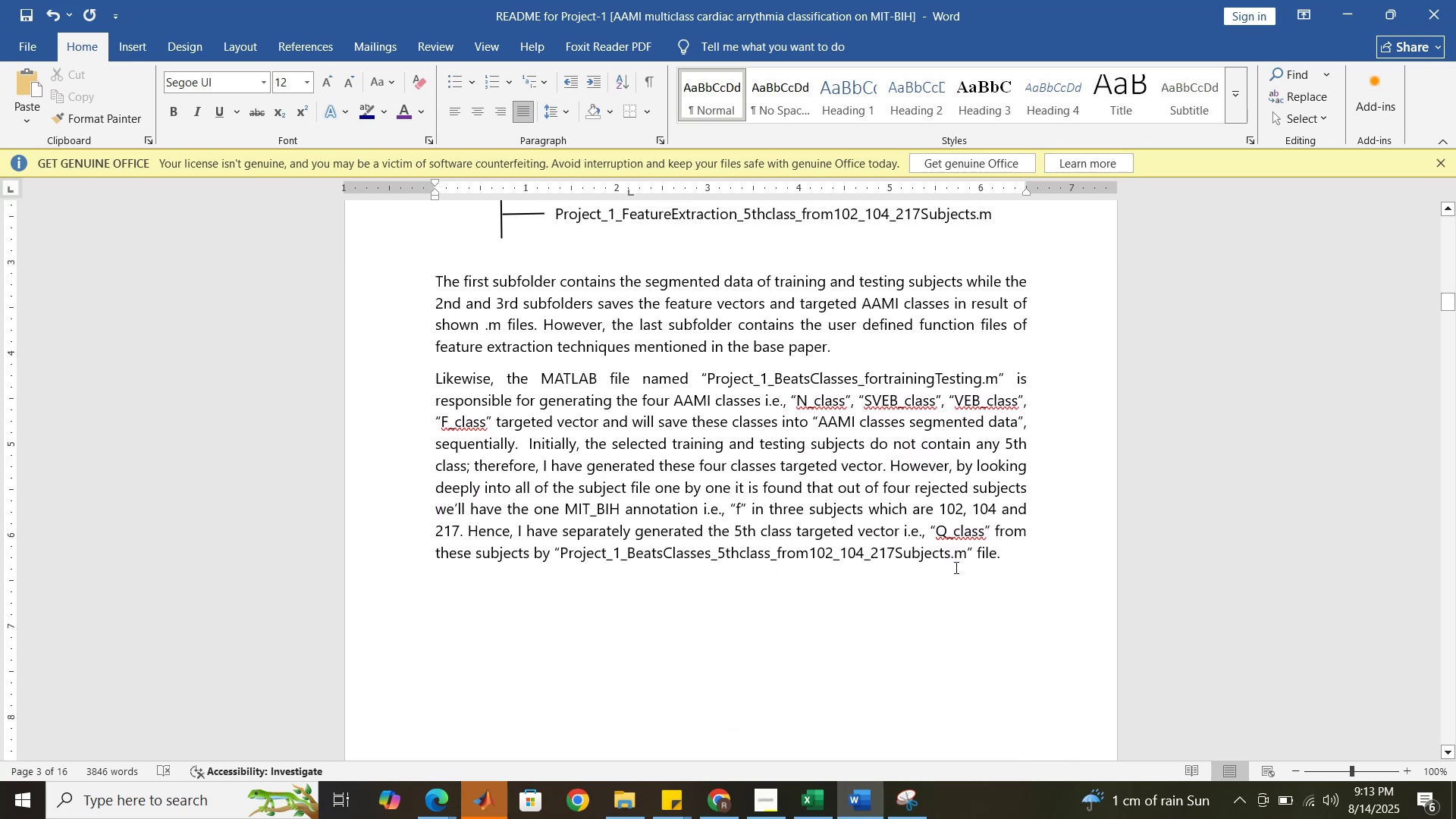 
hold_key(key=ControlLeft, duration=0.76)
 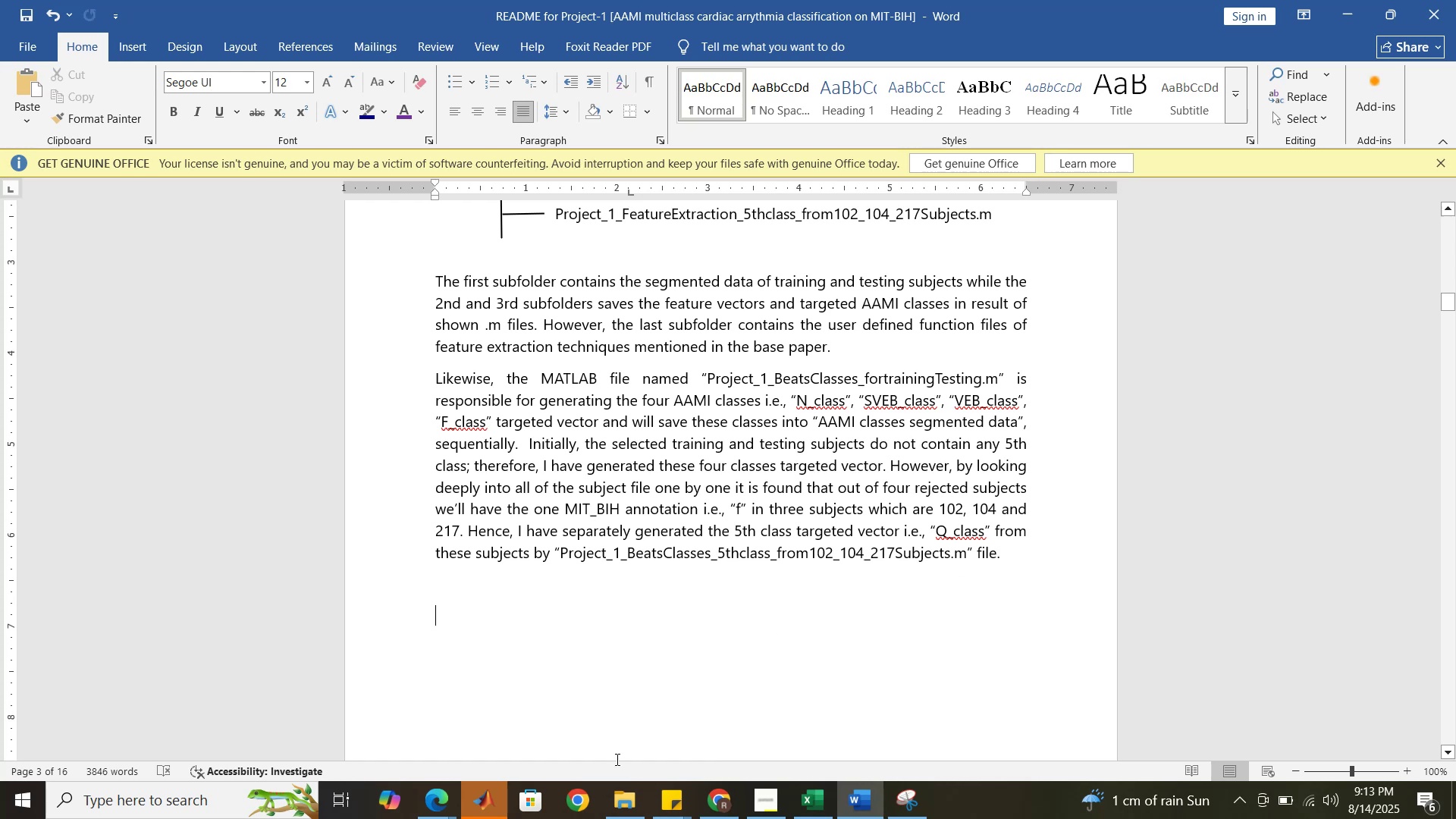 
hold_key(key=S, duration=0.32)
 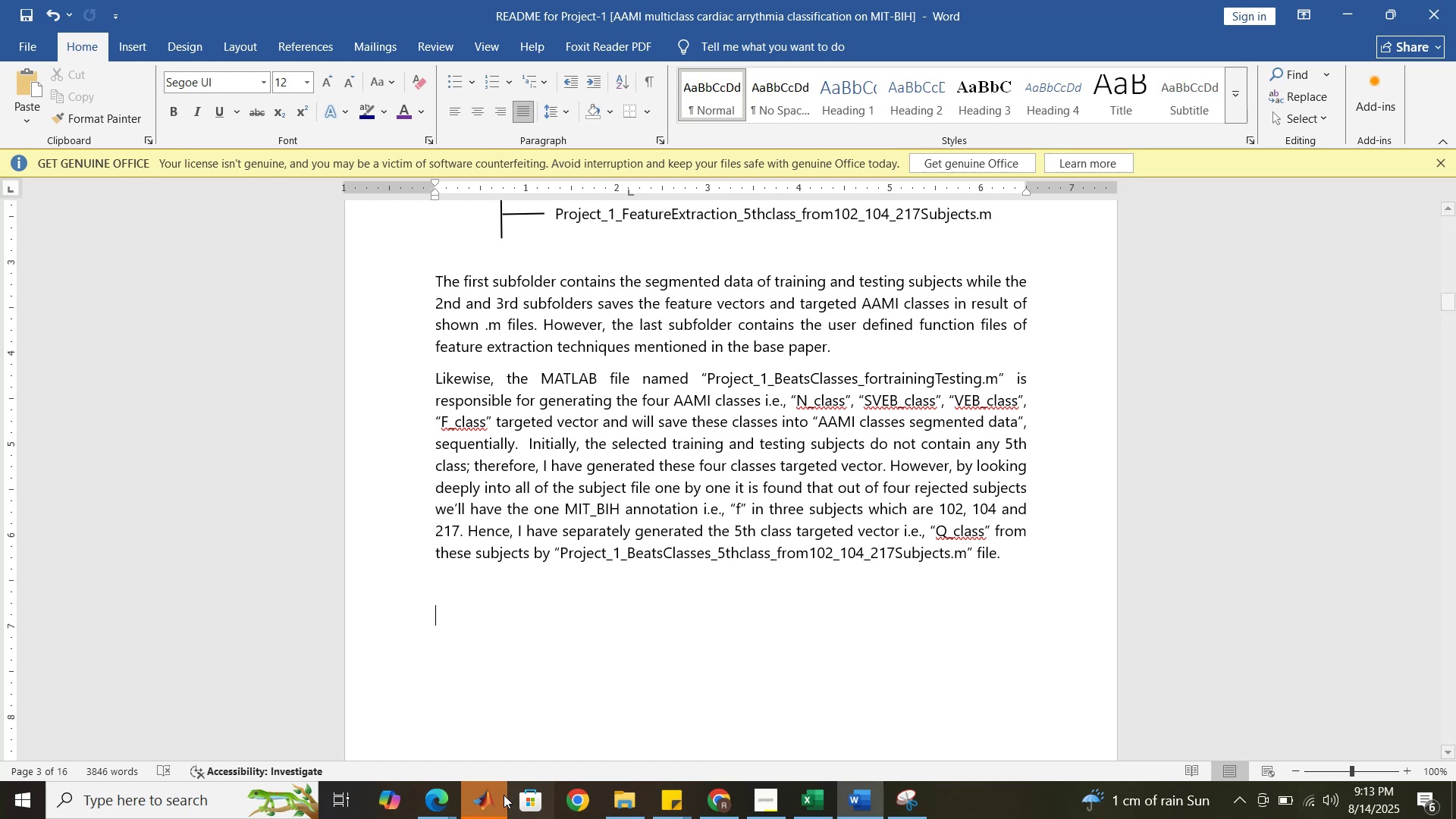 
left_click([492, 796])
 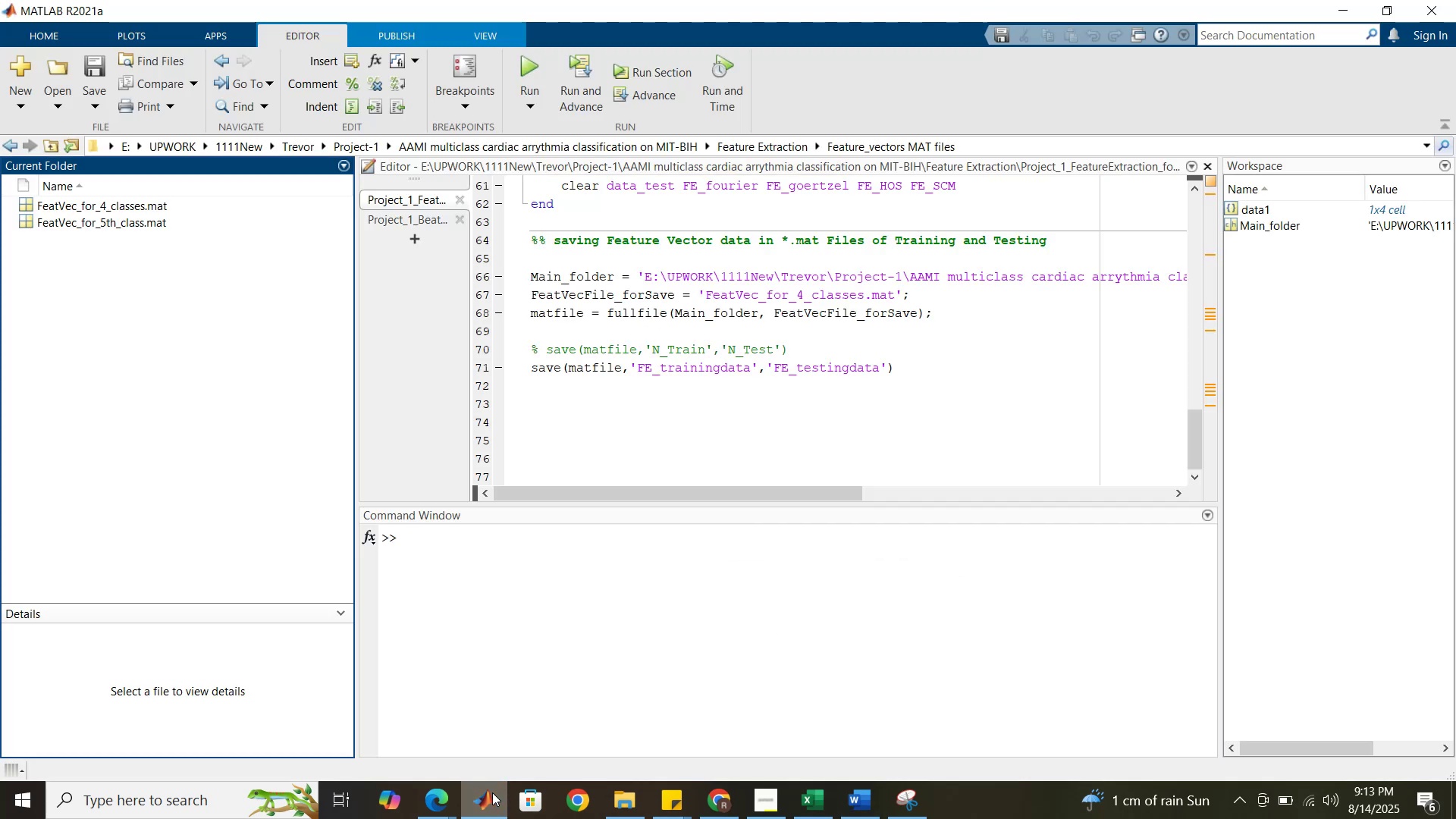 
left_click([492, 792])
 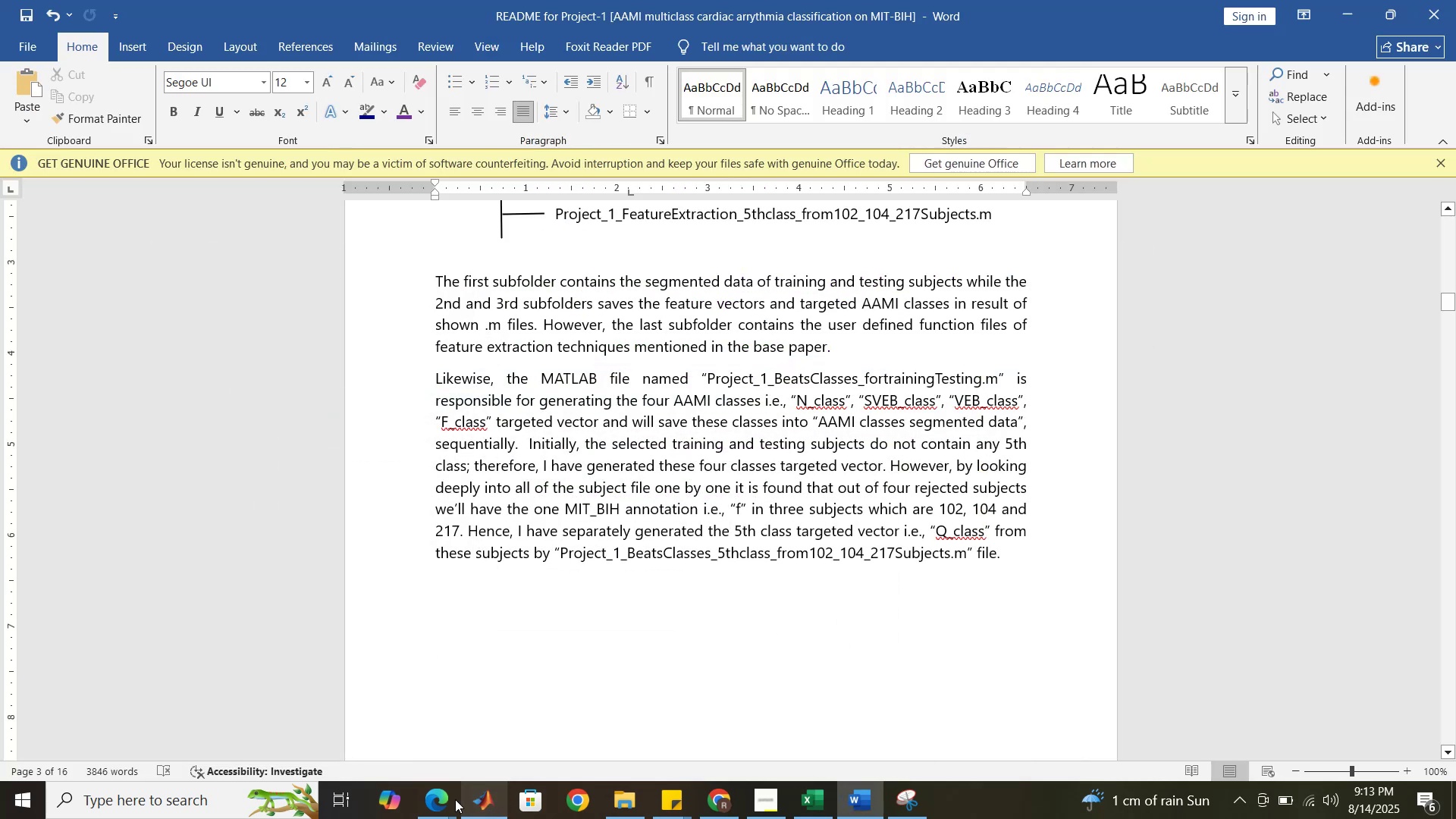 
left_click([437, 805])
 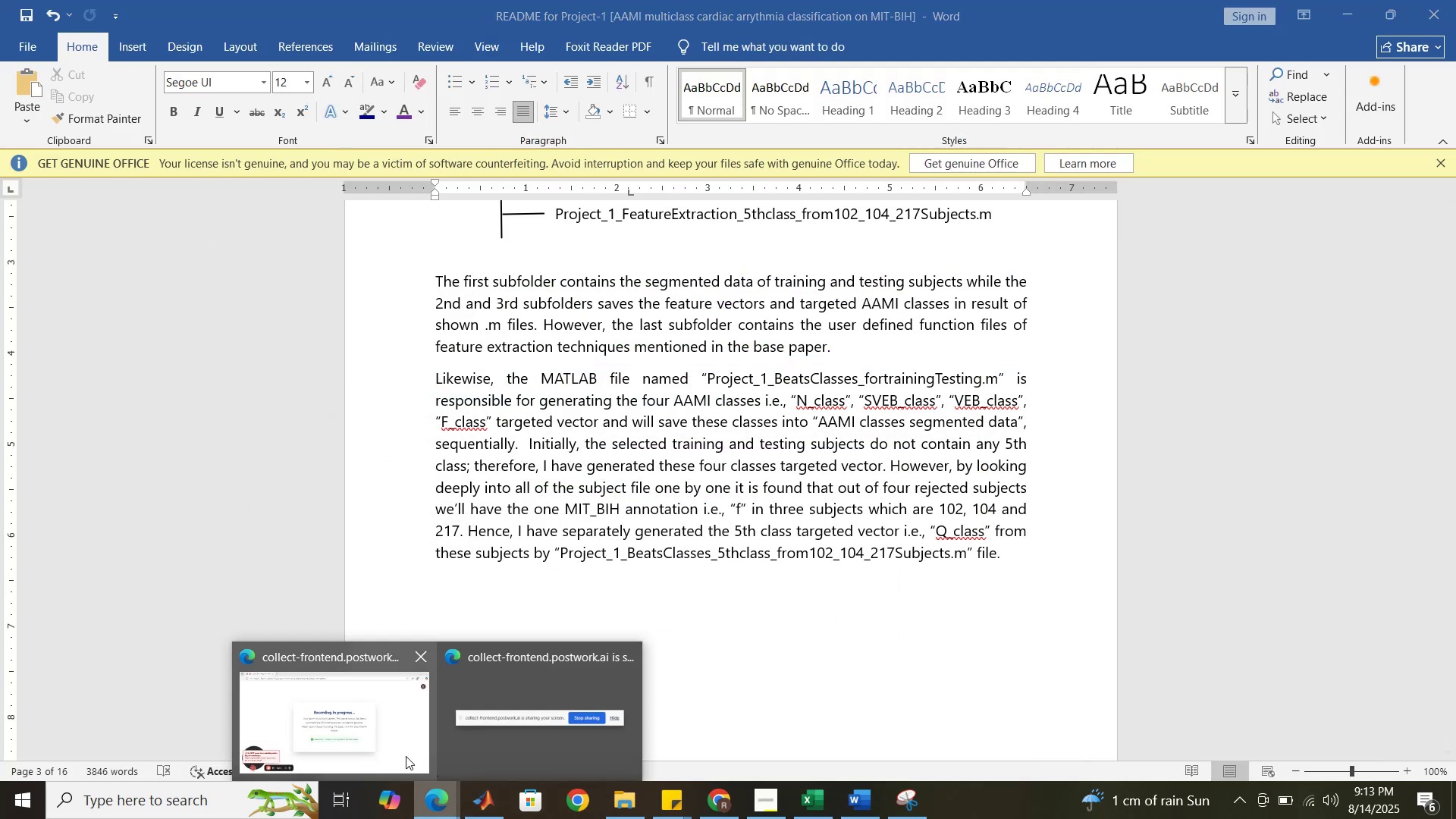 
left_click([405, 756])
 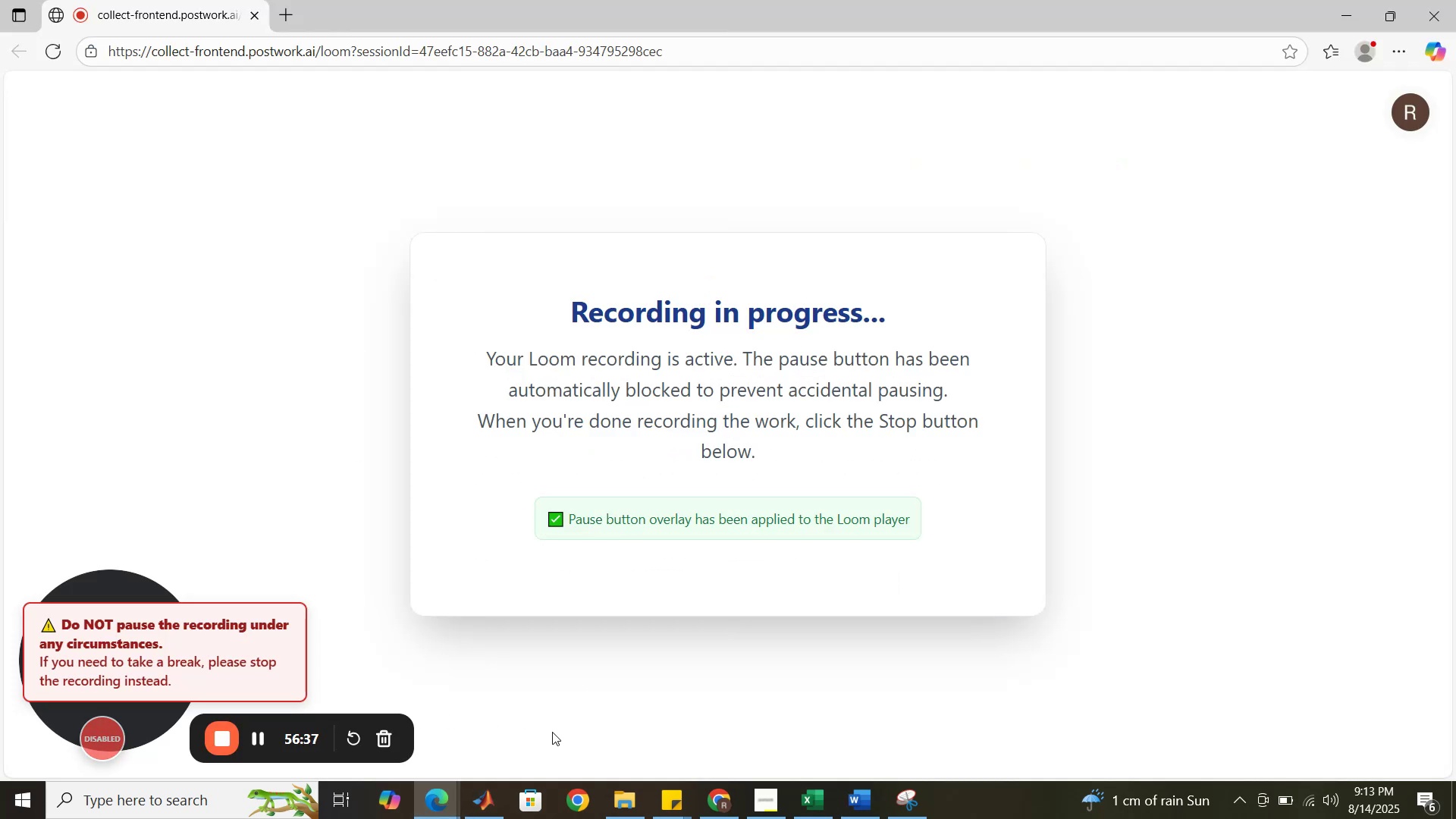 
wait(5.34)
 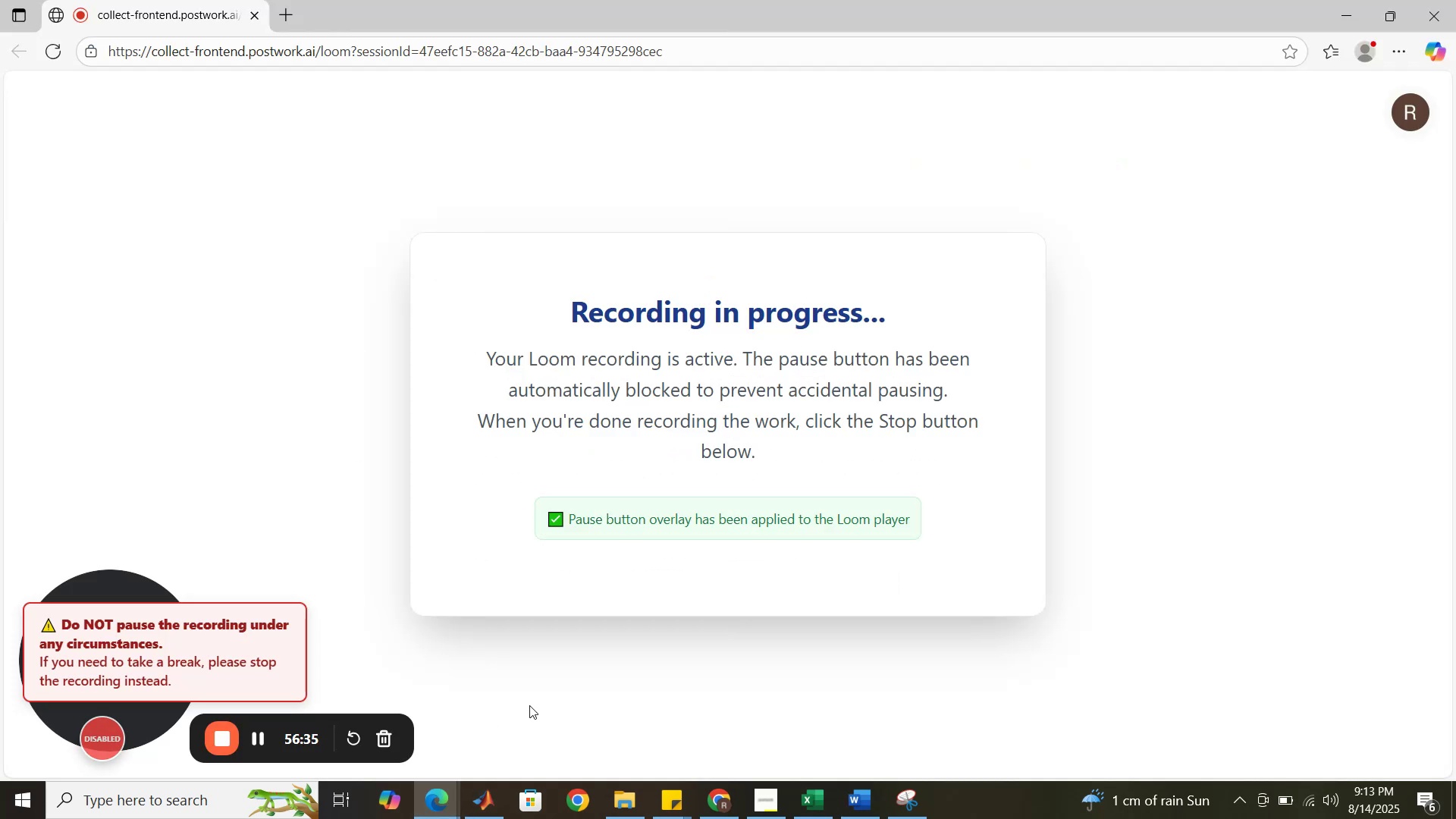 
left_click([815, 799])
 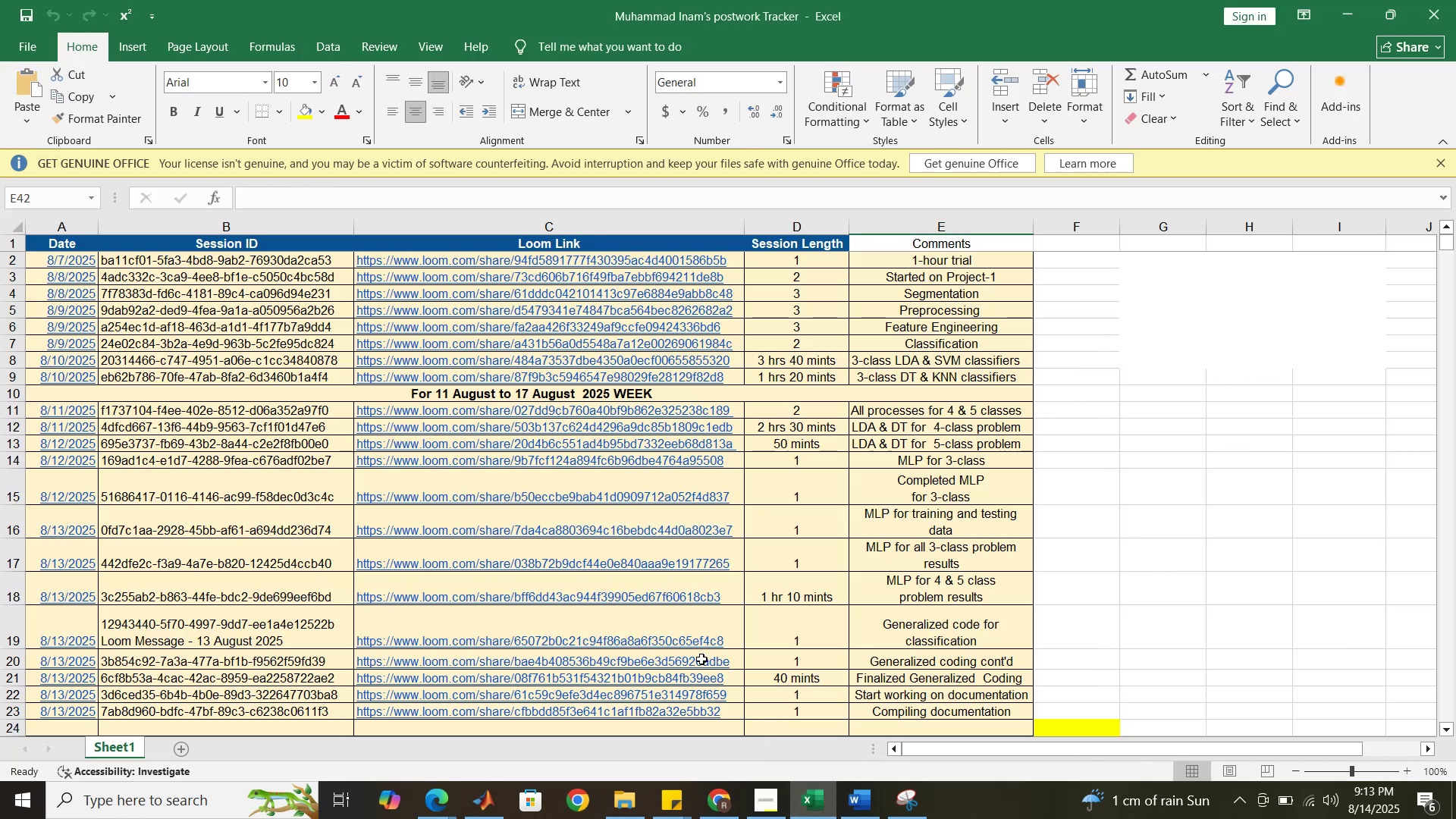 
scroll: coordinate [685, 592], scroll_direction: down, amount: 4.0
 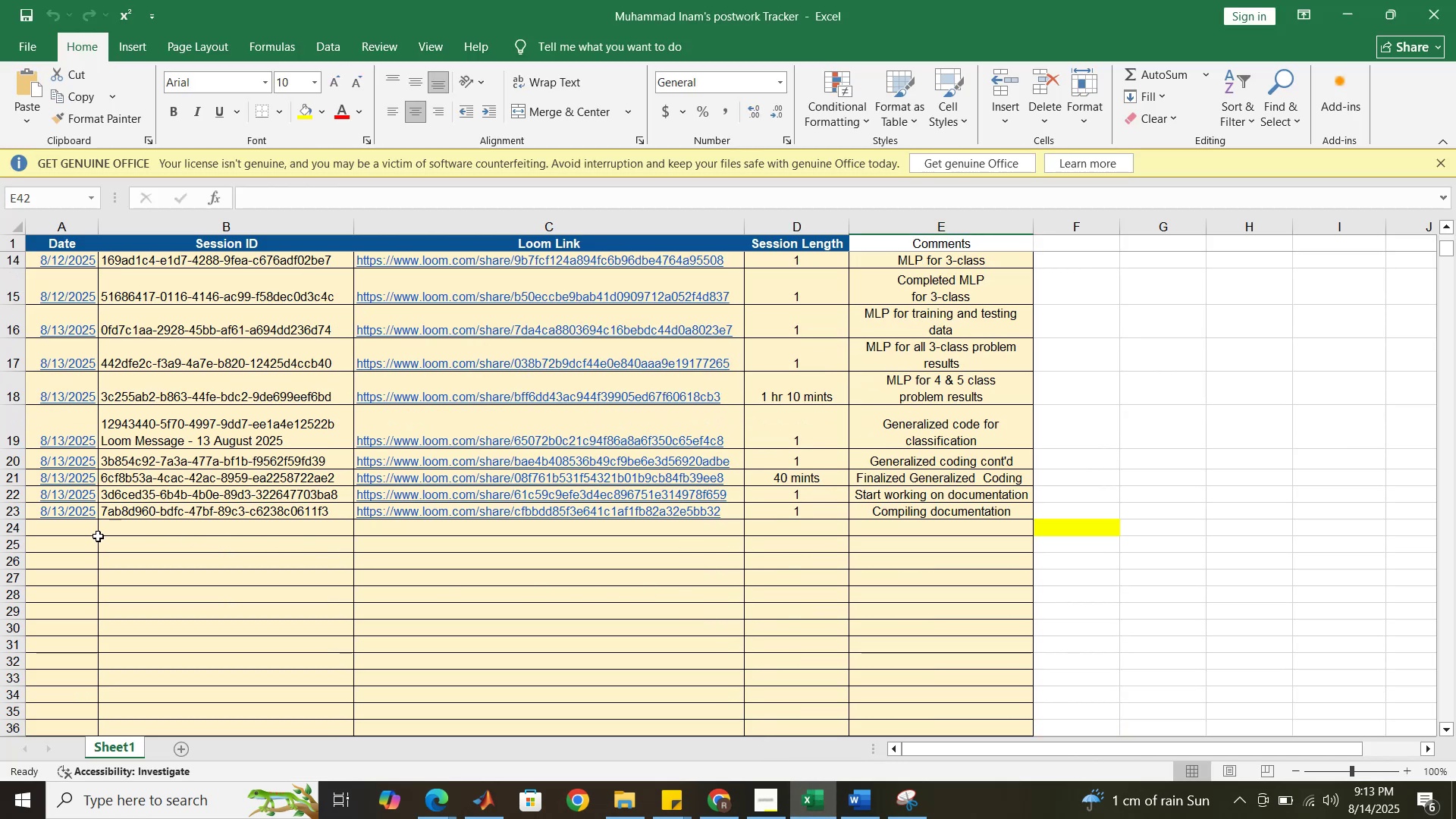 
left_click([87, 532])
 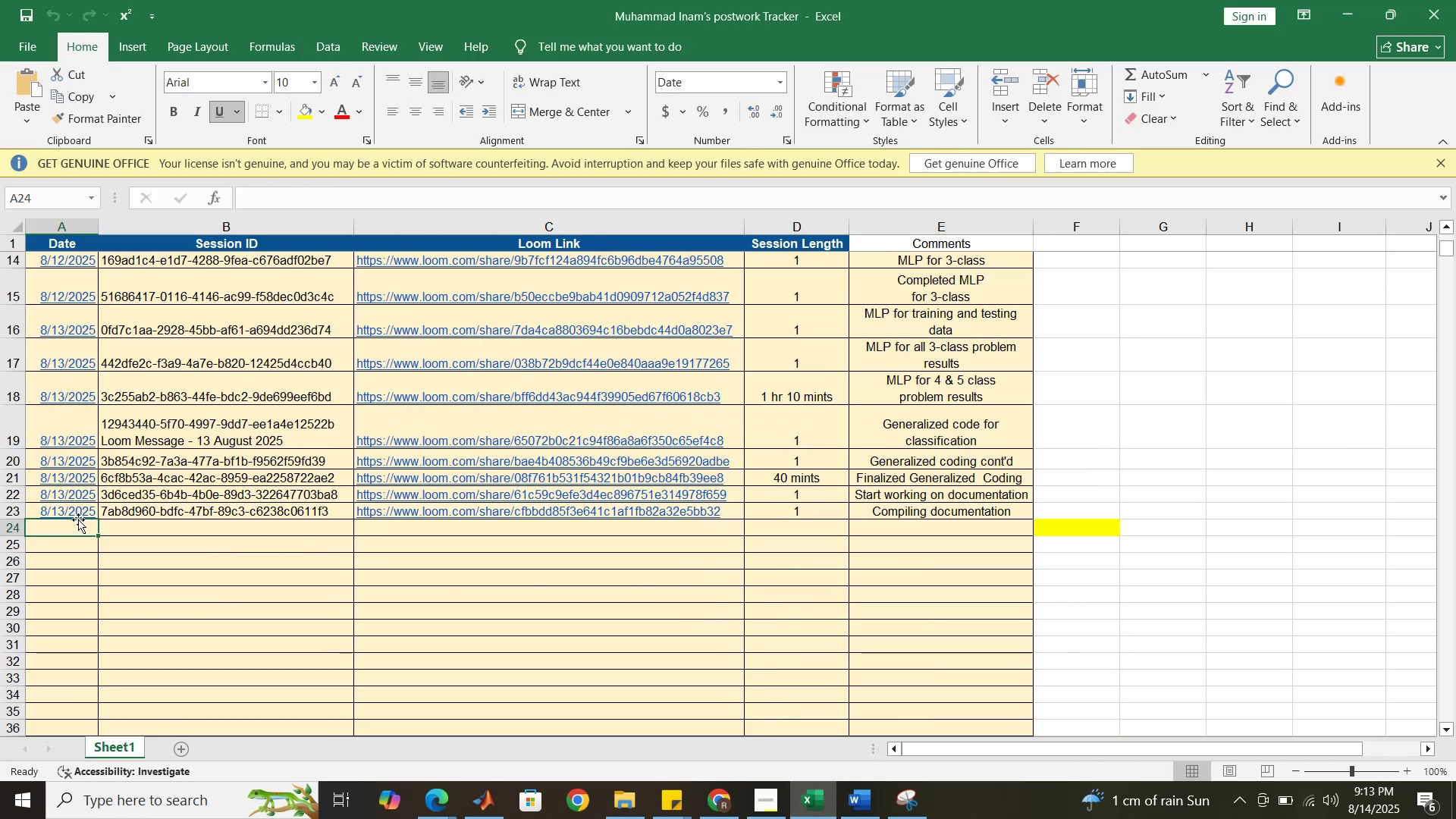 
left_click([78, 514])
 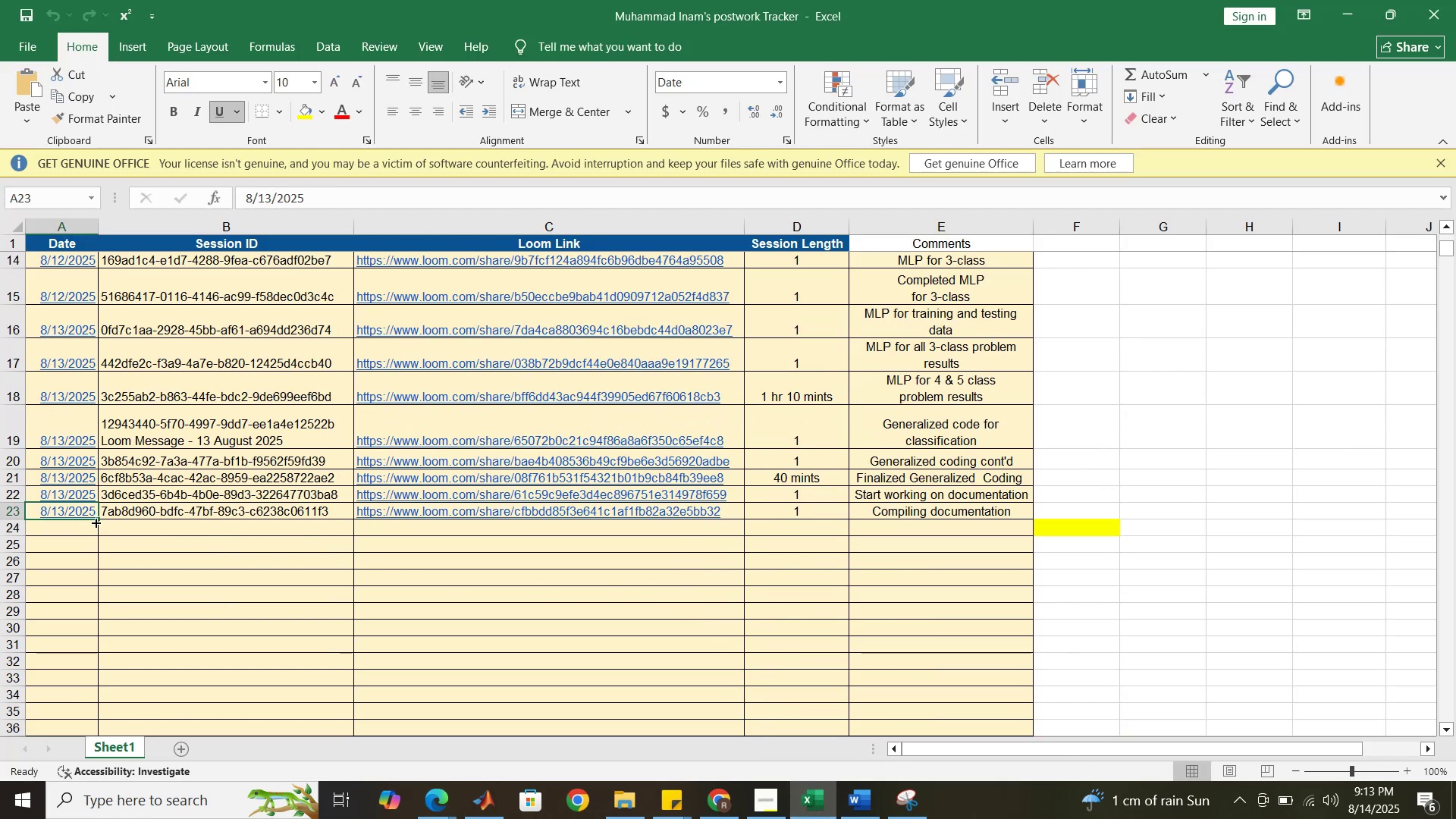 
left_click_drag(start_coordinate=[95, 521], to_coordinate=[95, 532])
 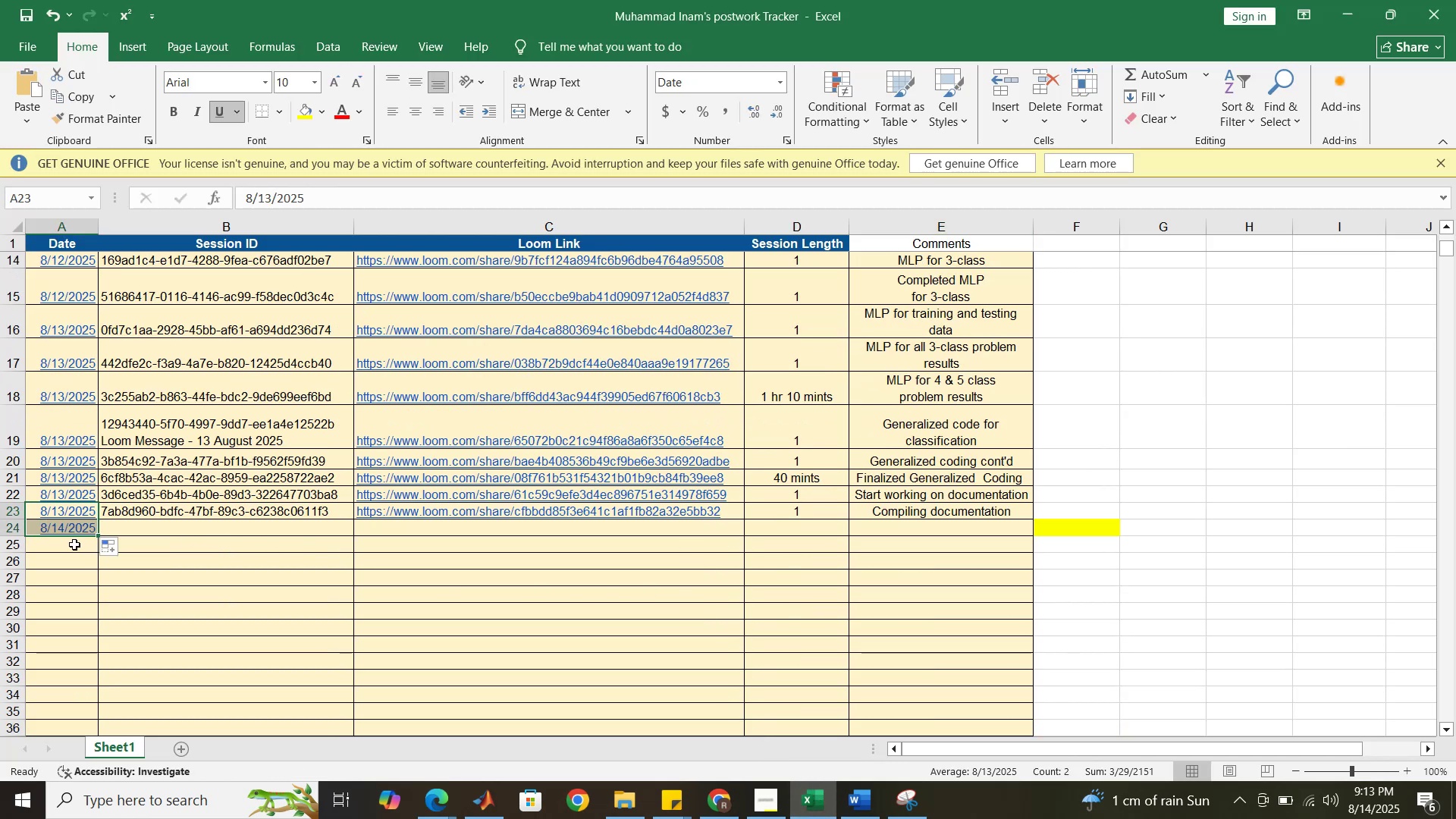 
left_click([74, 549])
 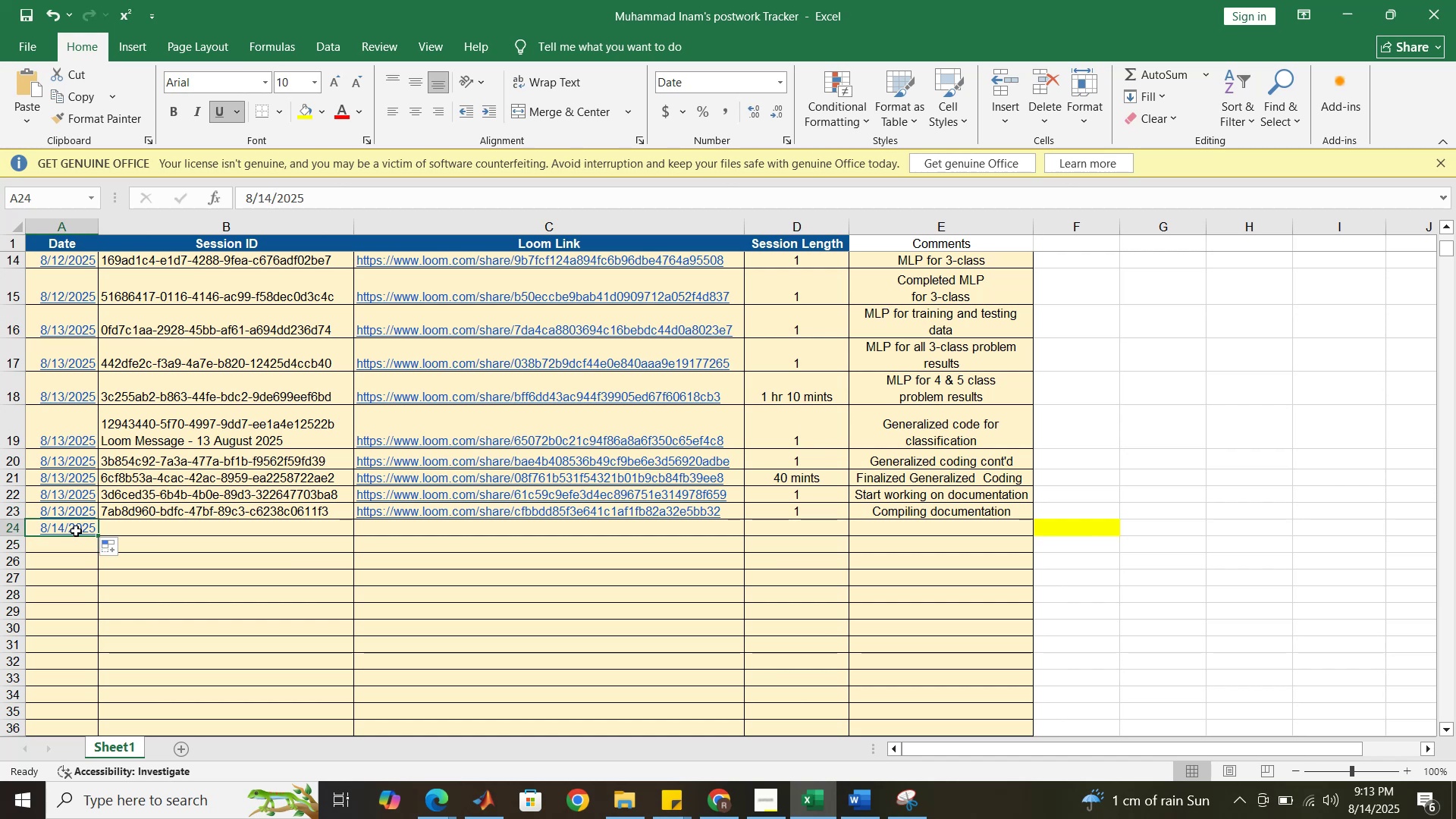 
key(Control+C)
 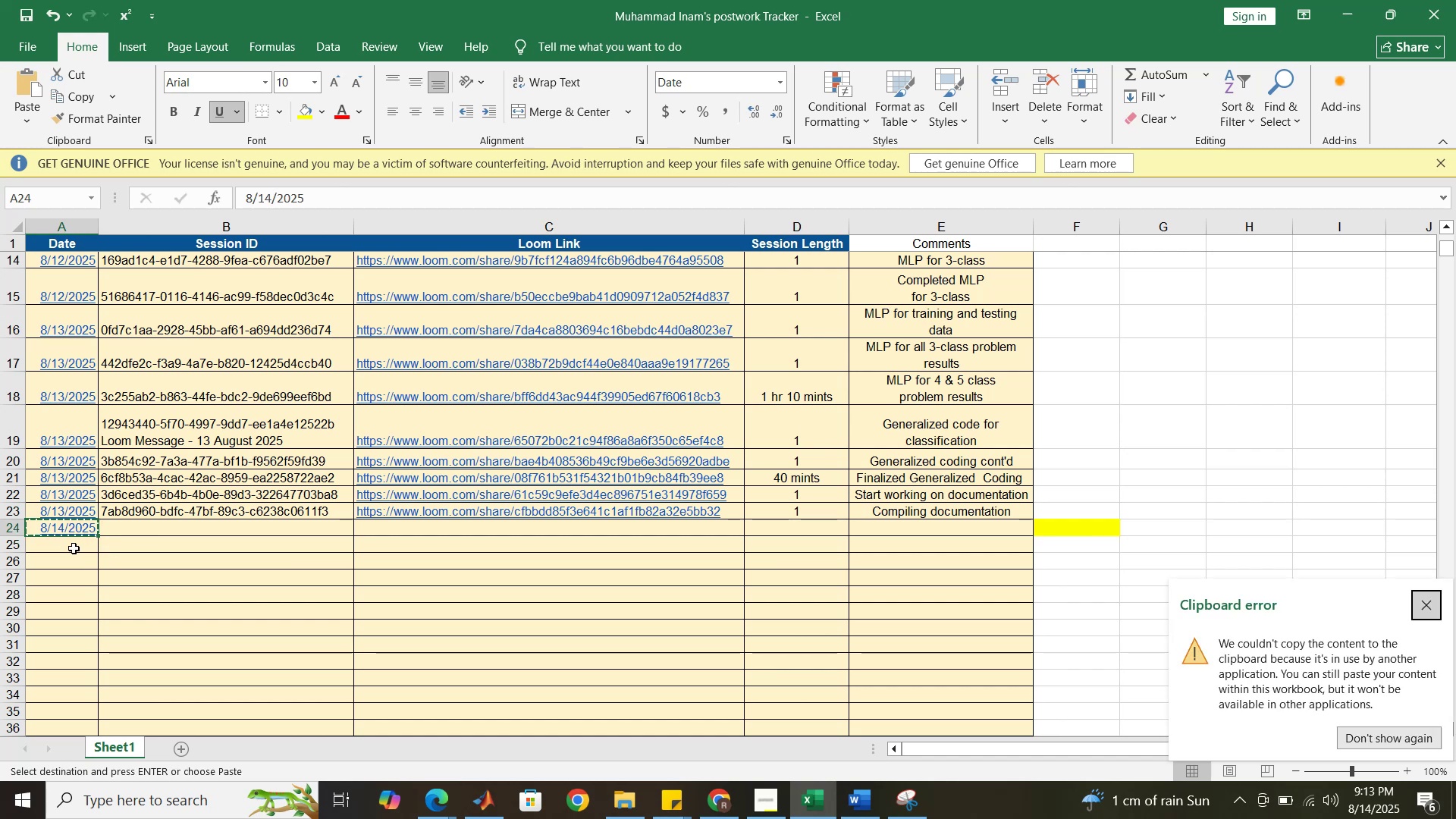 
left_click([74, 548])
 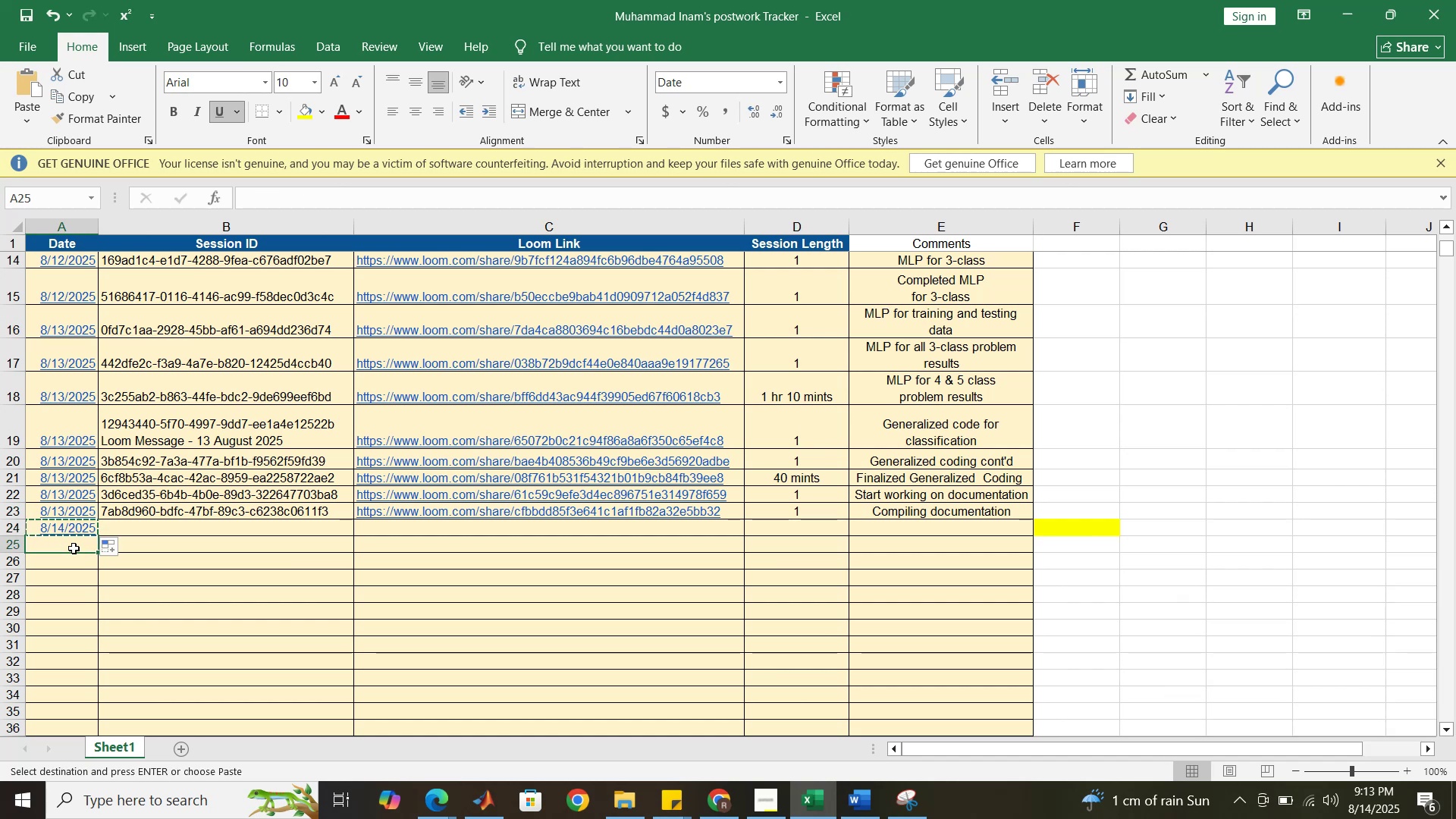 
key(Control+V)
 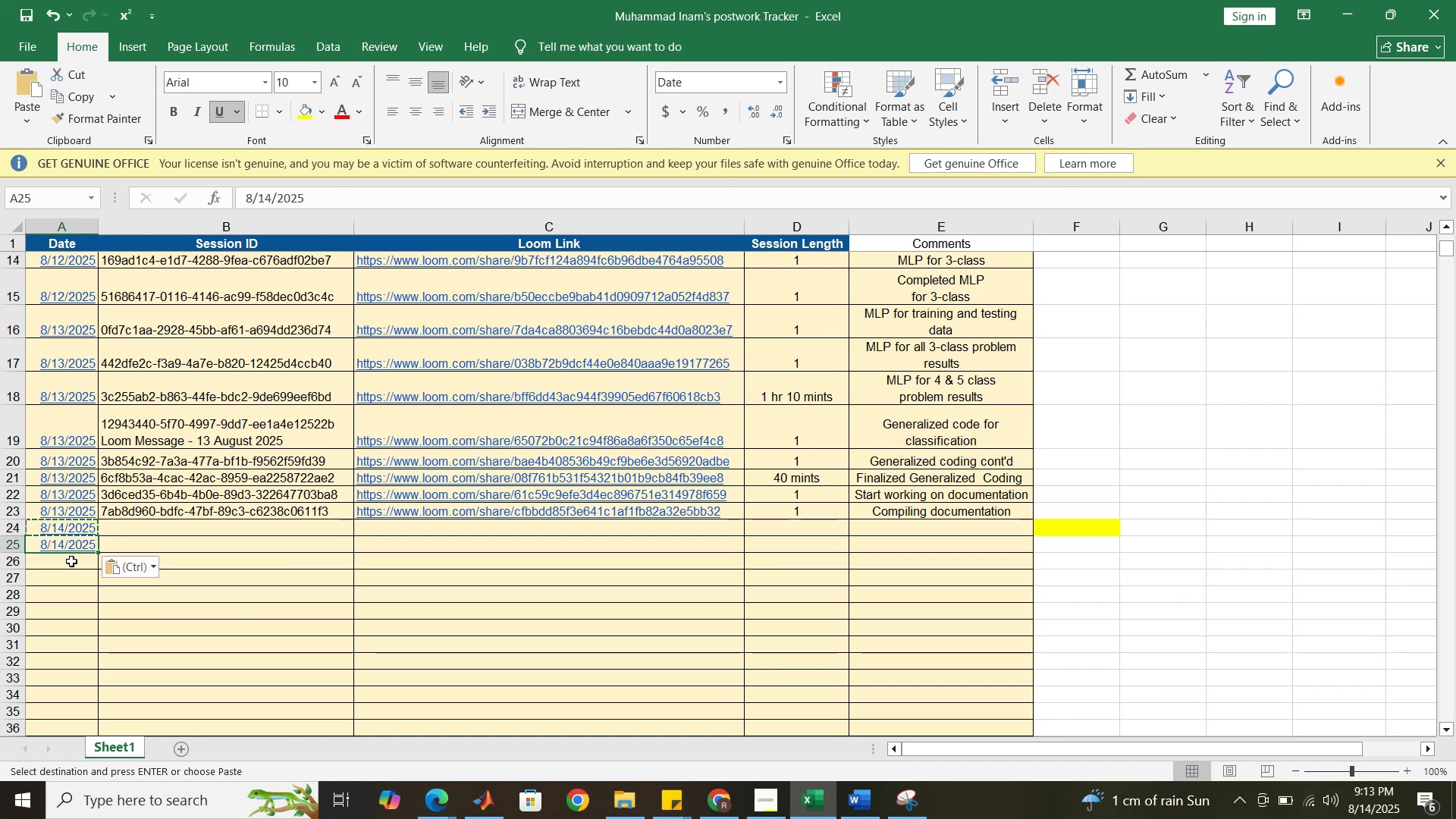 
left_click([71, 561])
 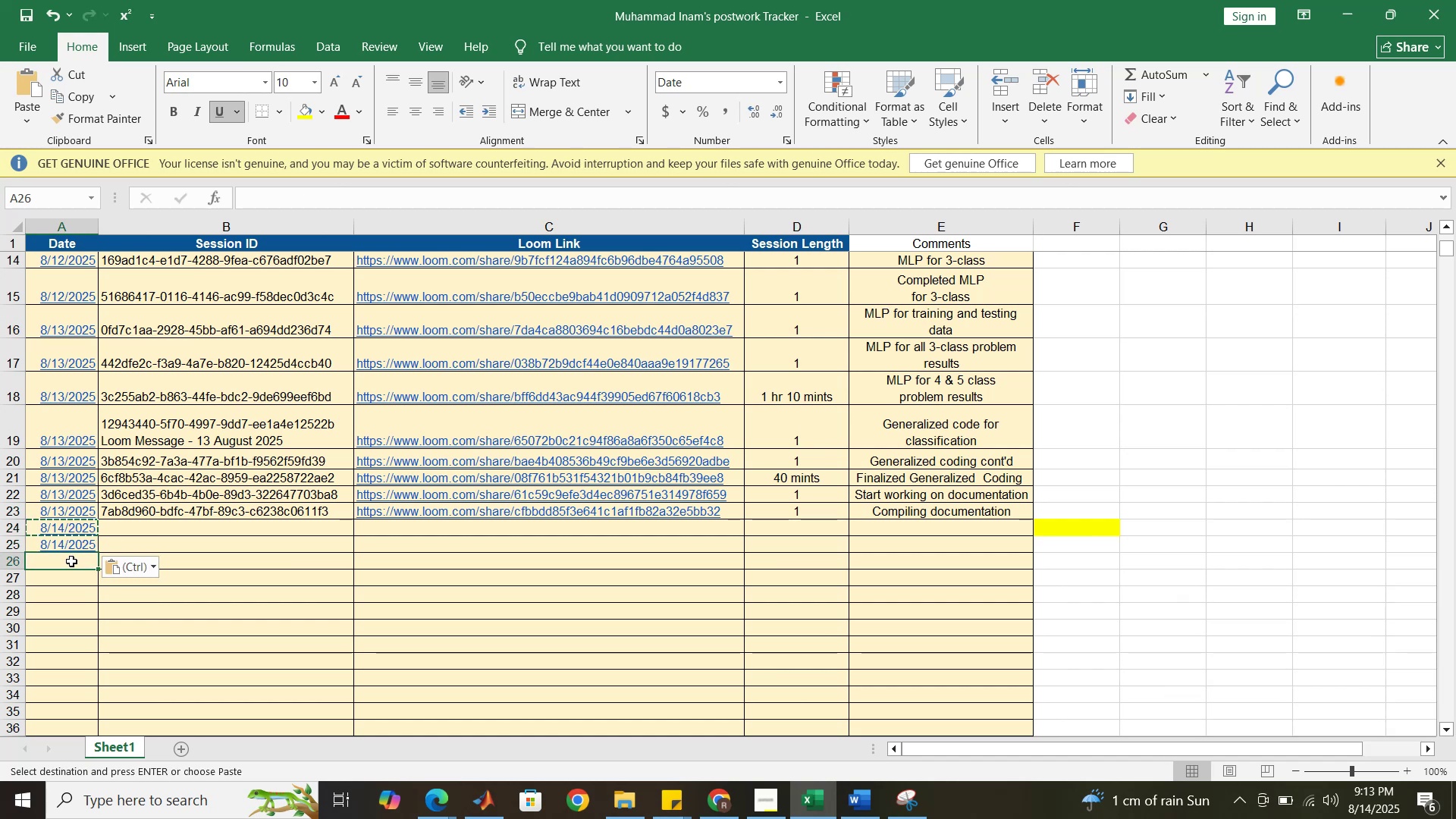 
key(Control+ControlLeft)
 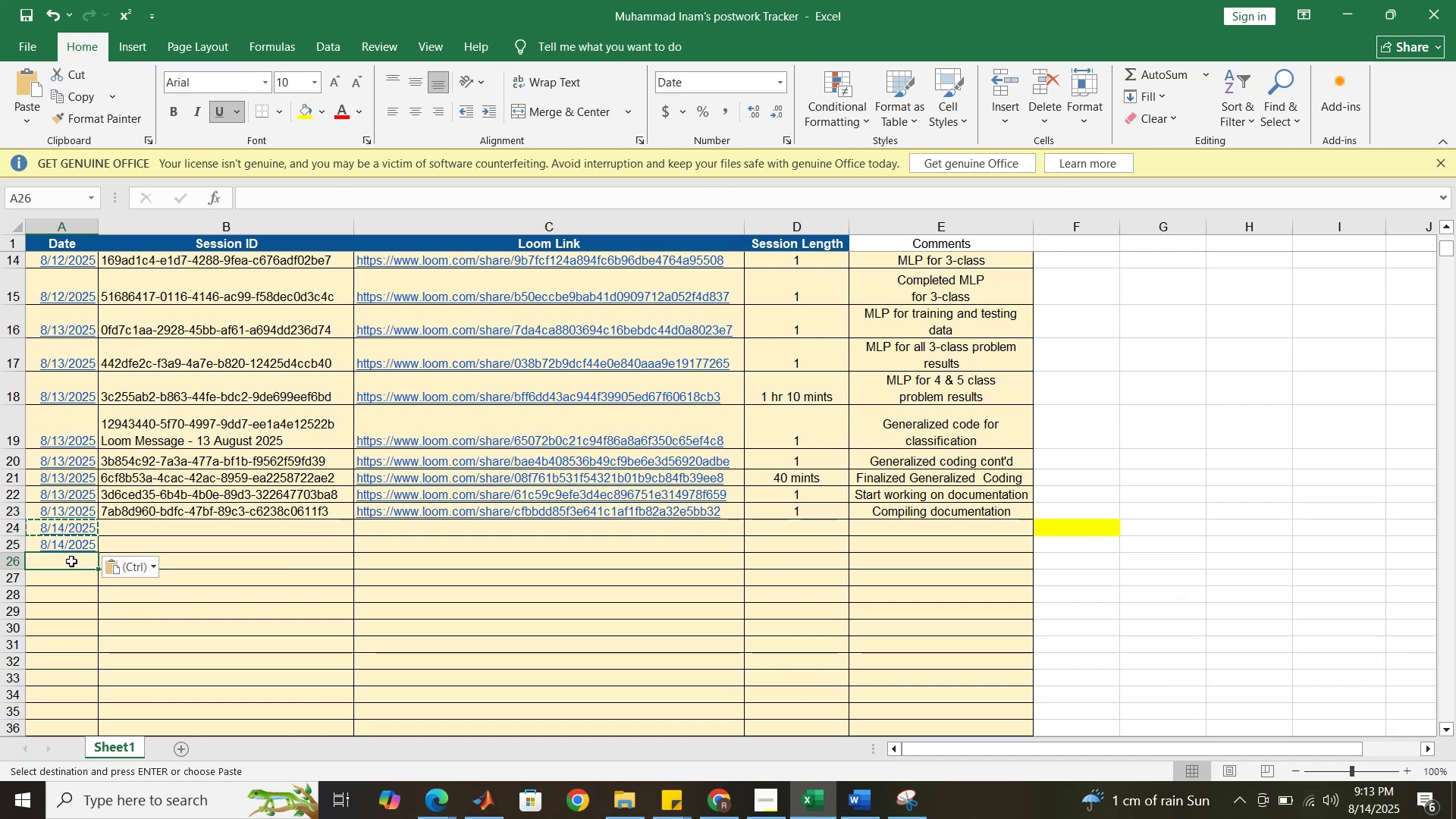 
key(Control+V)
 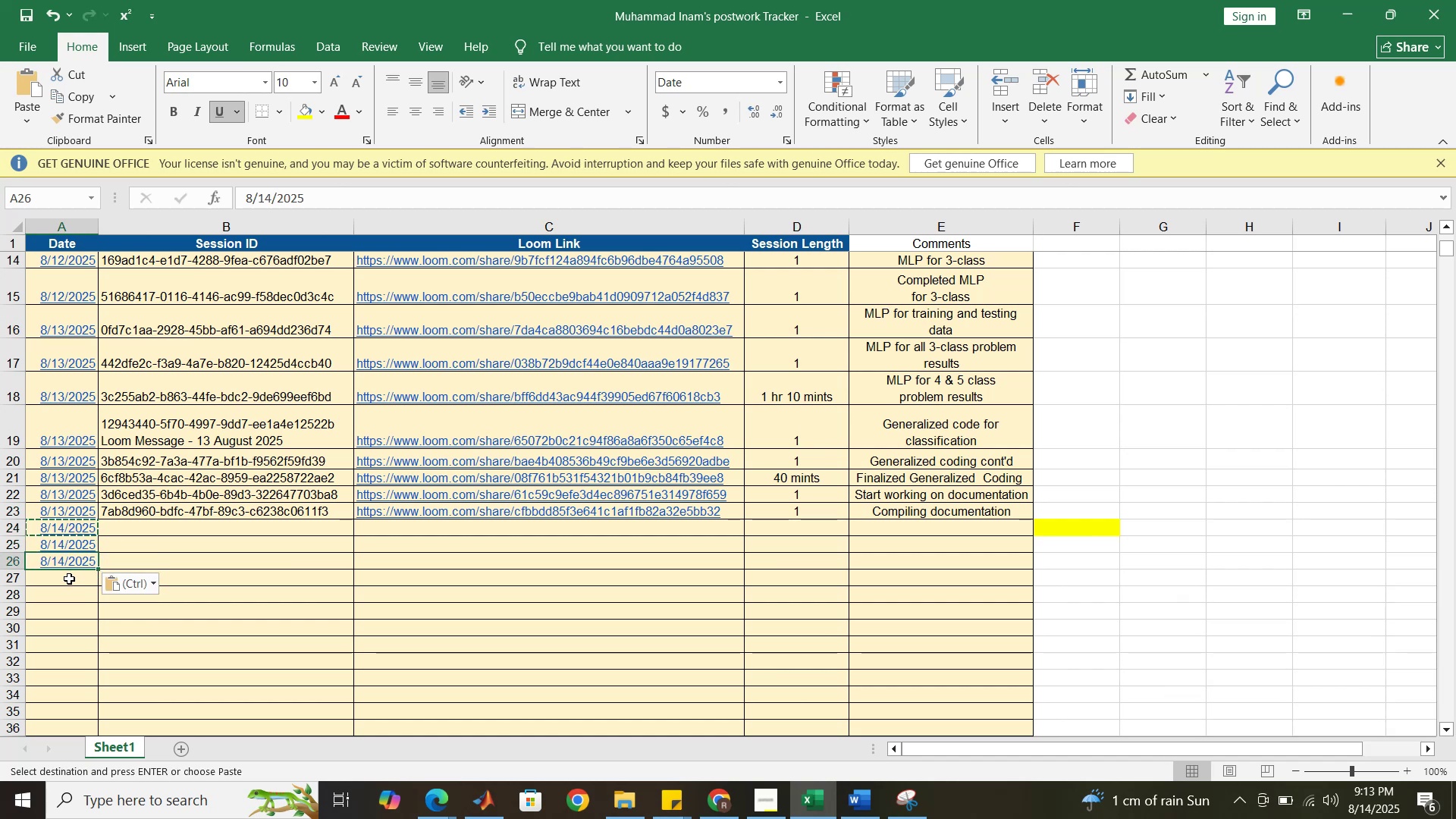 
left_click([69, 579])
 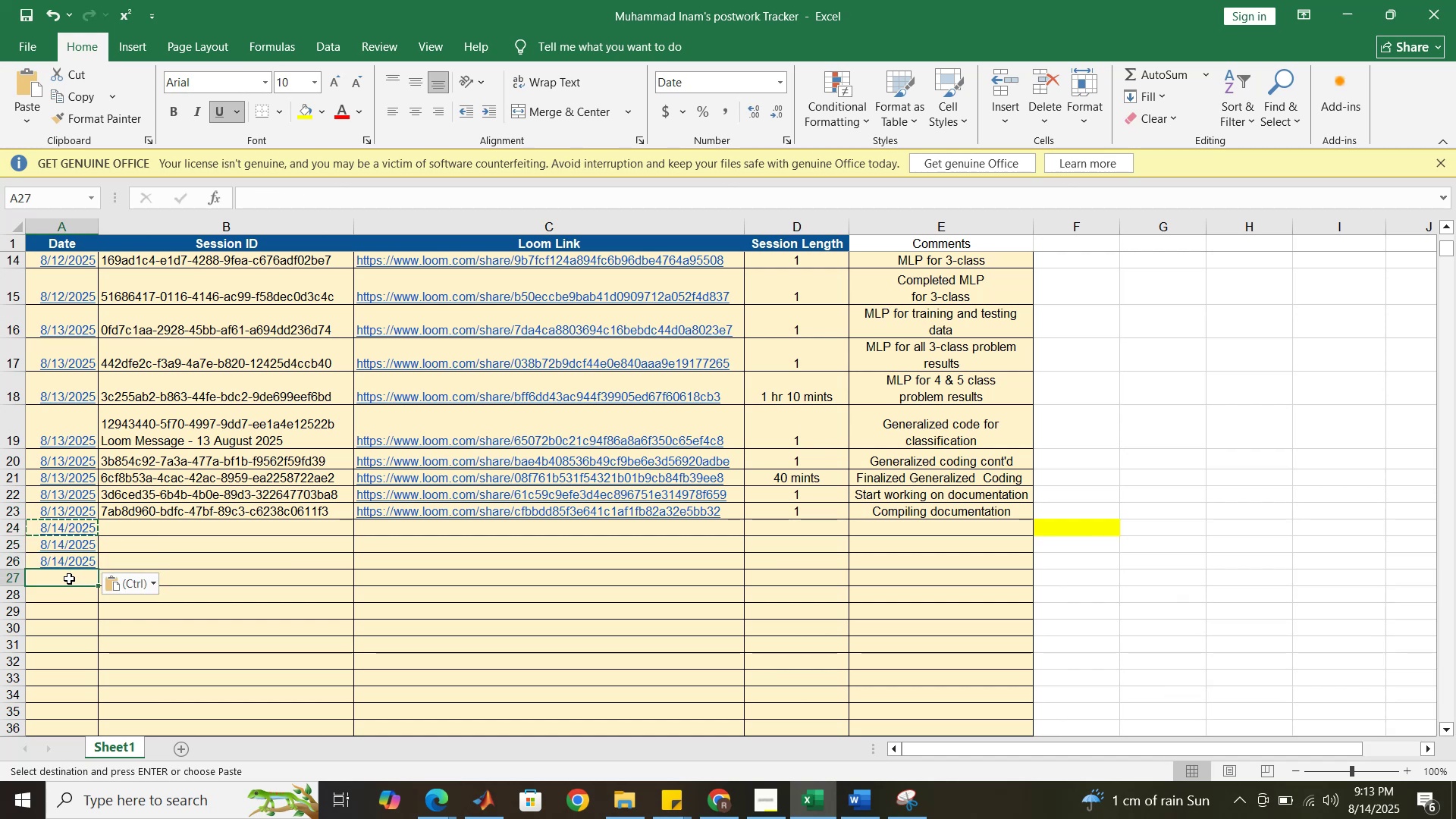 
key(Control+ControlLeft)
 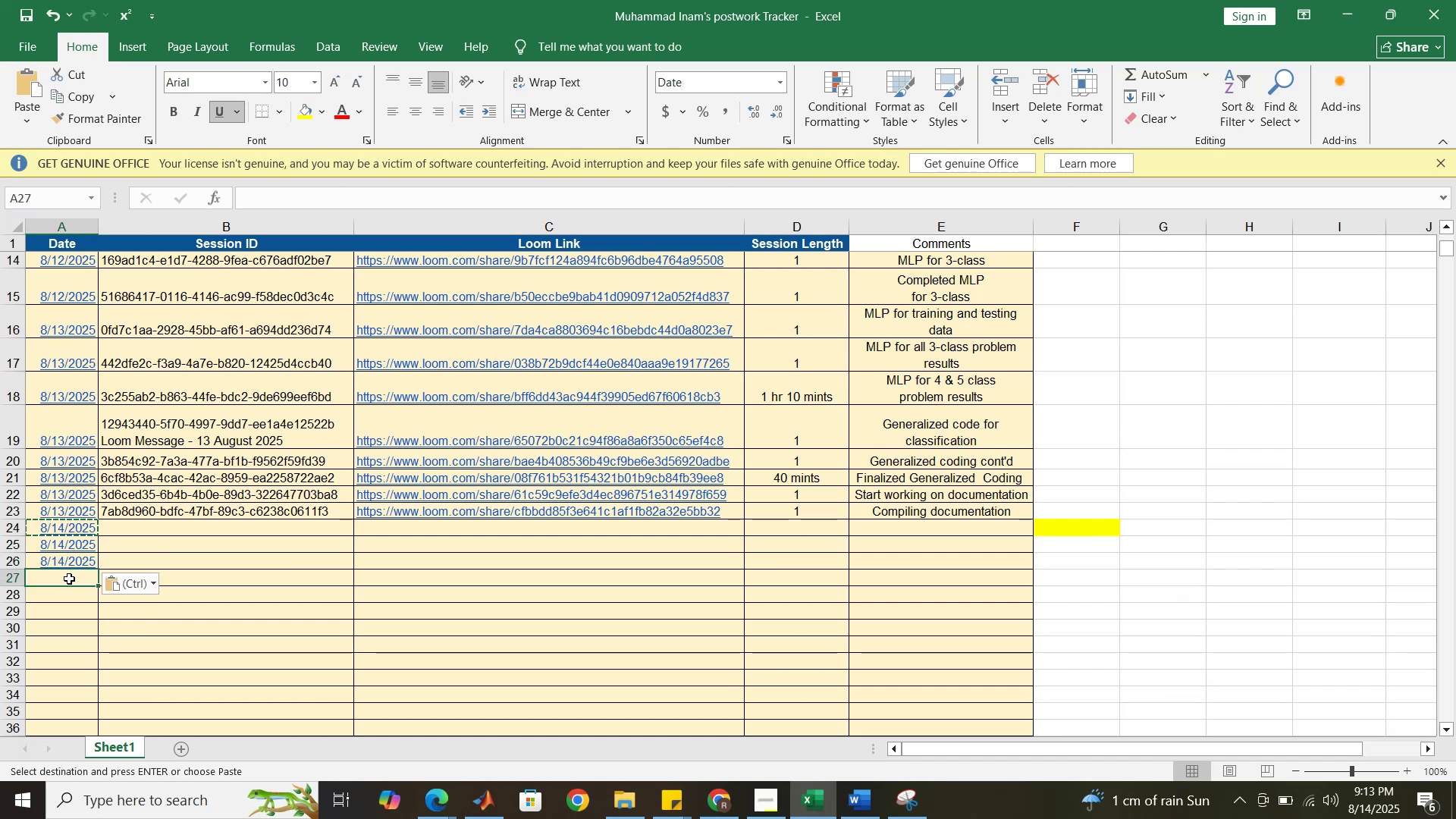 
key(Control+V)
 